 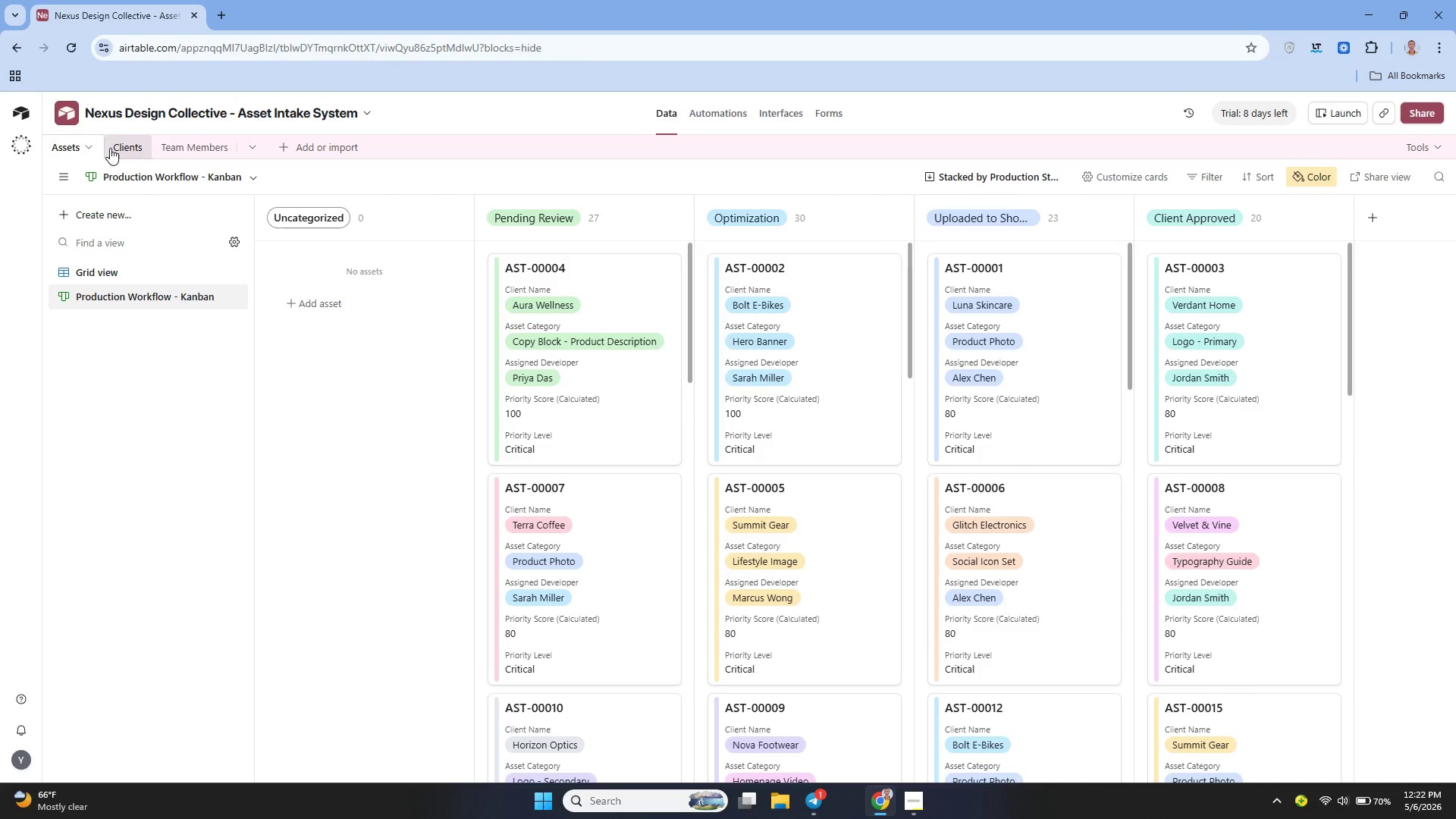 
mouse_move([601, 630])
 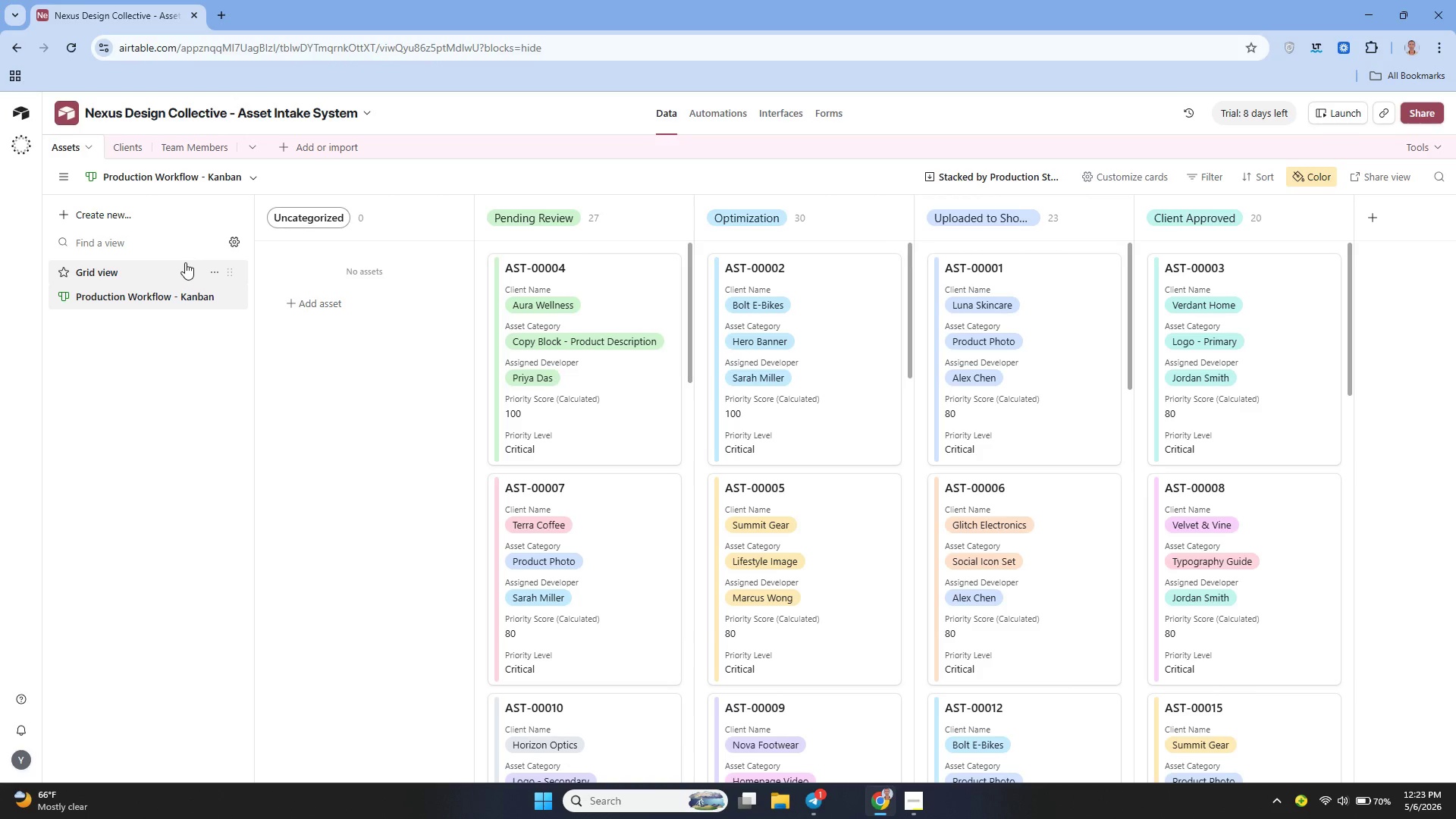 
left_click([185, 262])
 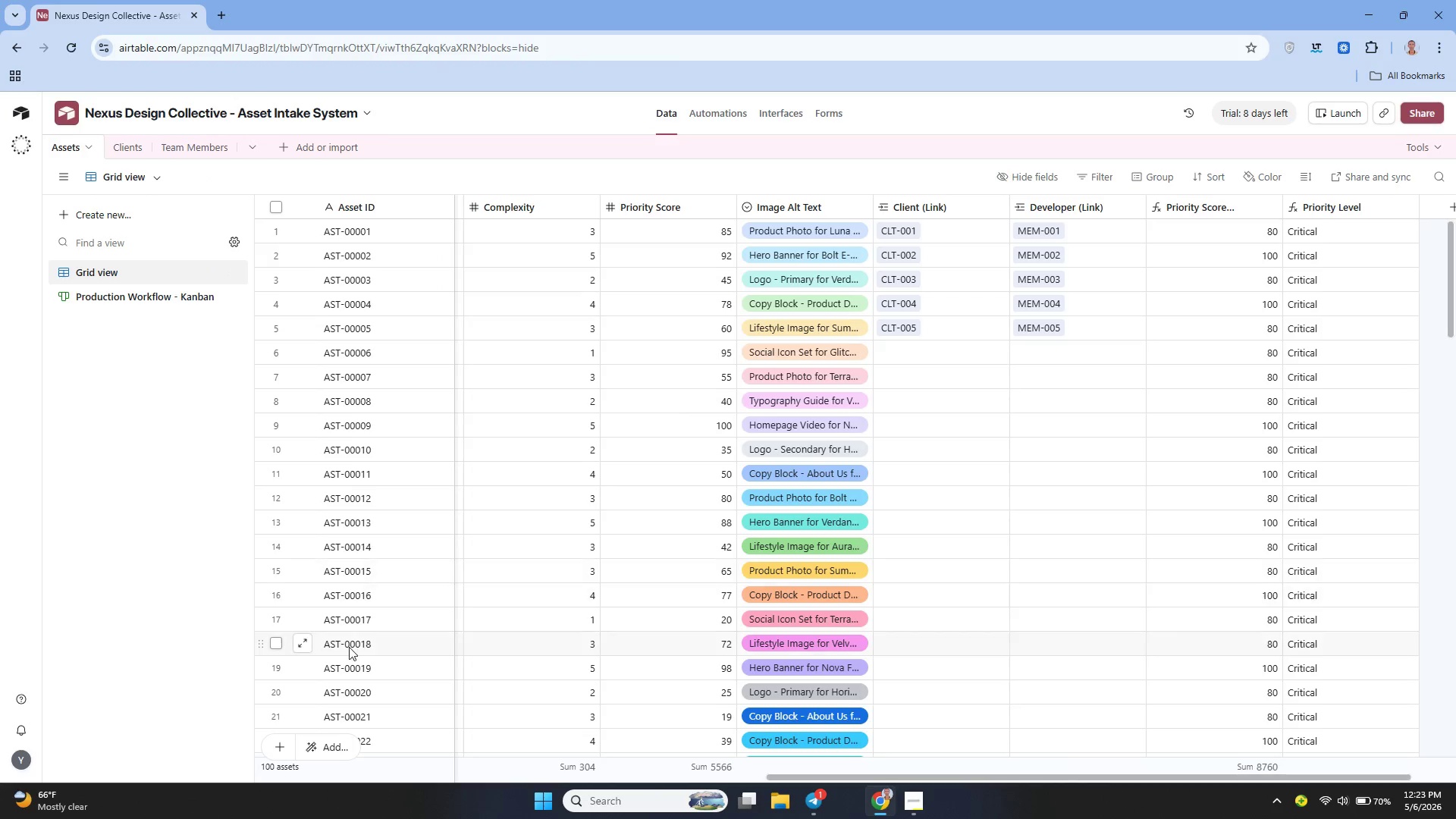 
left_click([325, 742])
 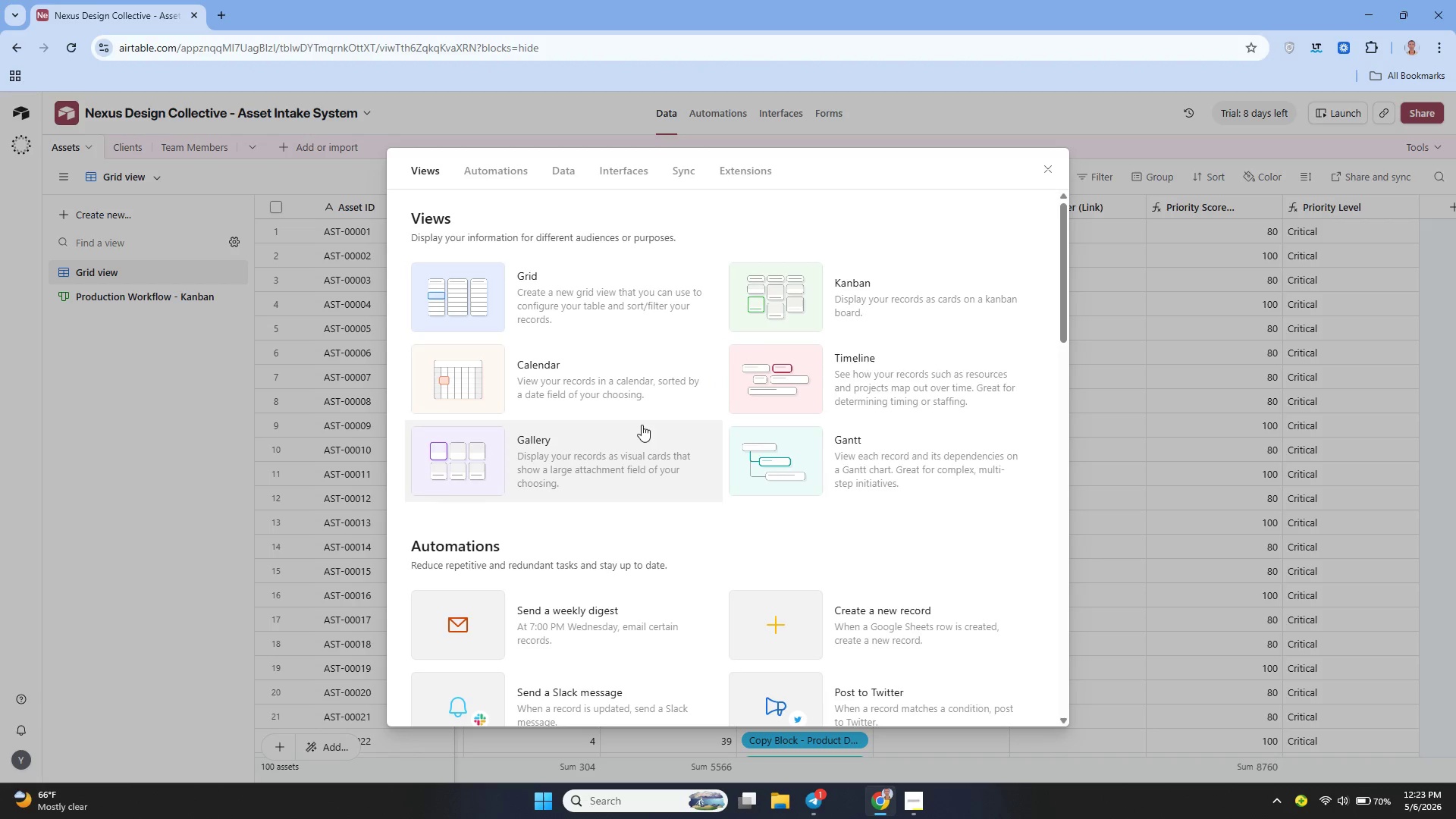 
left_click([604, 435])
 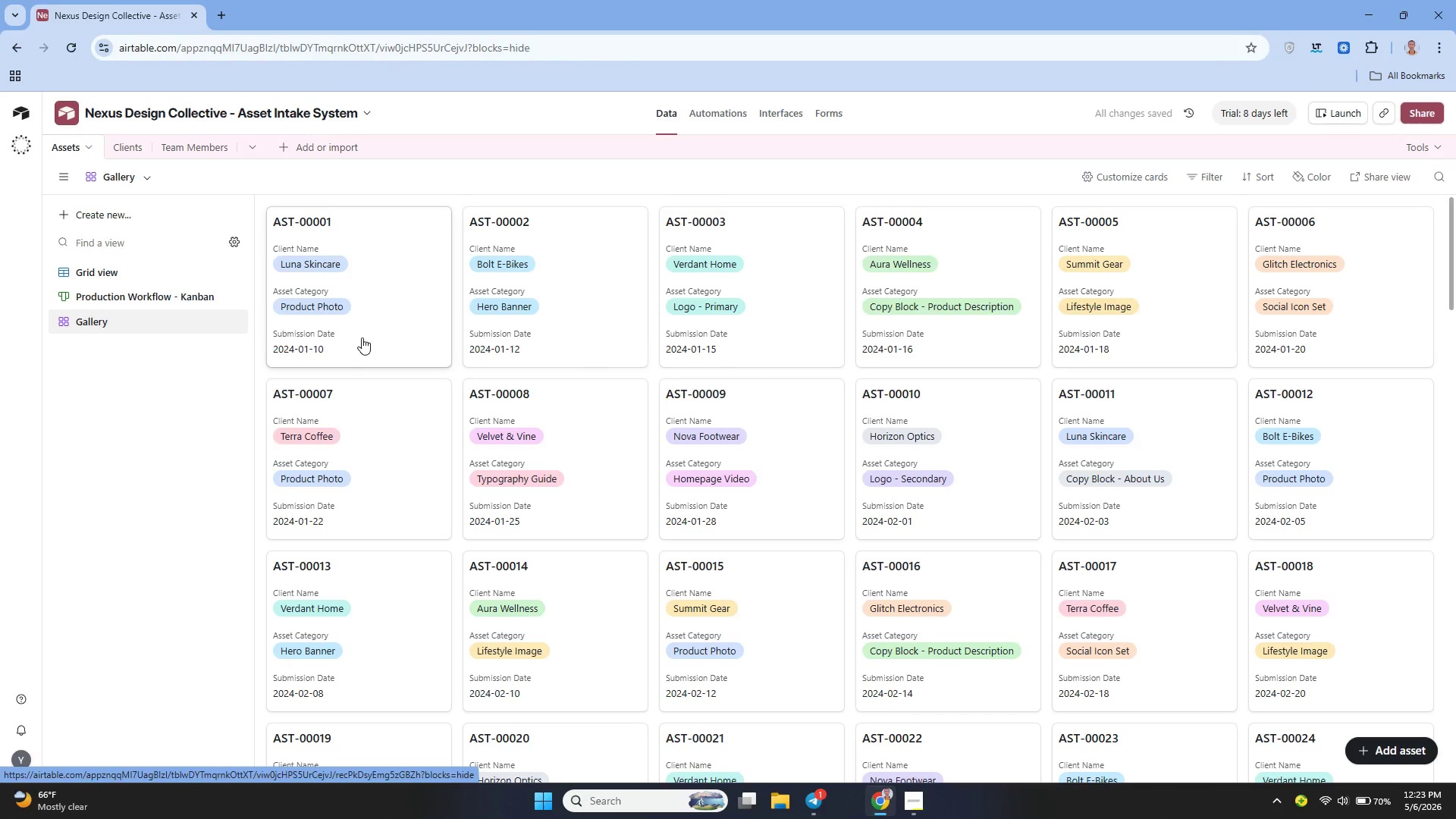 
wait(5.08)
 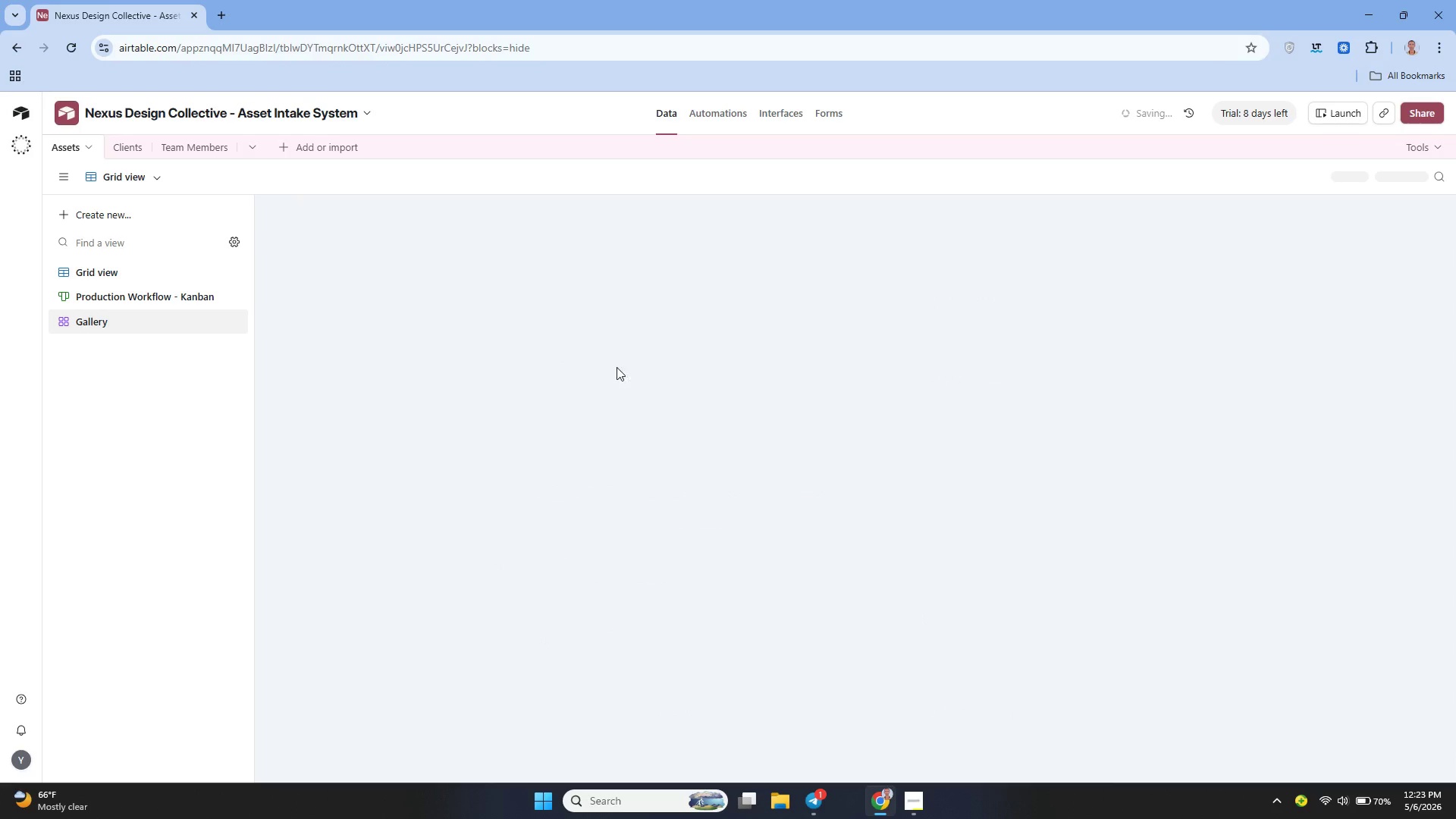 
left_click([219, 326])
 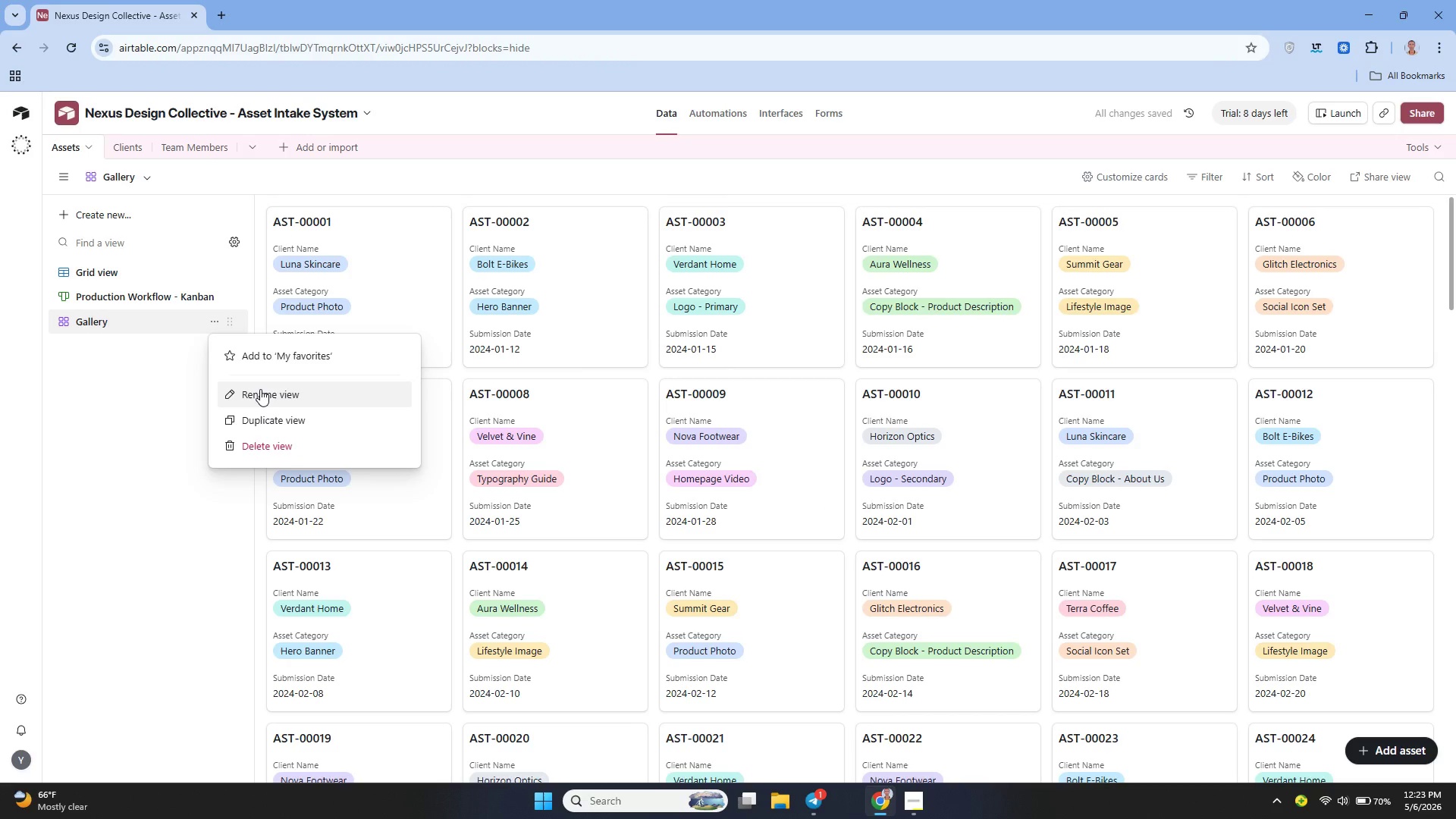 
left_click([260, 389])
 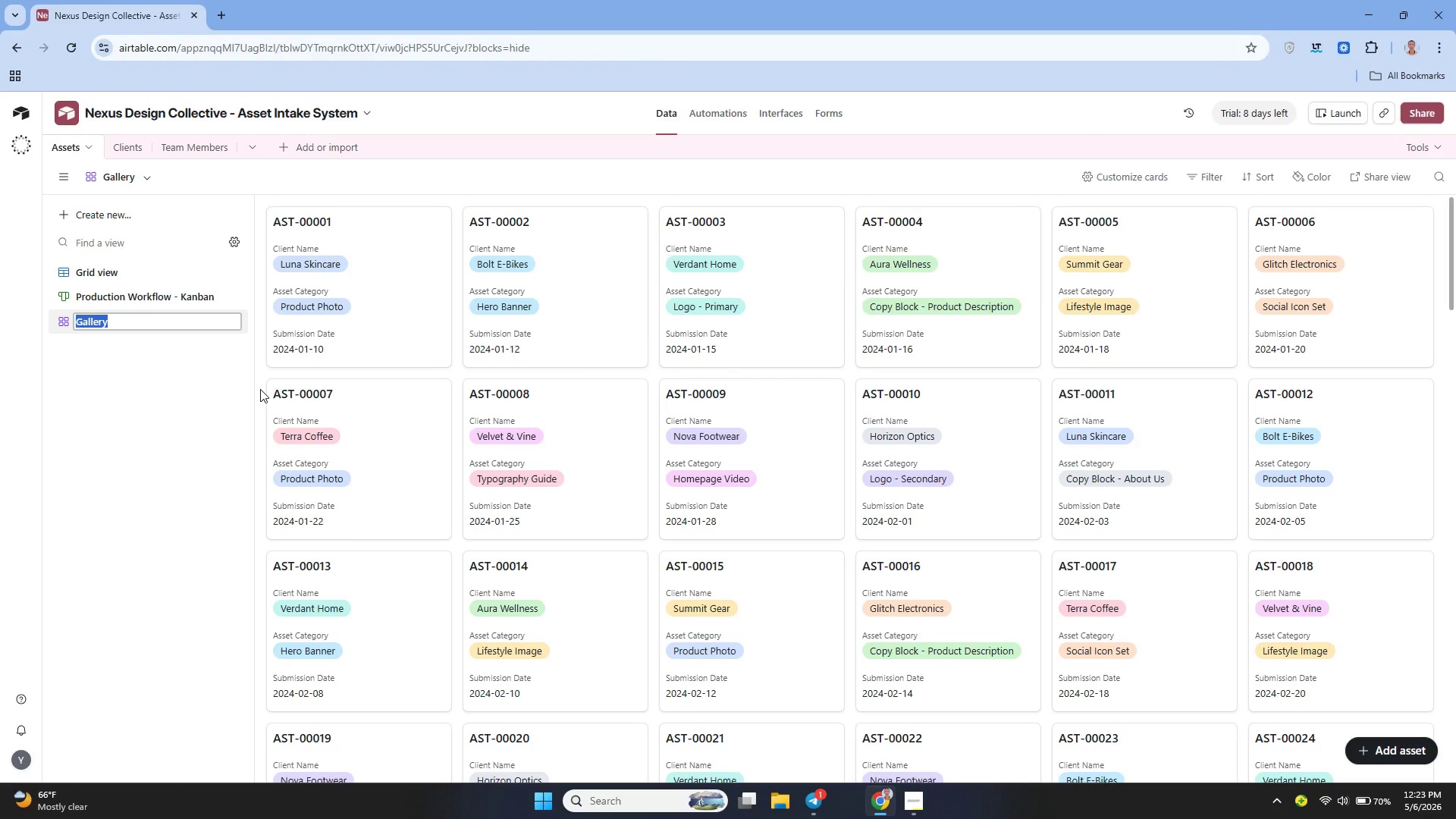 
type(Visual Audit - Gallry)
 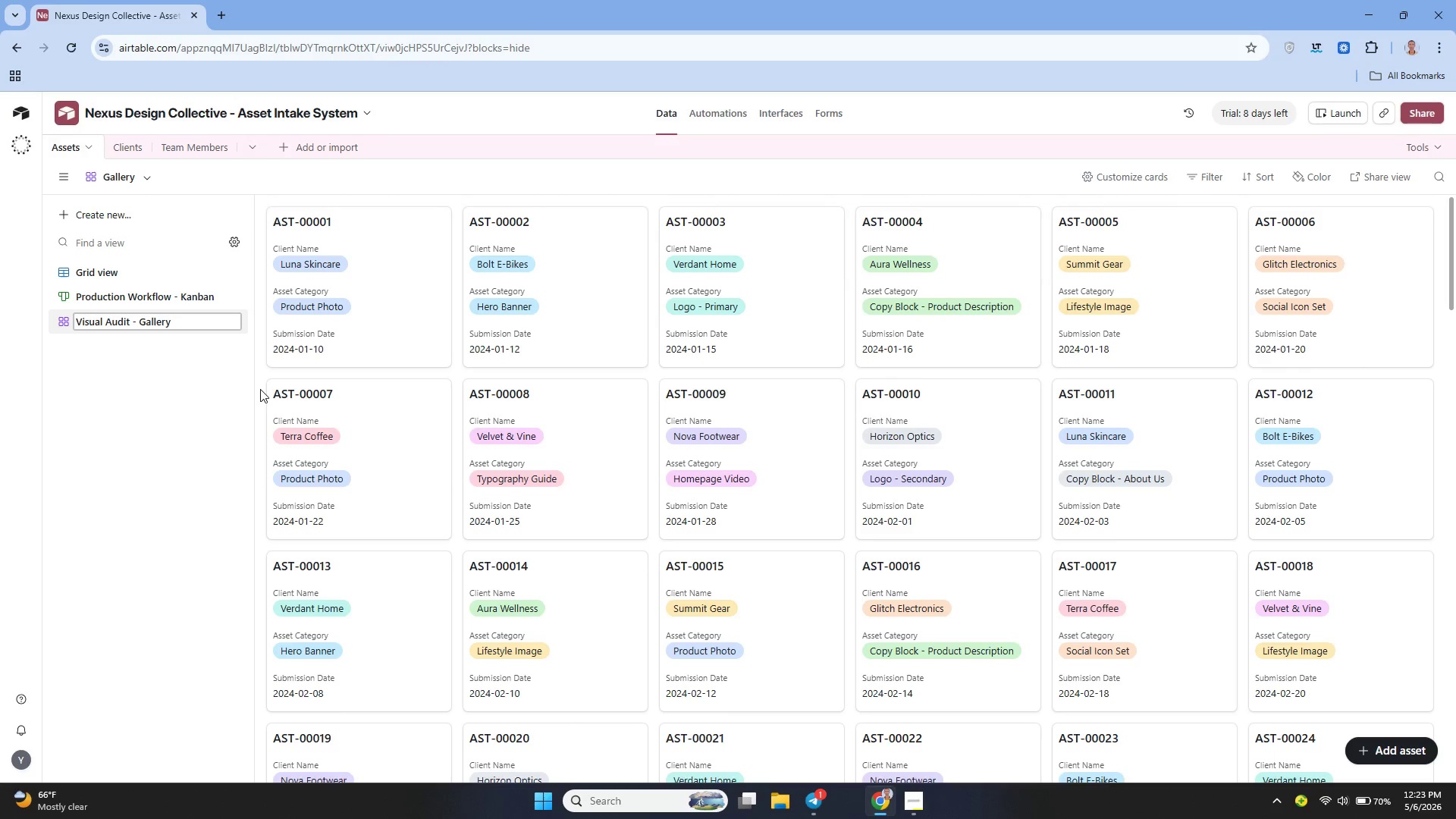 
 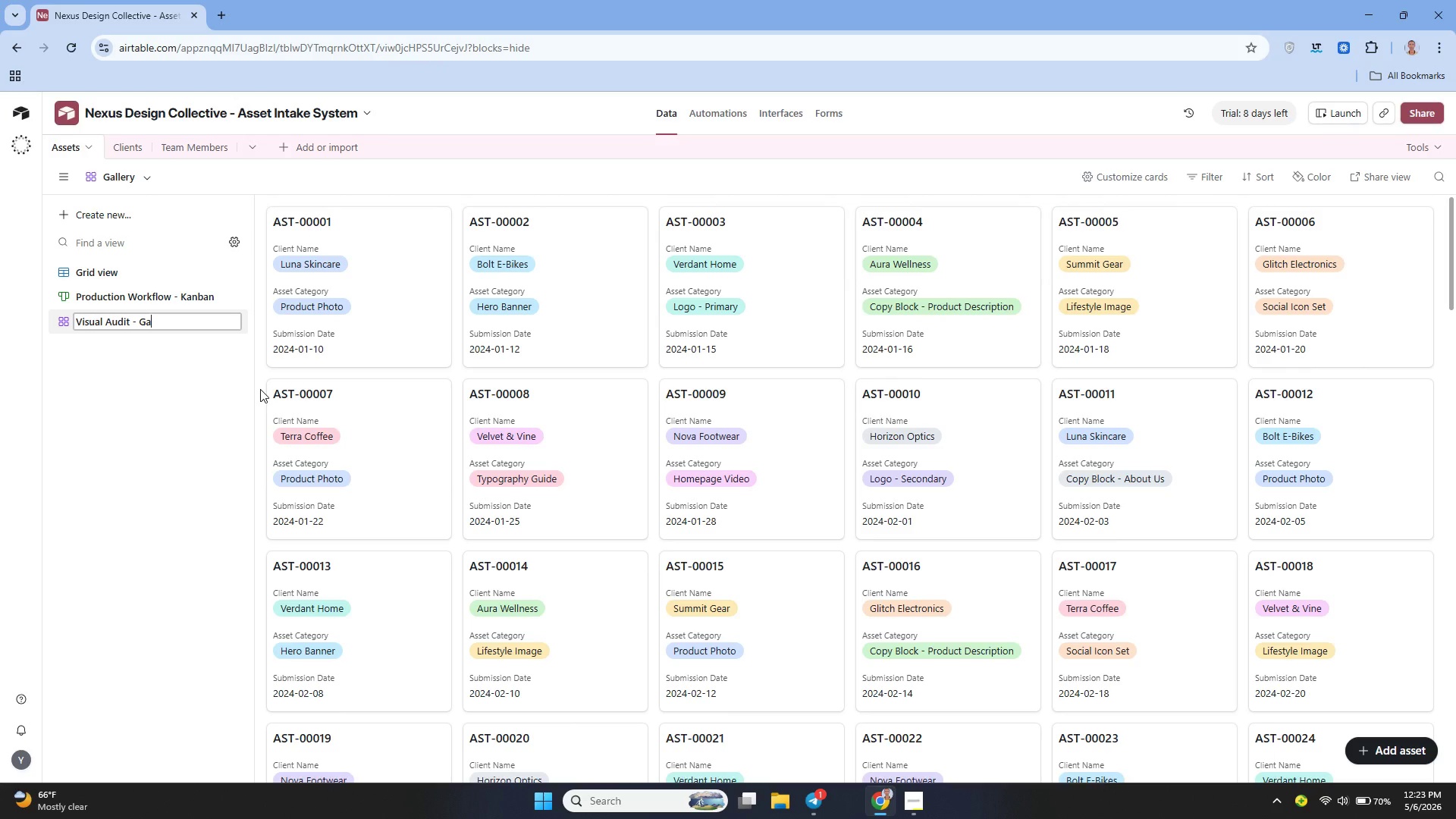 
hold_key(key=E, duration=0.38)
 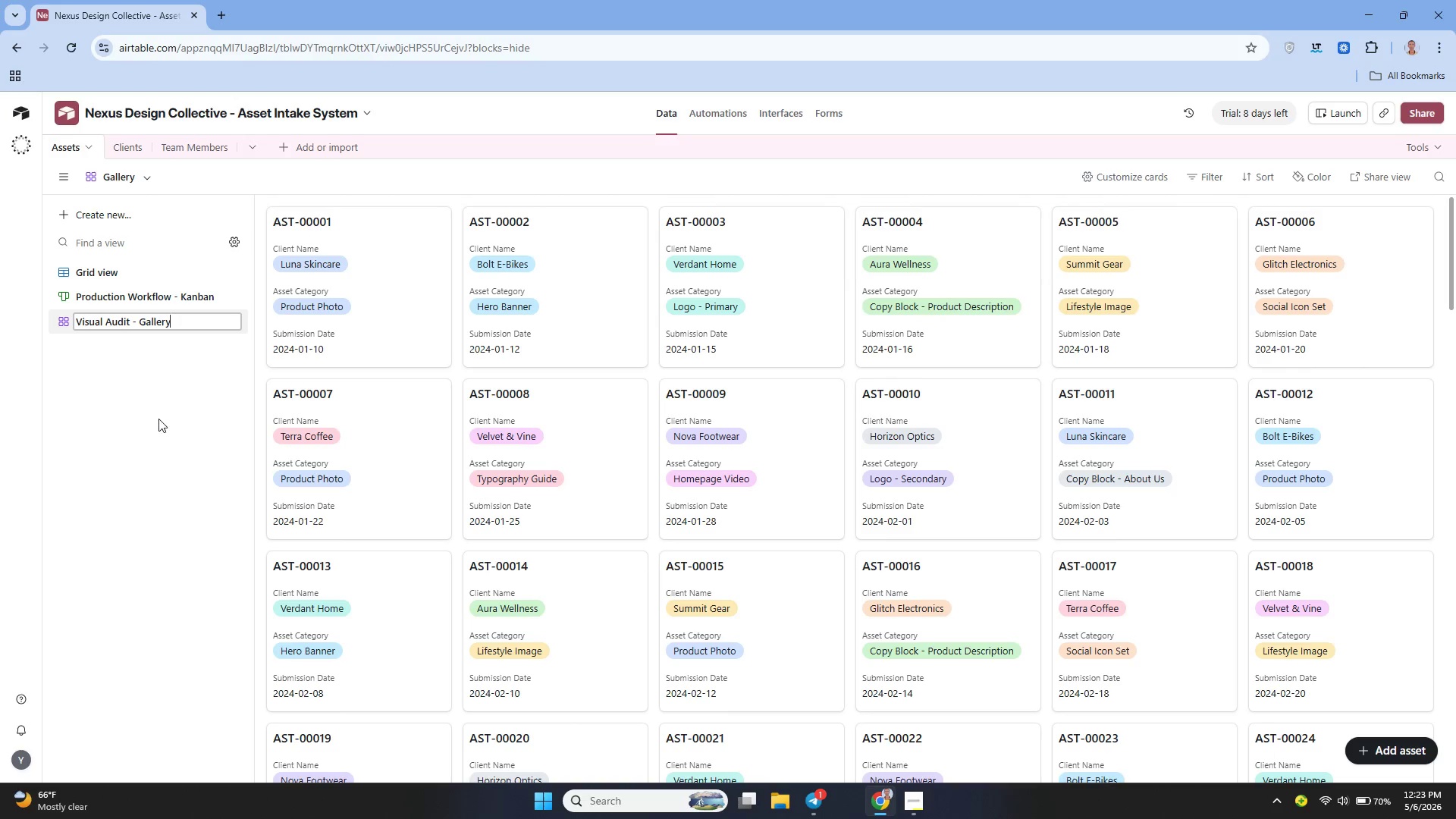 
left_click([149, 394])
 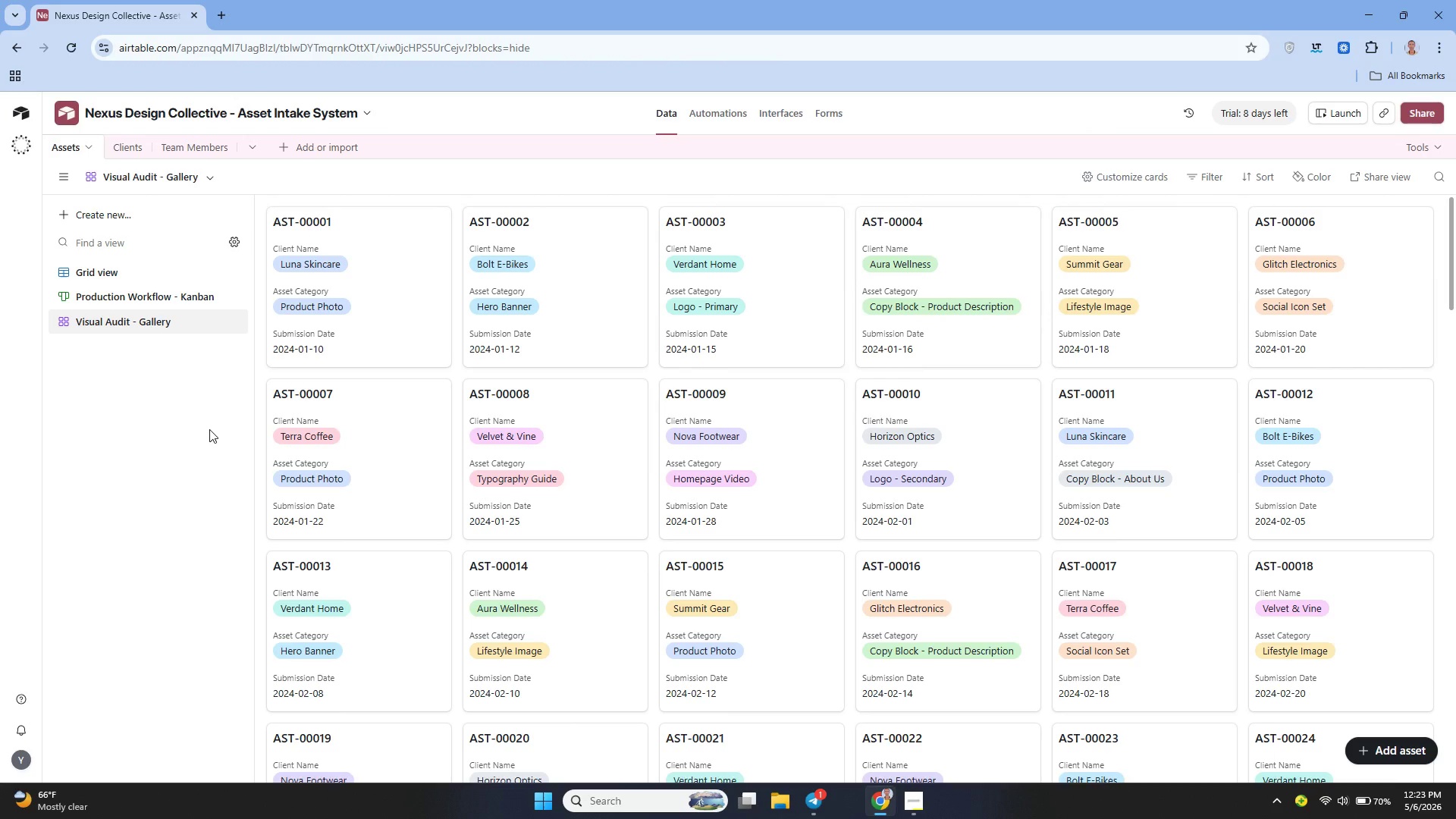 
wait(13.7)
 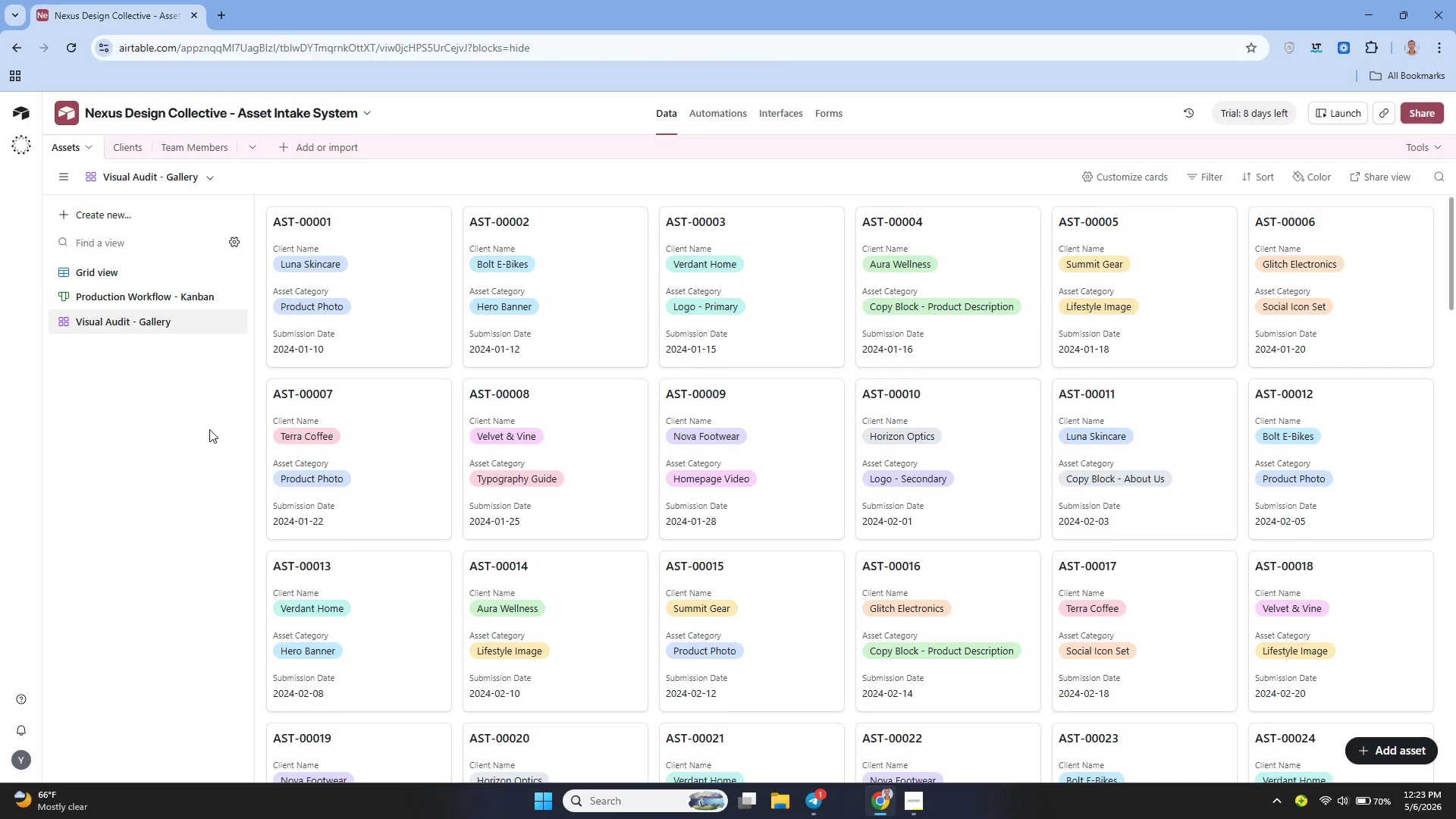 
left_click([195, 298])
 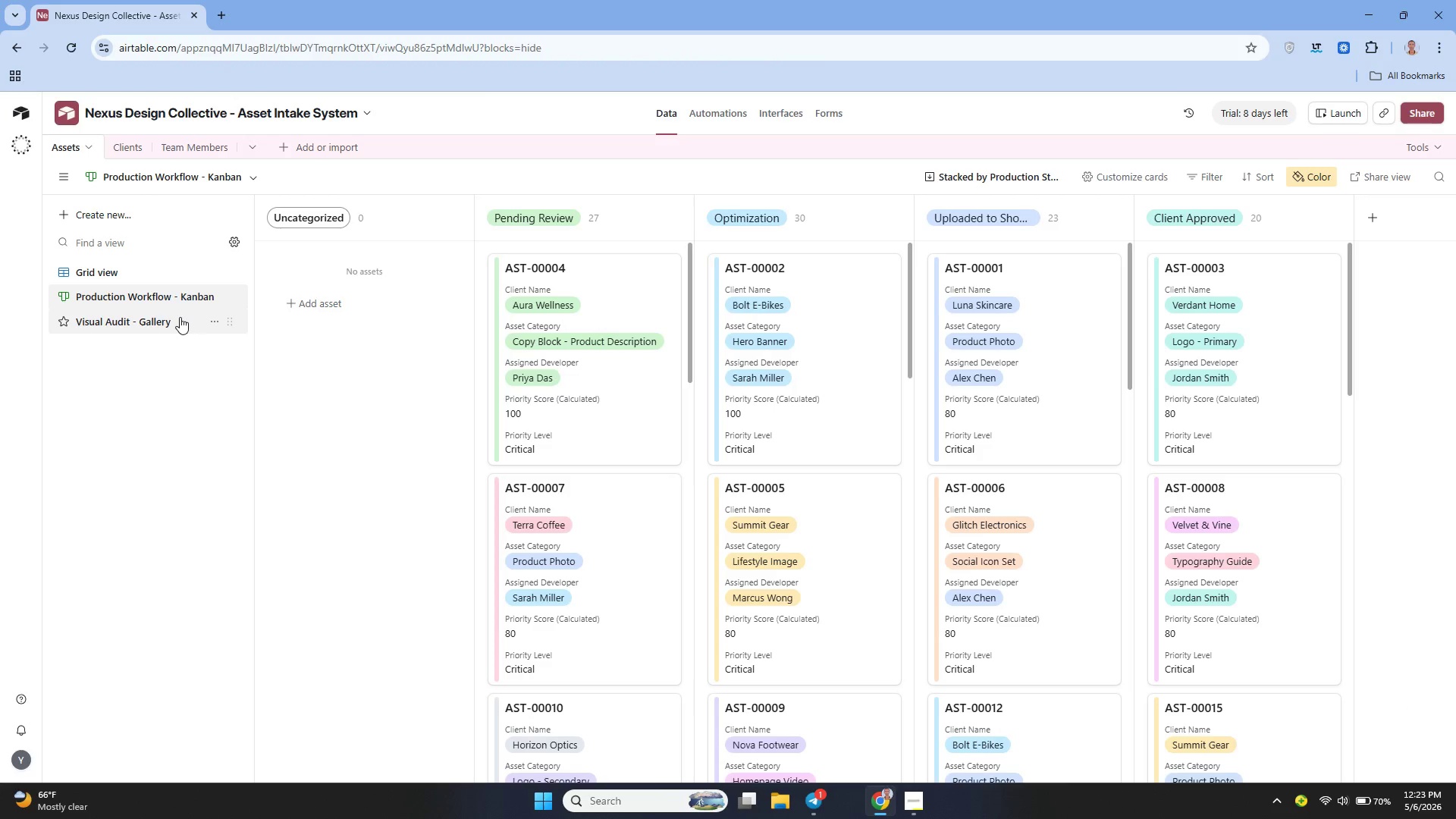 
left_click([180, 317])
 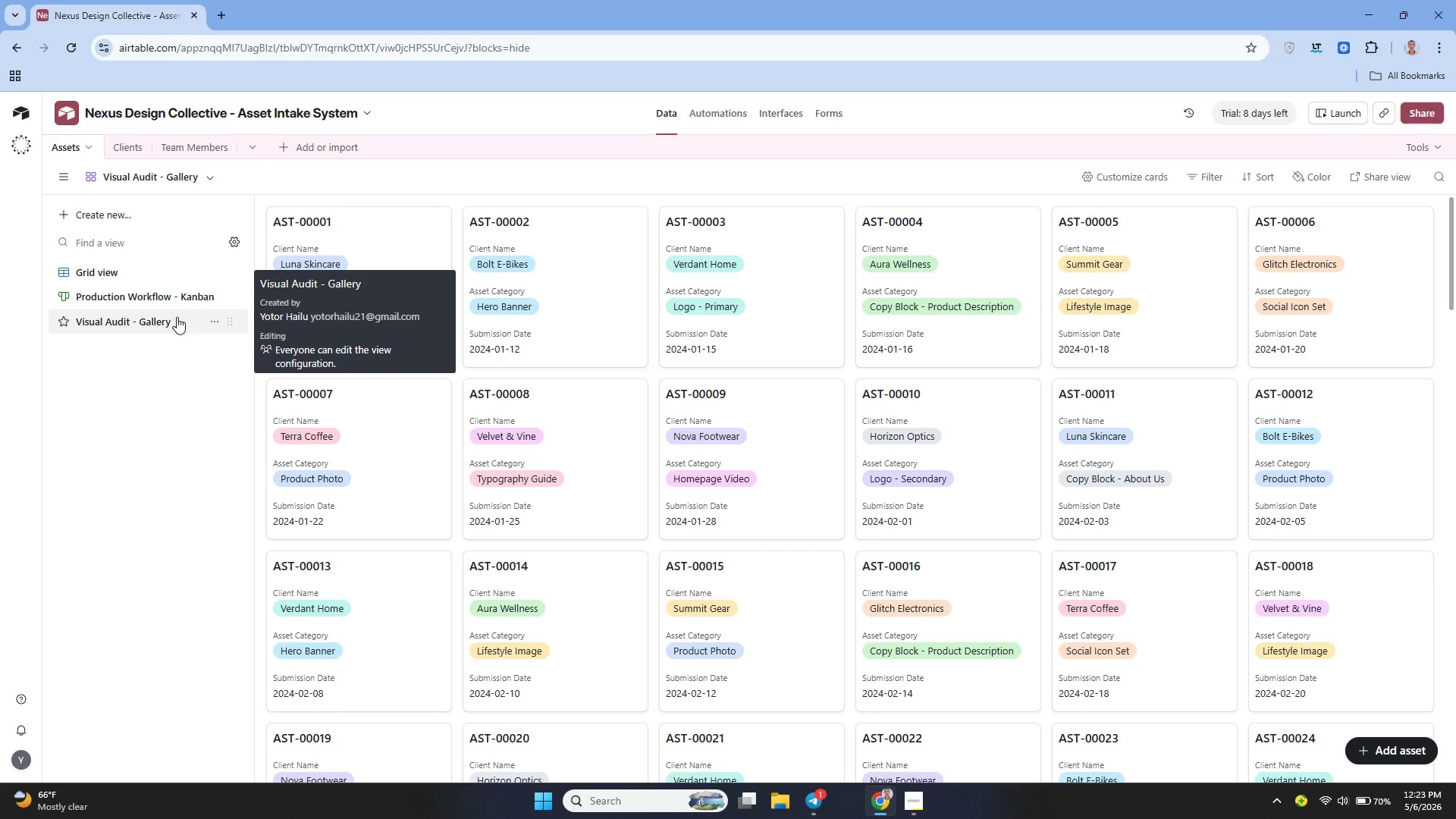 
wait(11.8)
 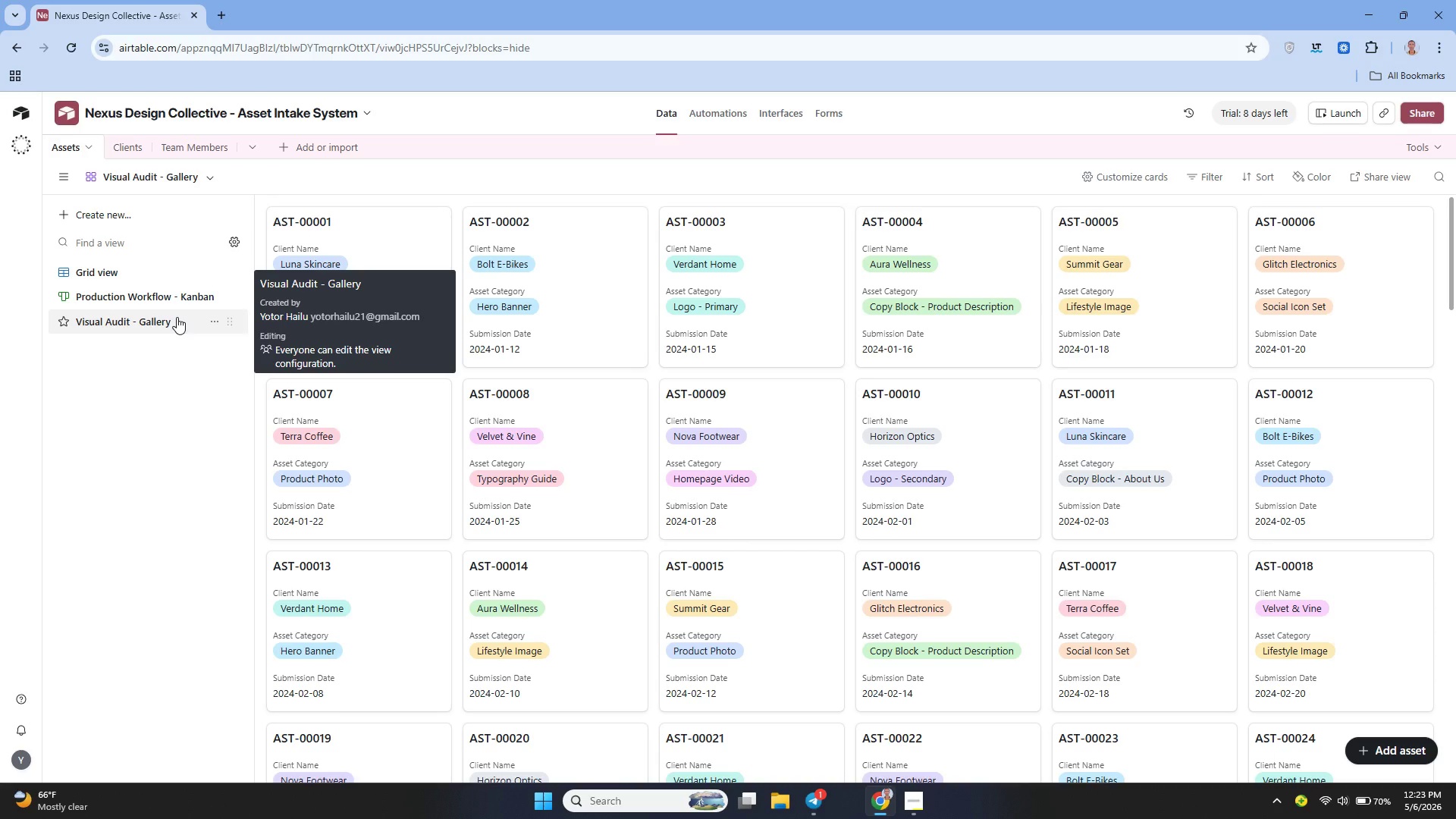 
left_click([162, 265])
 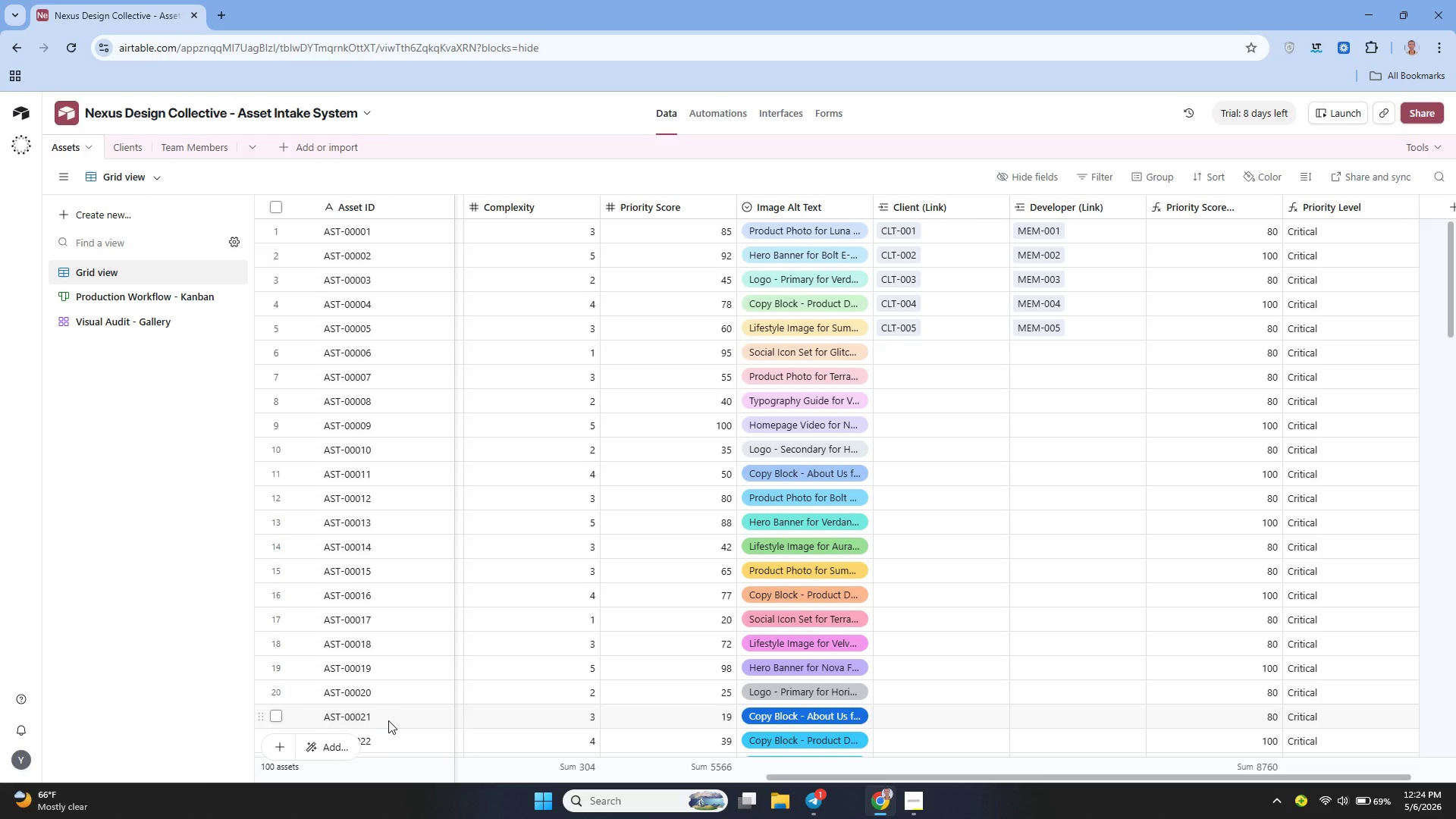 
left_click([329, 741])
 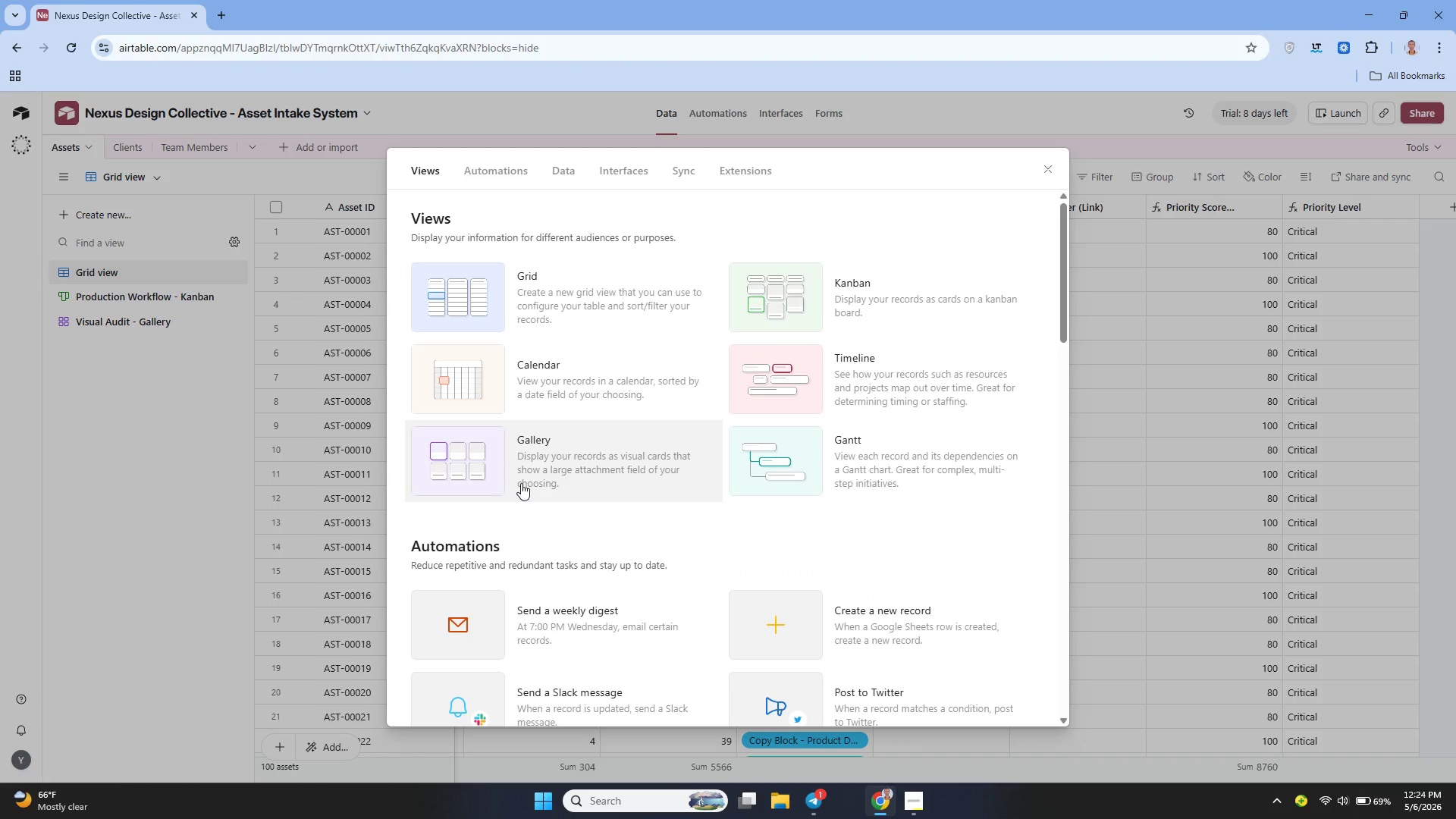 
wait(5.22)
 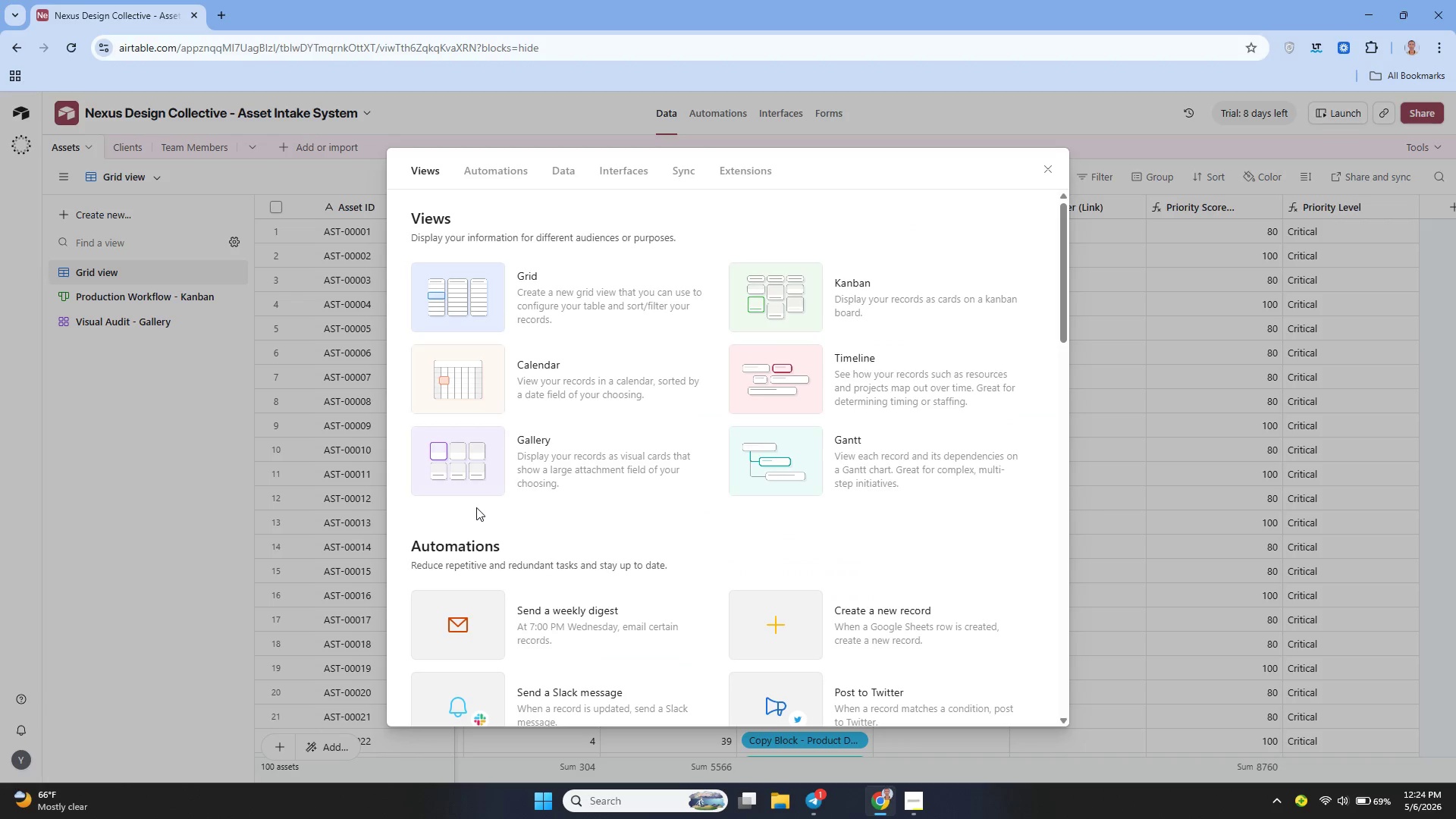 
left_click([520, 483])
 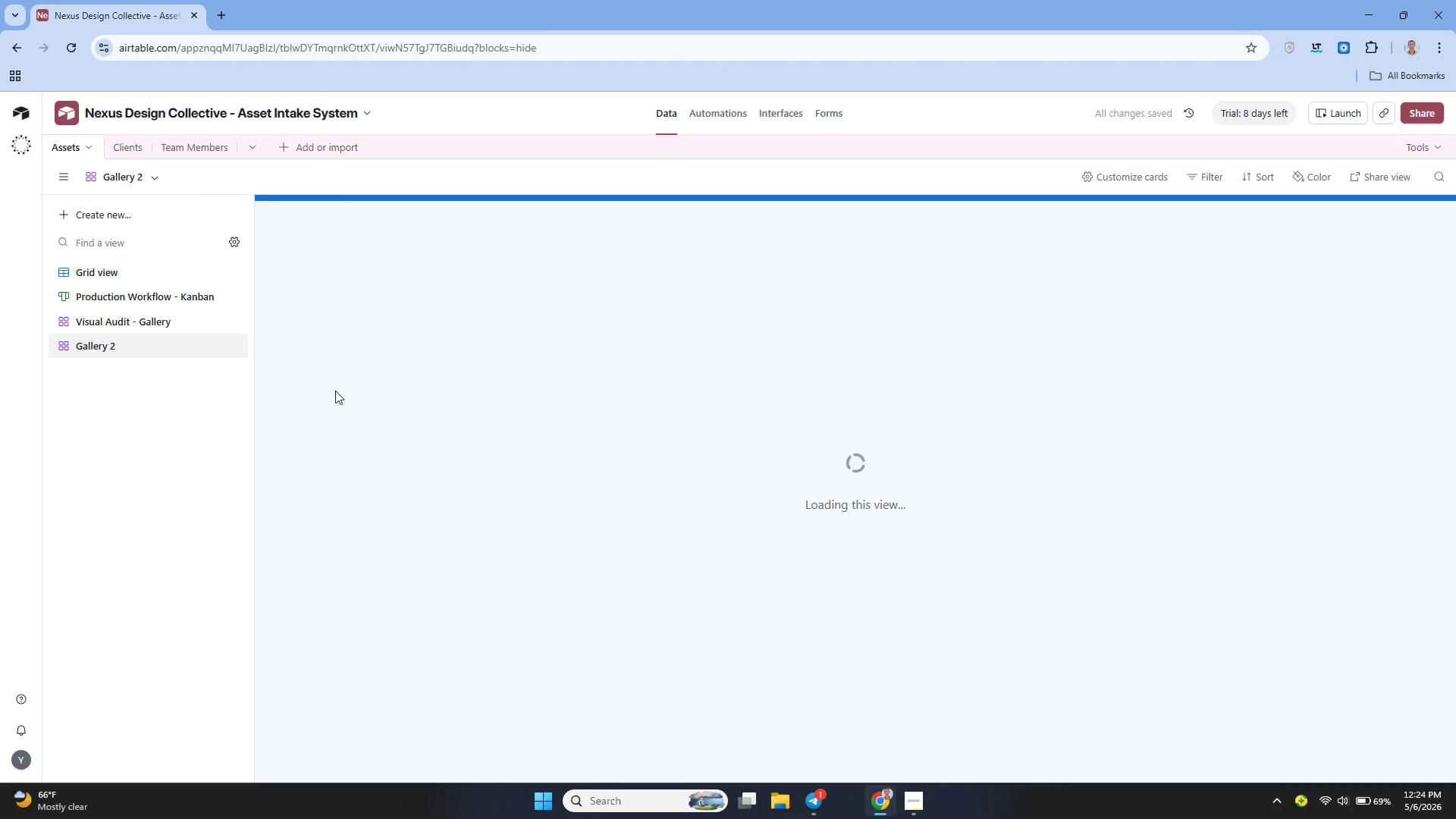 
mouse_move([217, 346])
 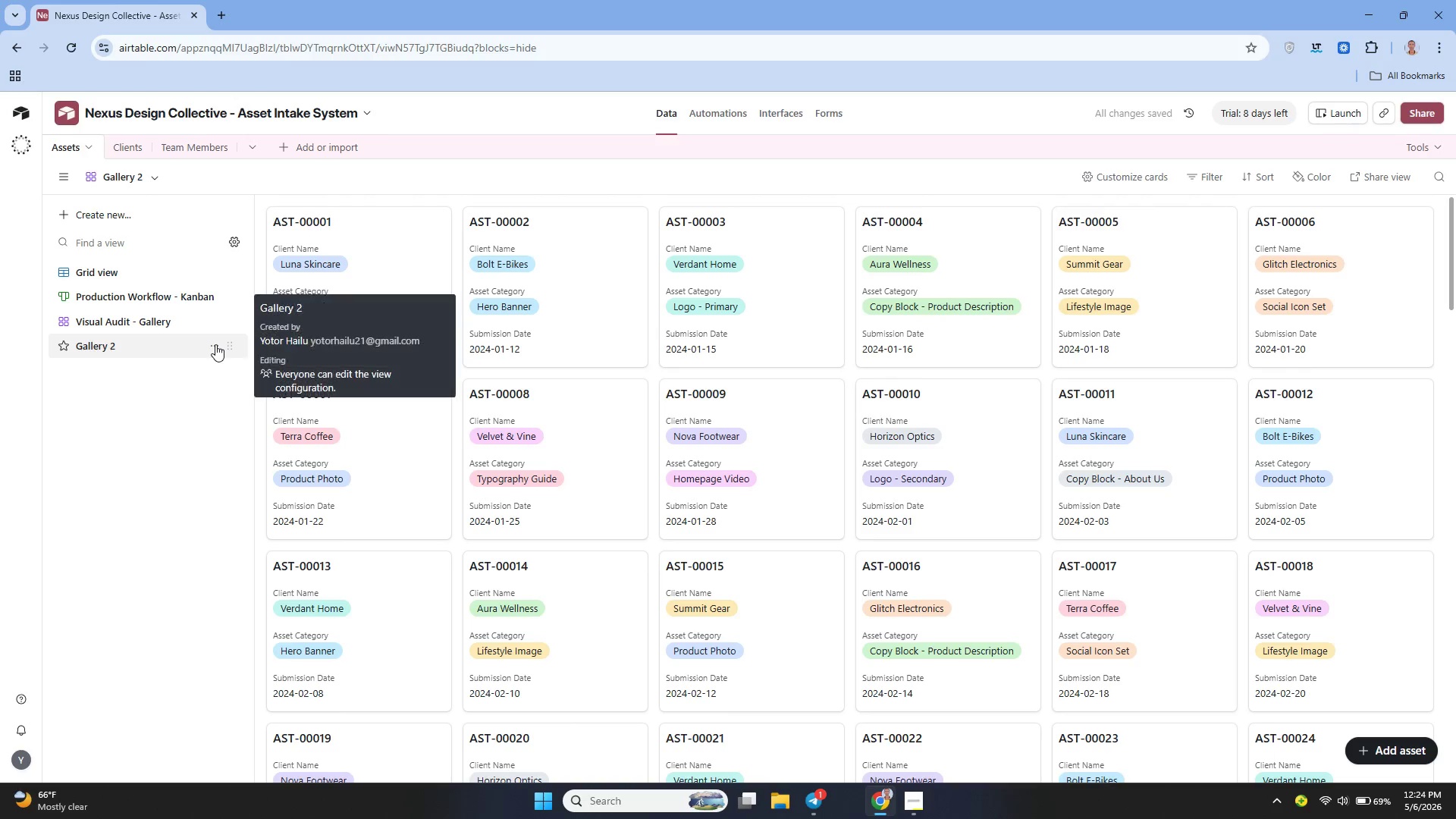 
left_click([215, 344])
 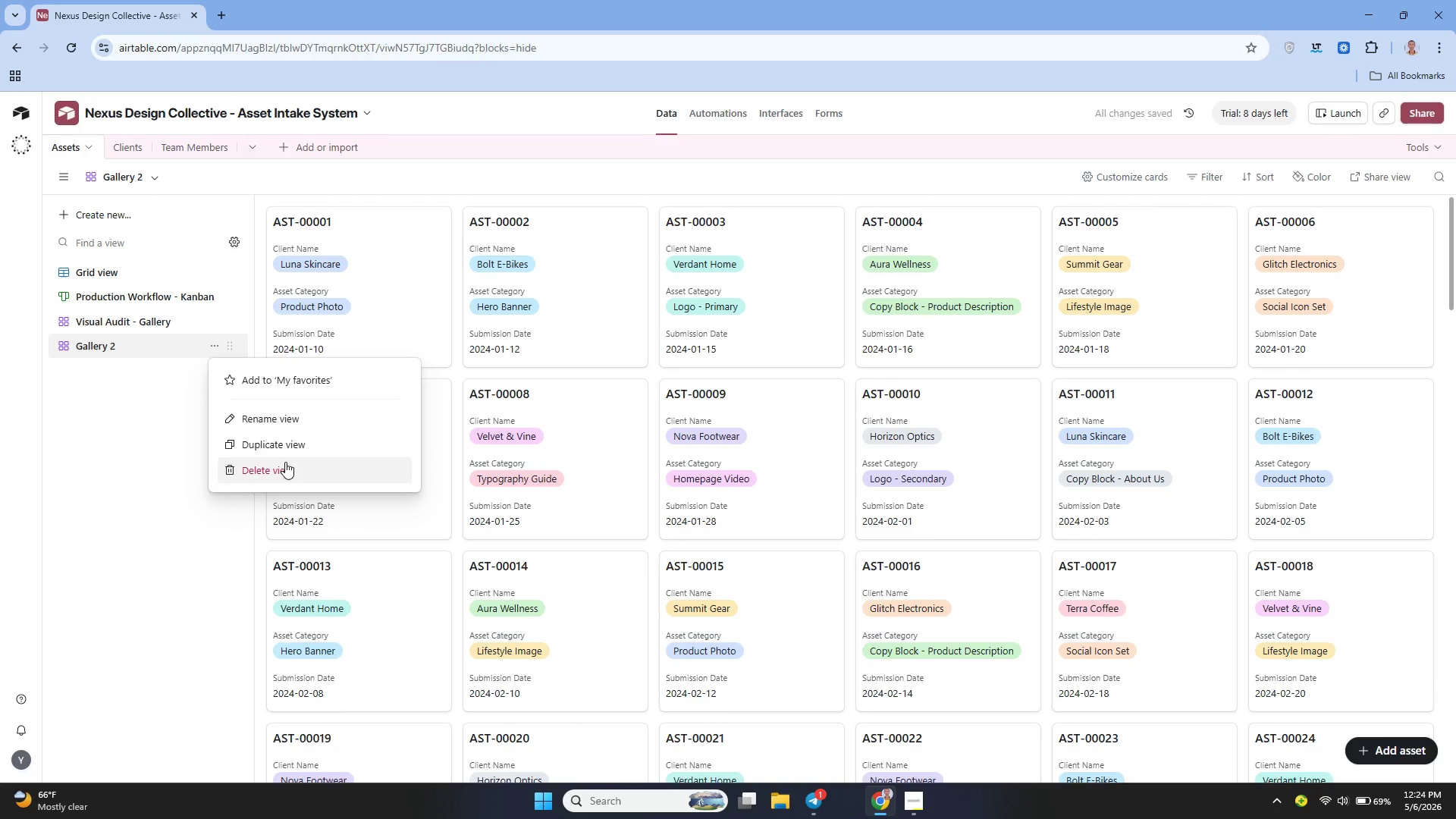 
left_click([292, 468])
 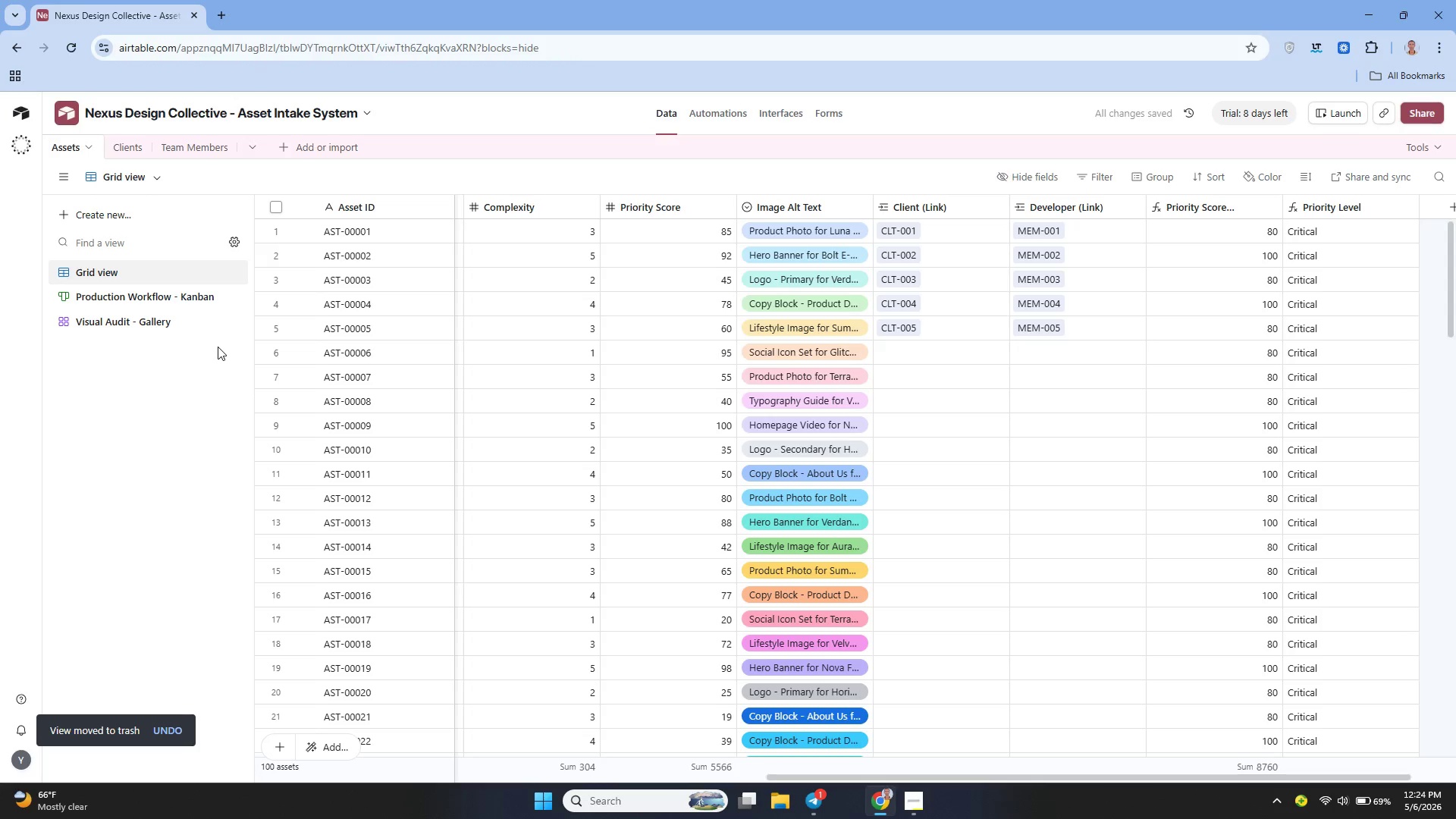 
wait(6.44)
 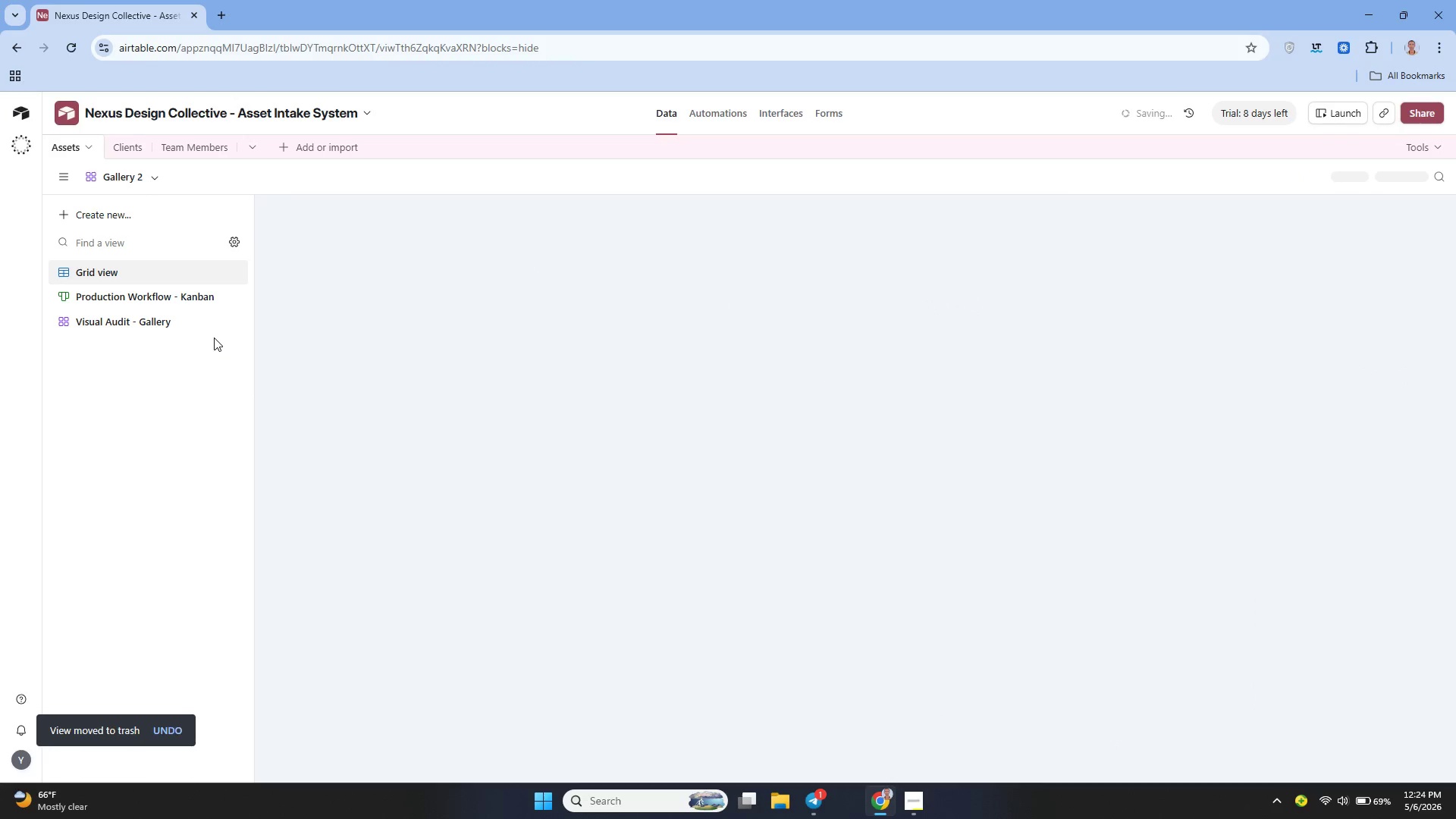 
left_click([146, 315])
 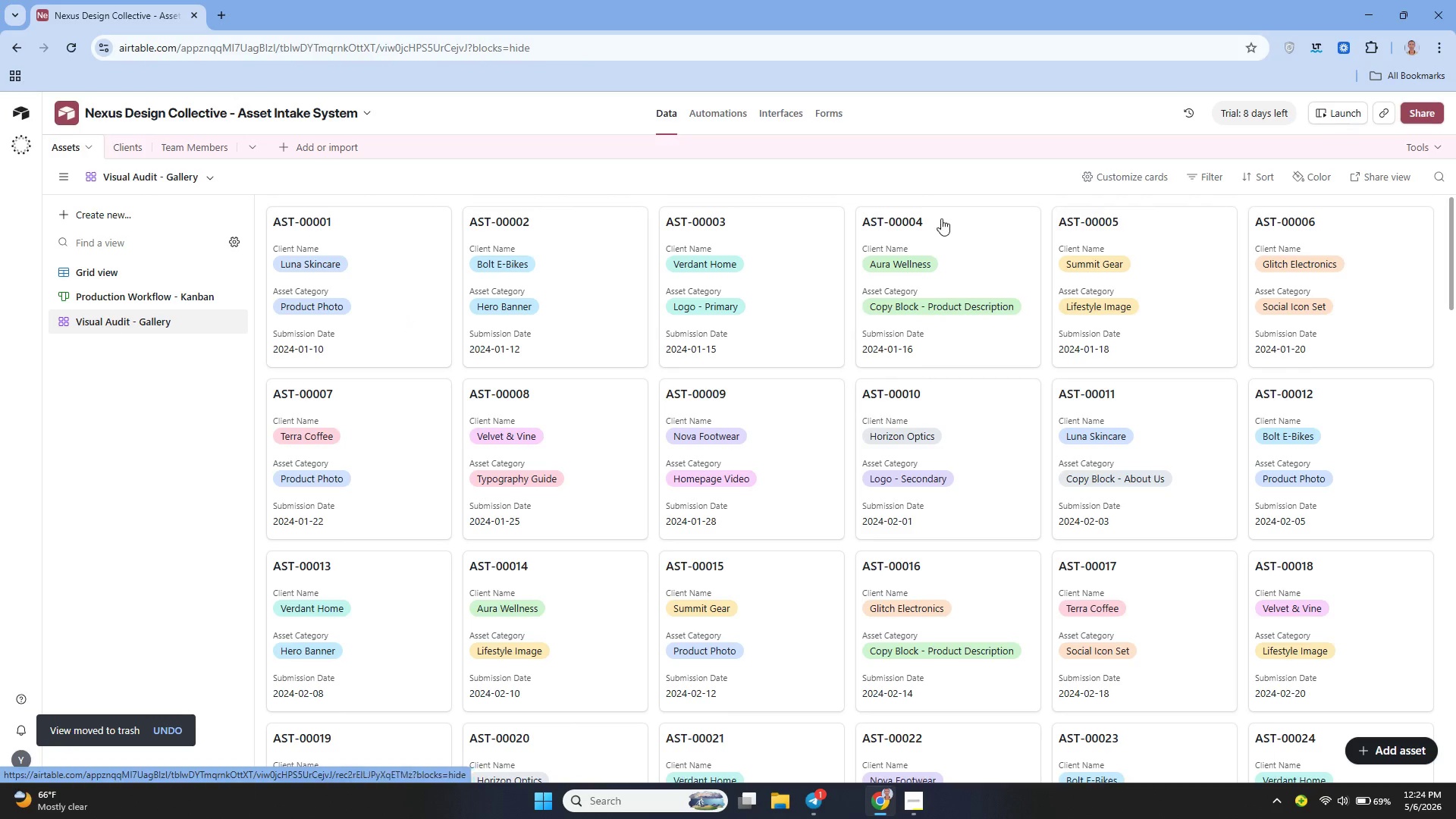 
left_click([1122, 168])
 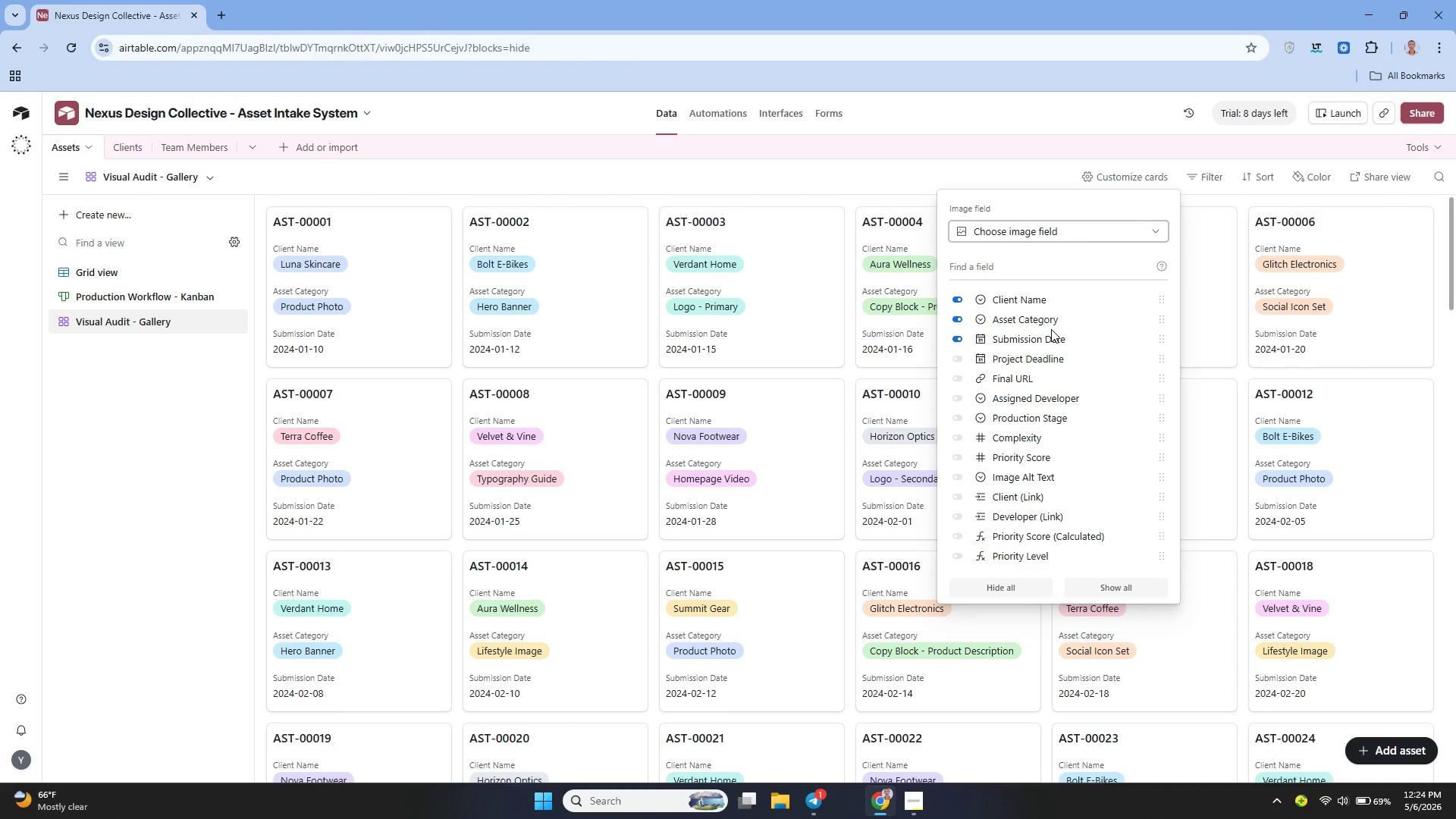 
wait(6.66)
 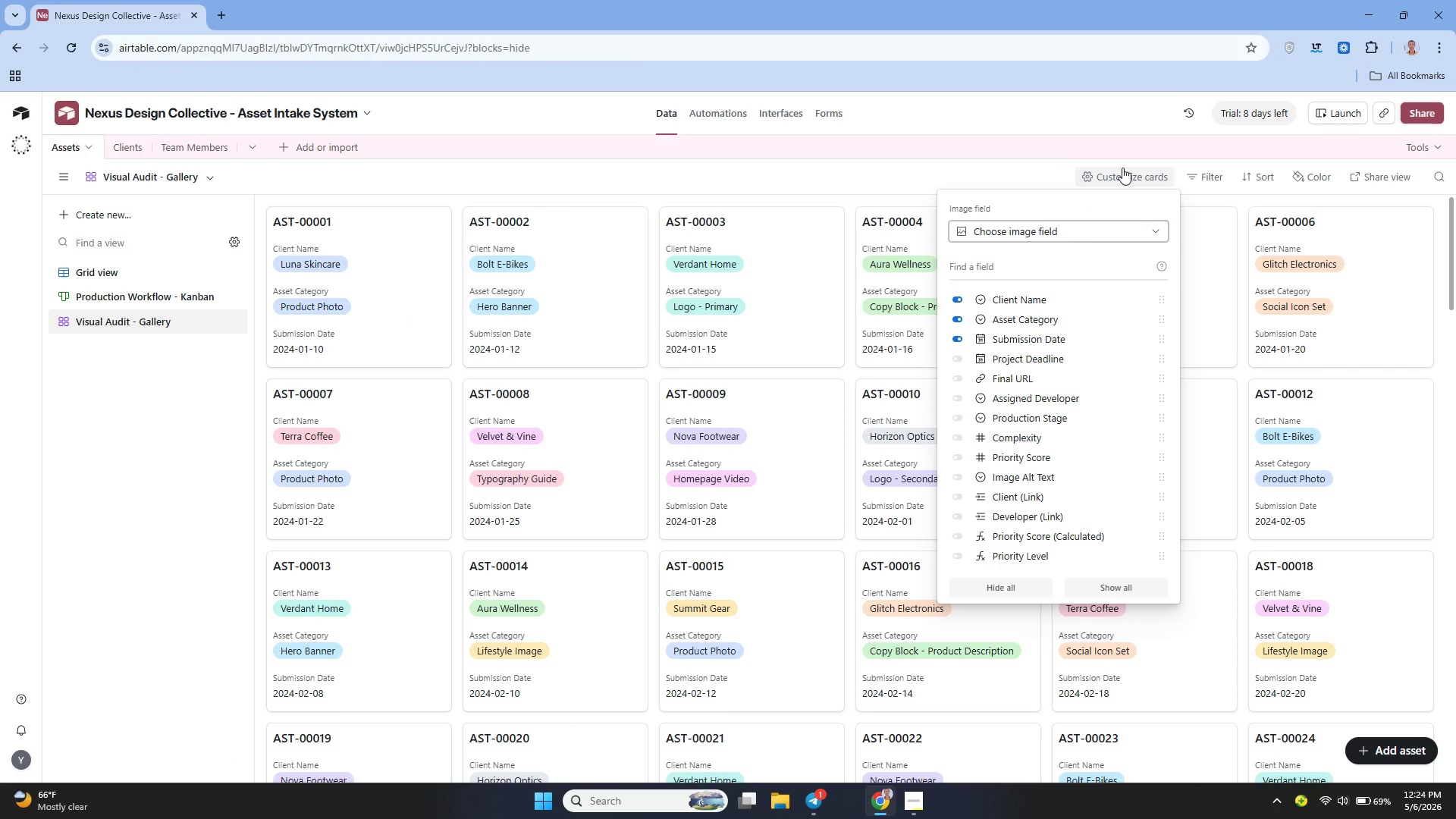 
left_click([1026, 340])
 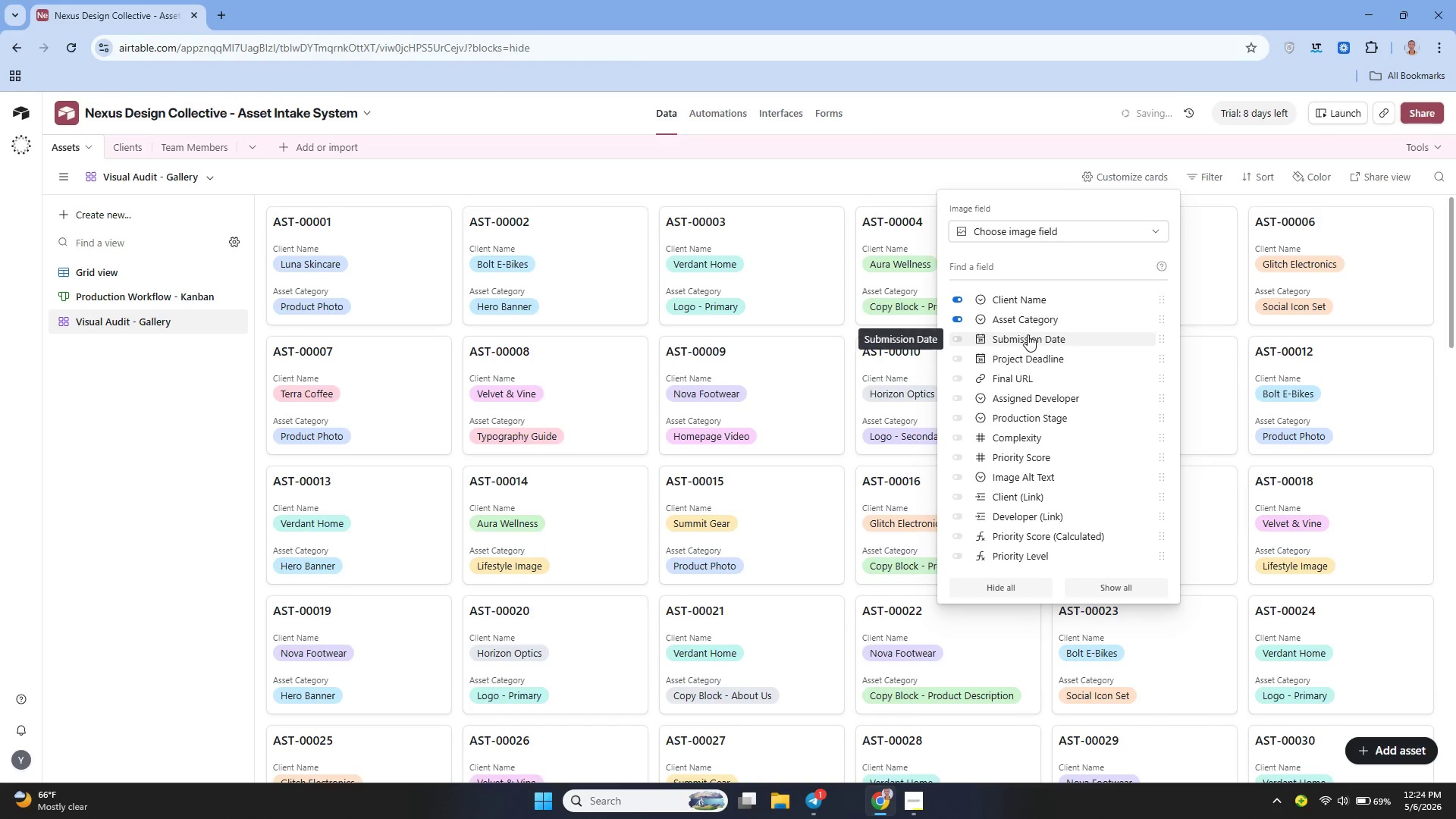 
left_click([1028, 334])
 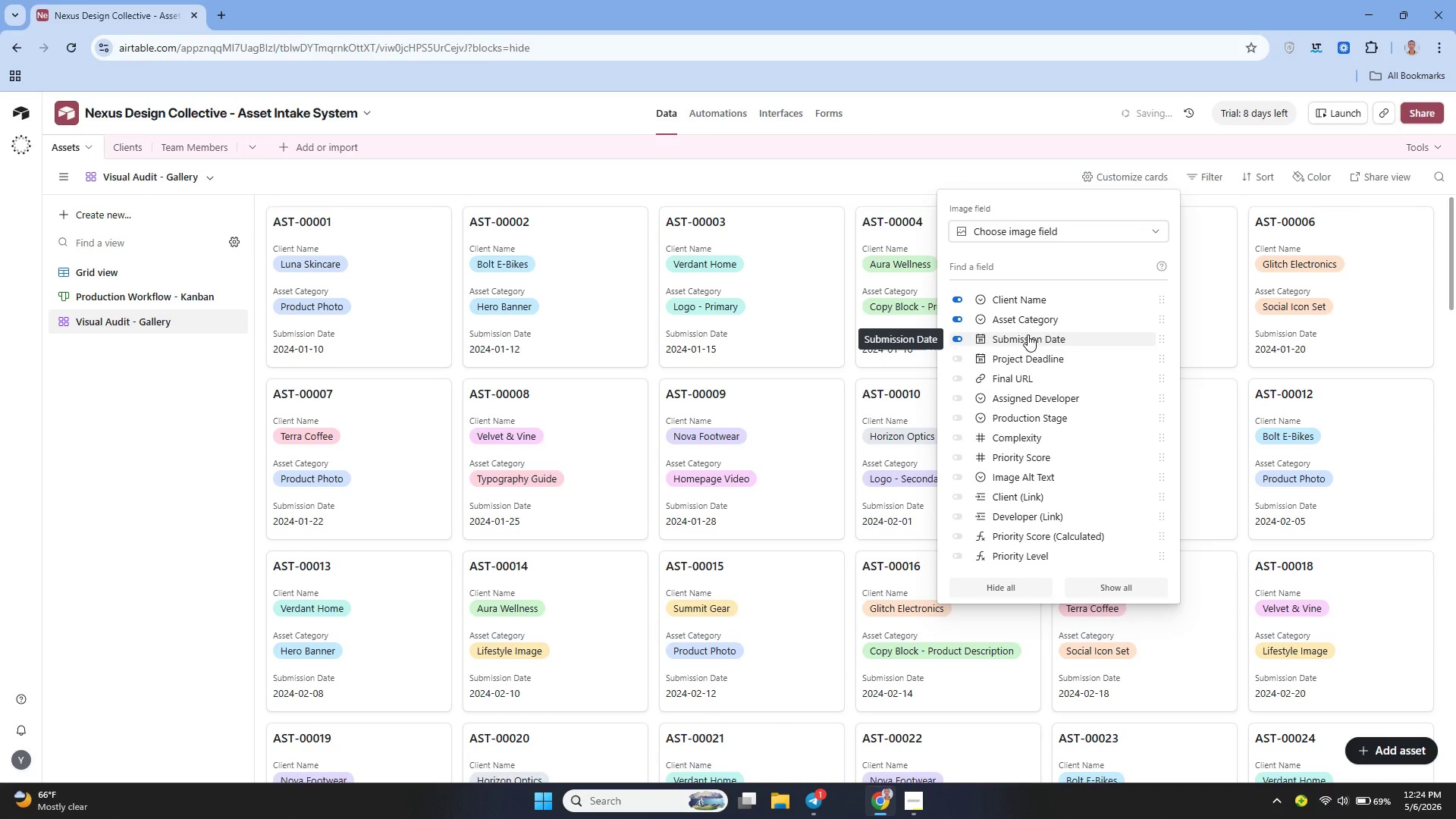 
key(Control+Z)
 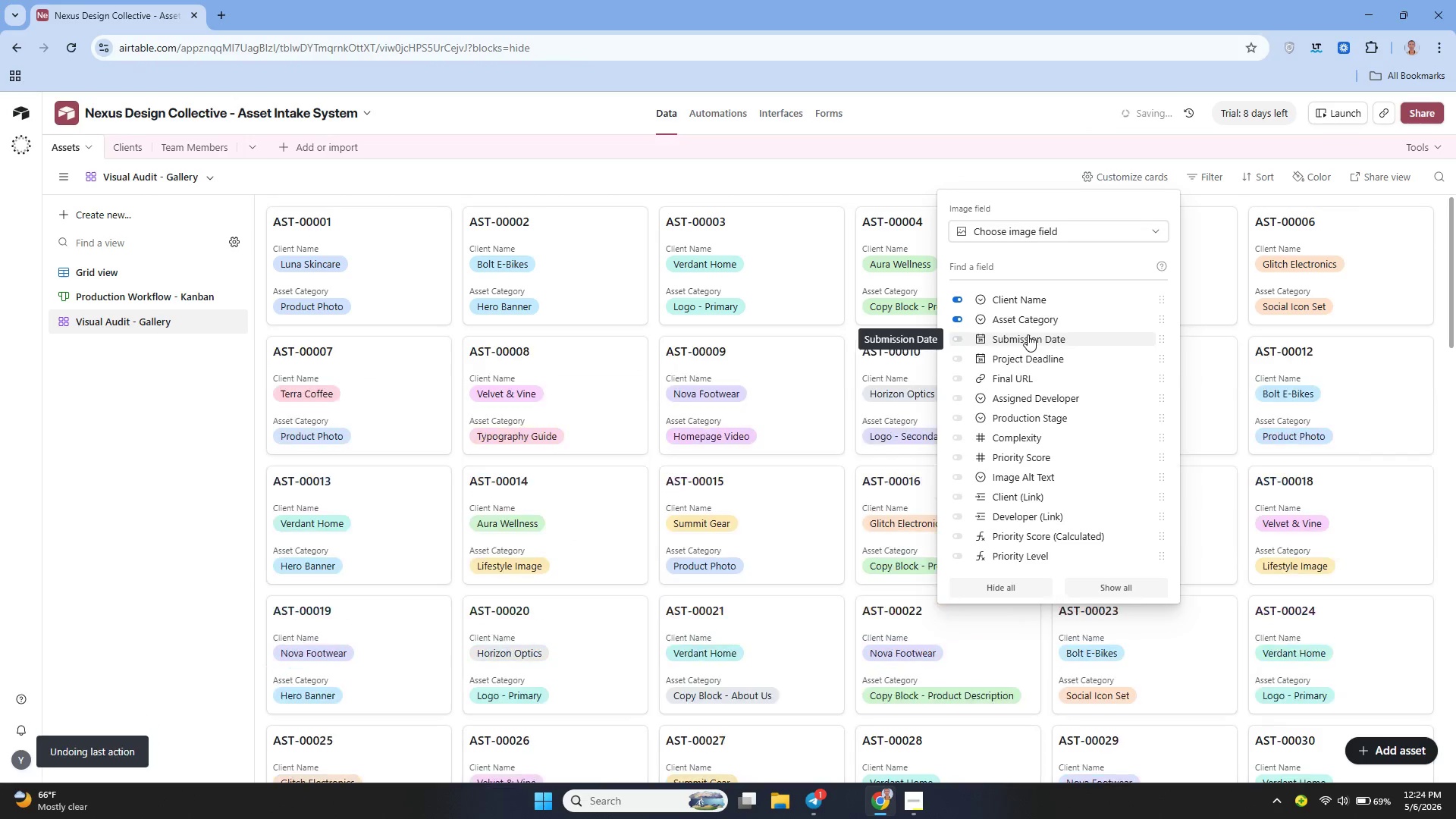 
key(Control+Z)
 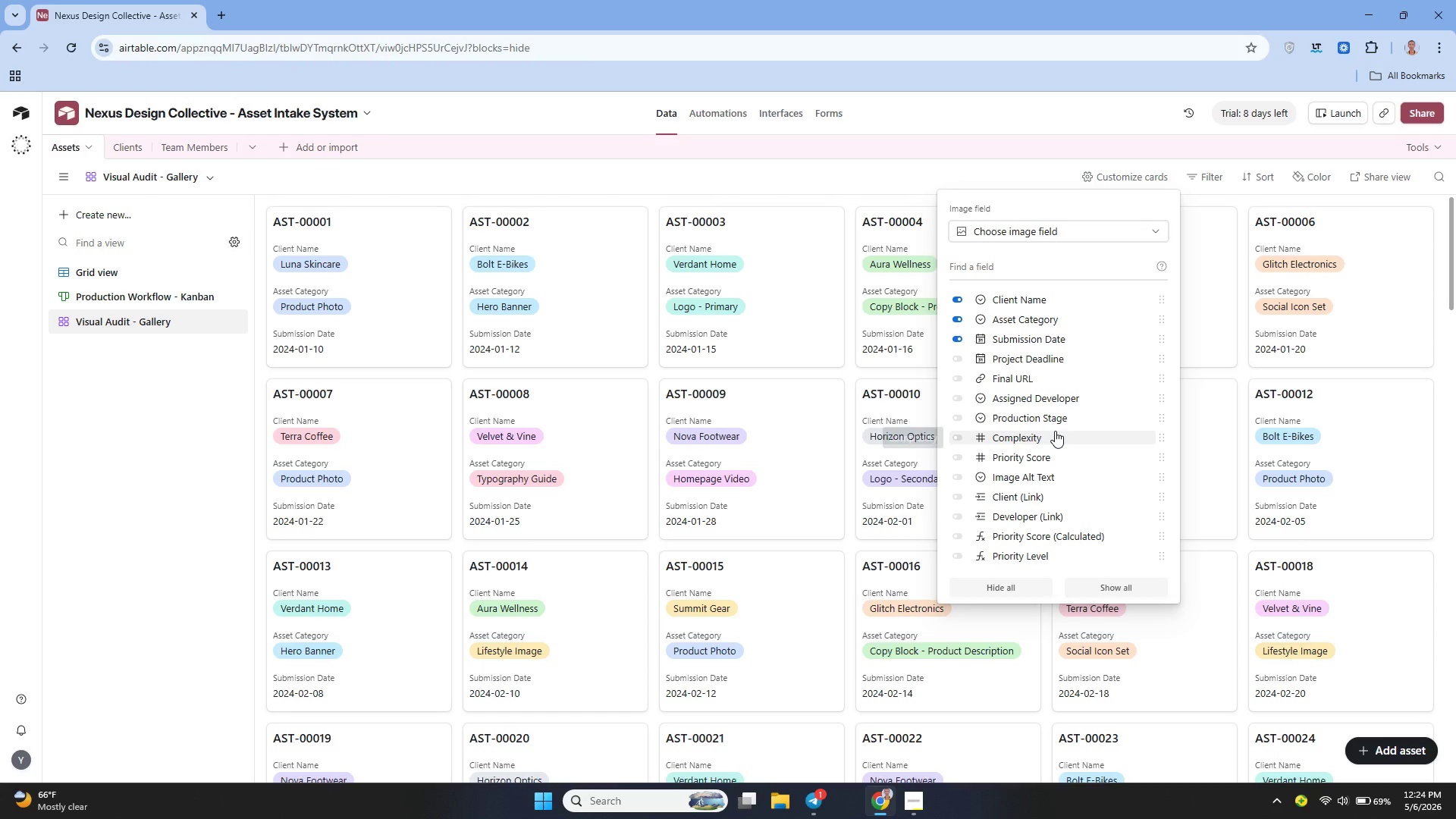 
wait(16.75)
 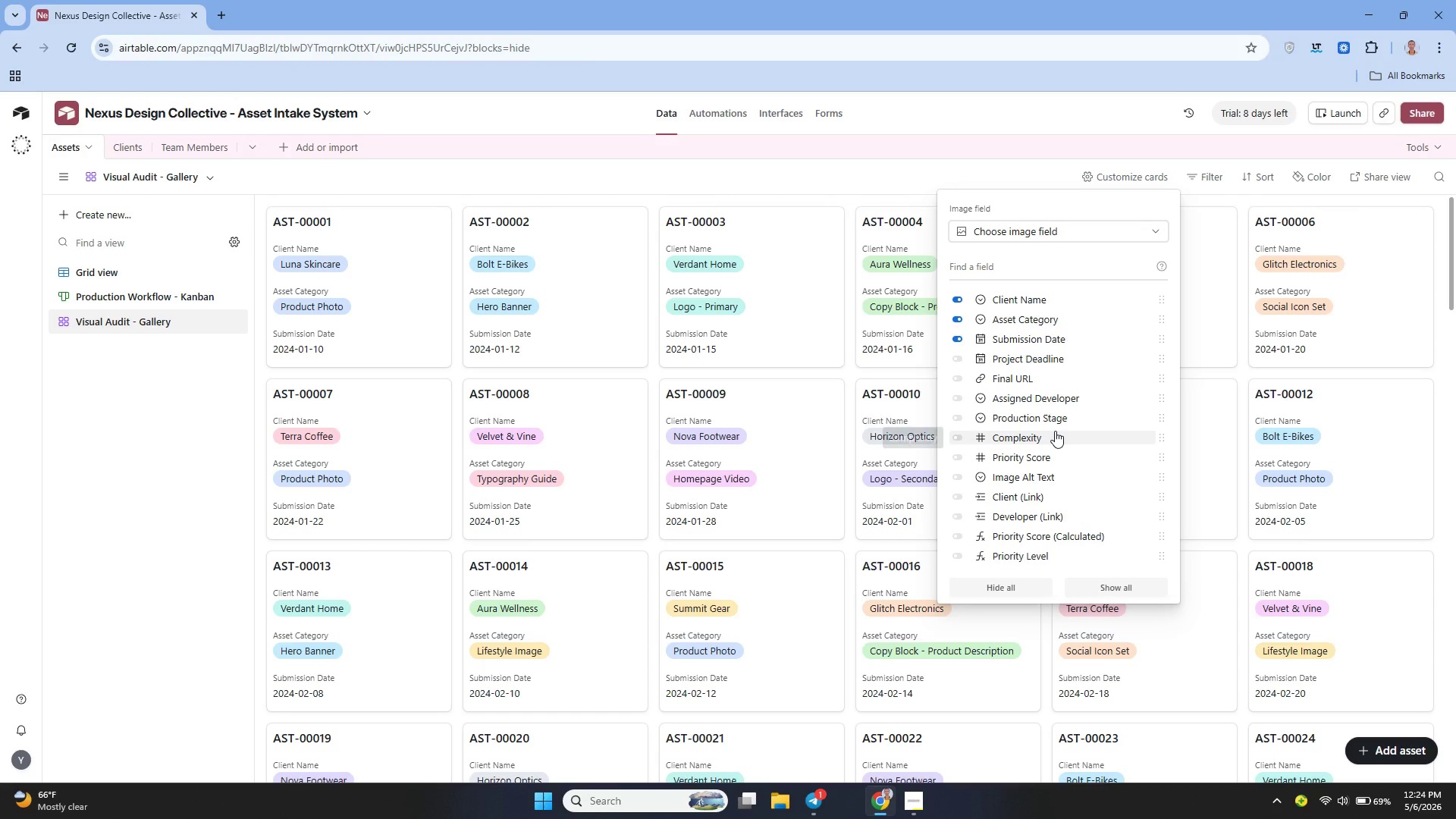 
left_click([1051, 414])
 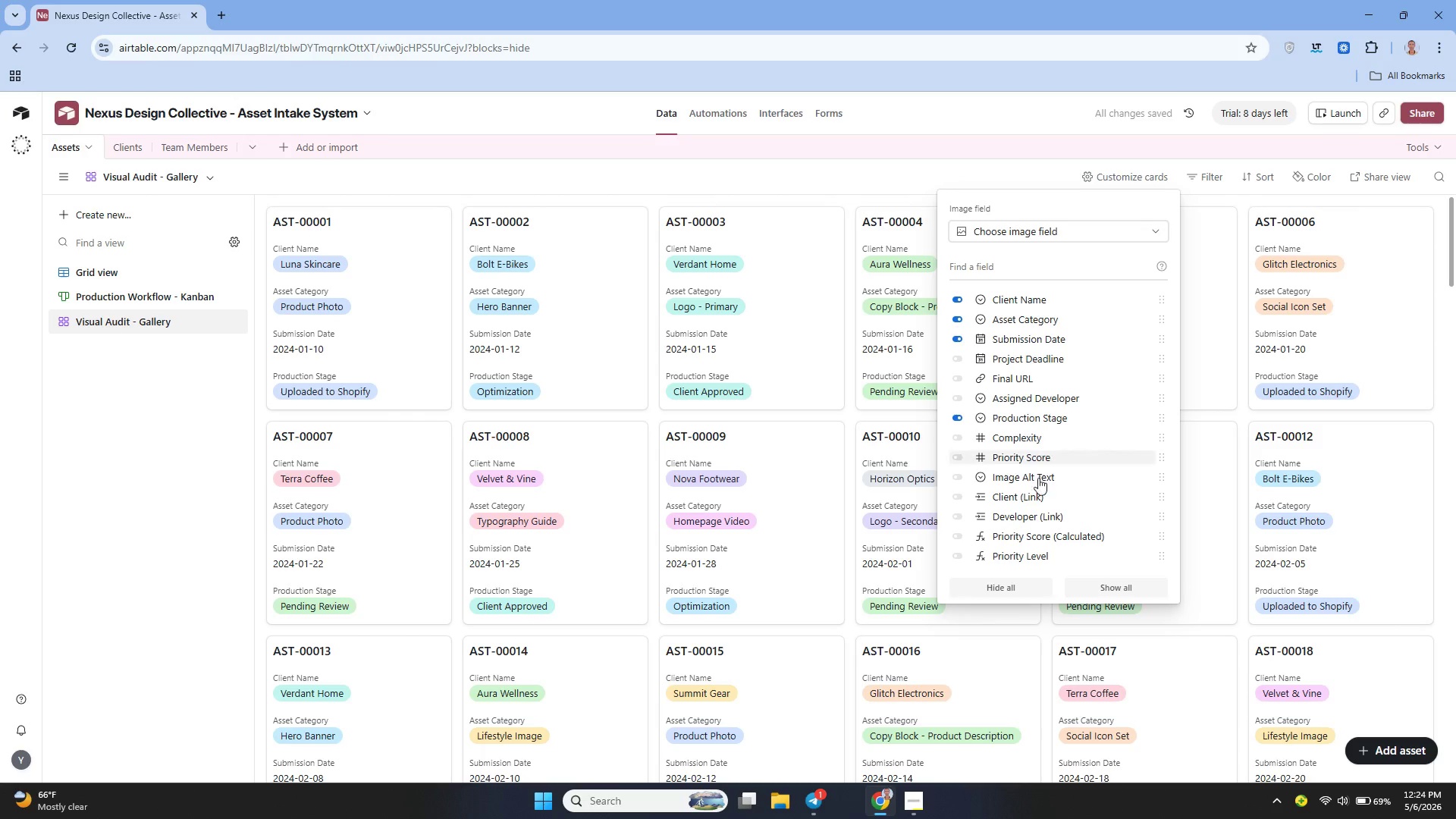 
wait(6.8)
 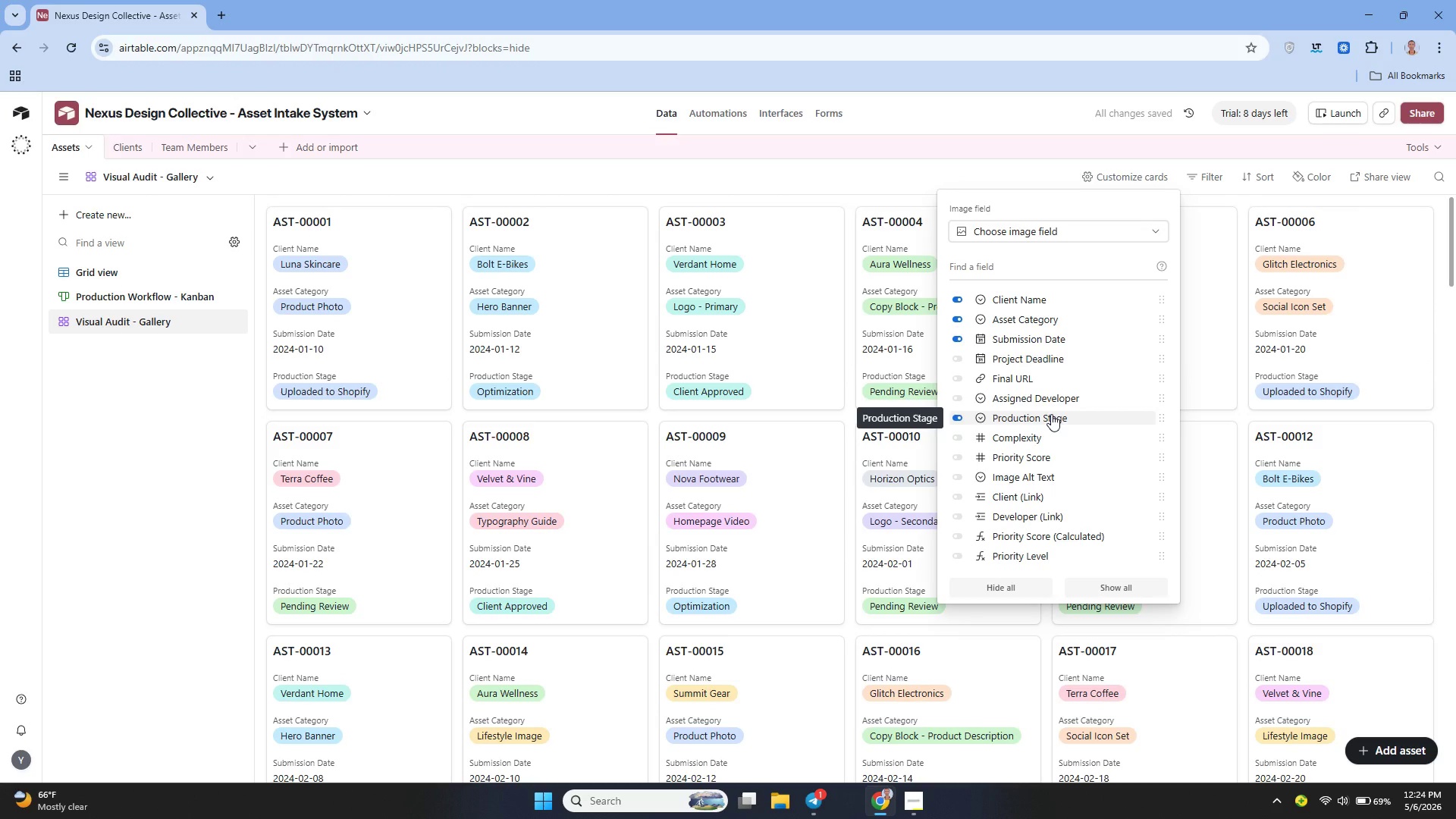 
left_click([1015, 556])
 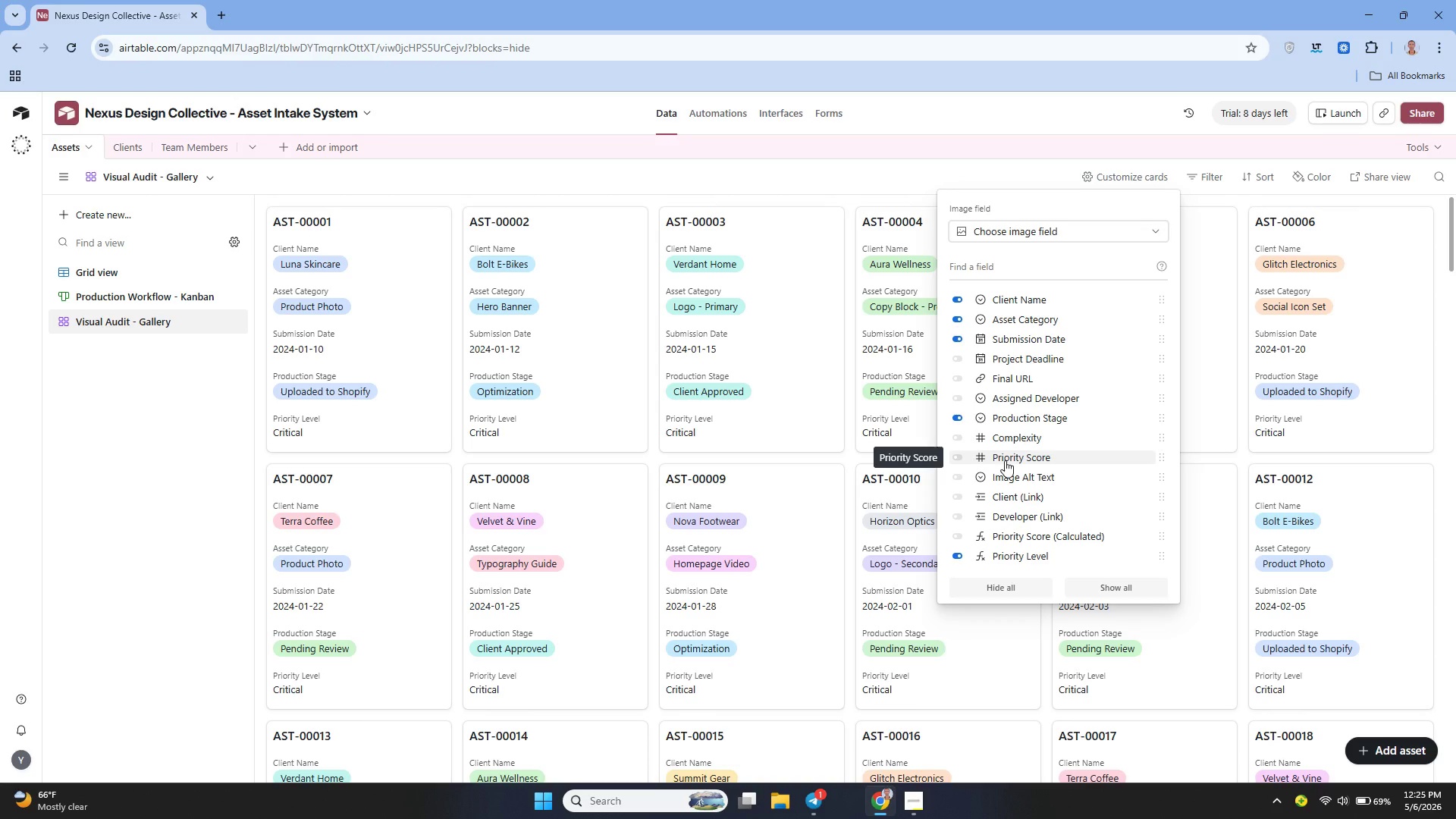 
wait(27.73)
 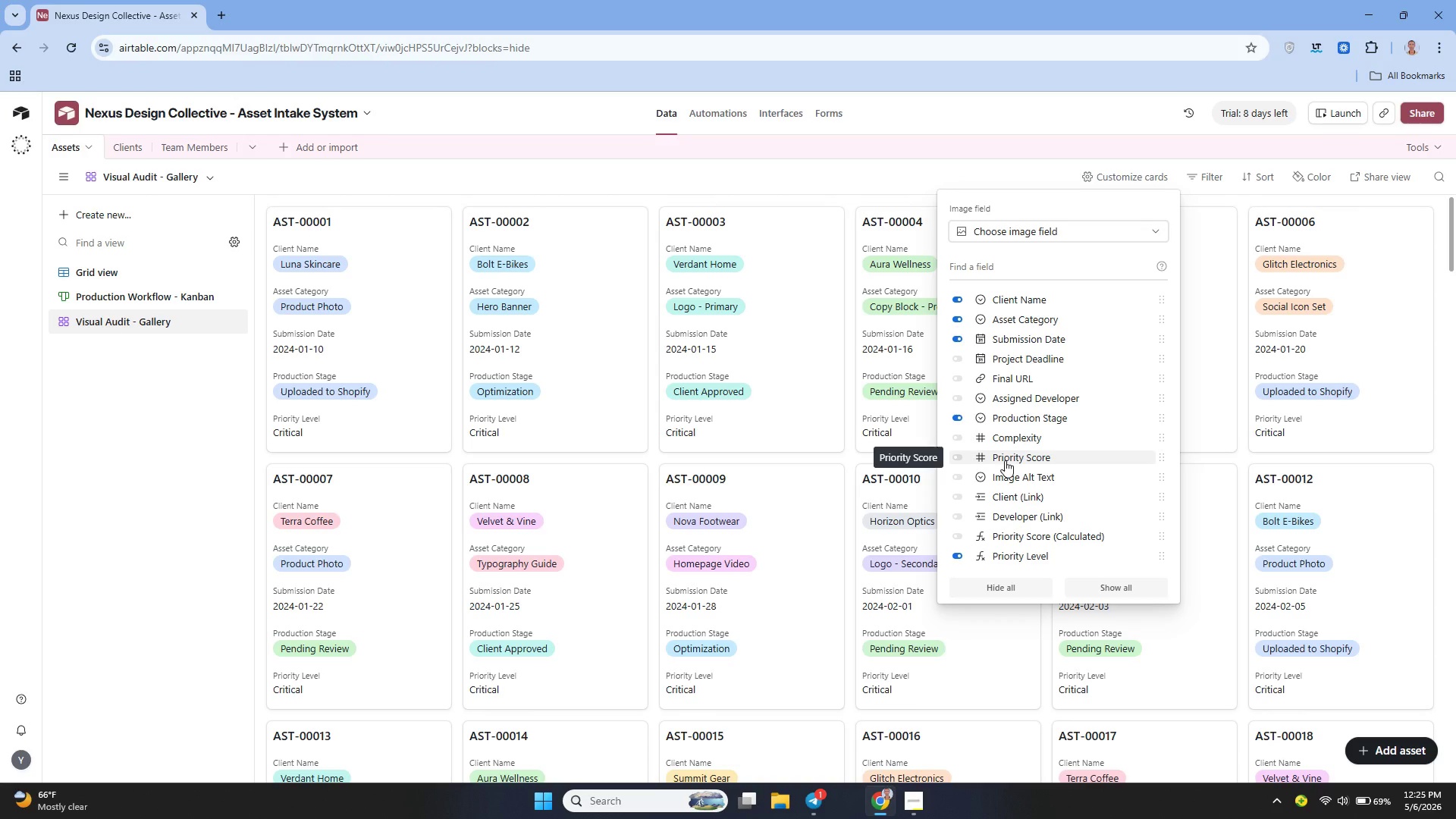 
left_click([1222, 459])
 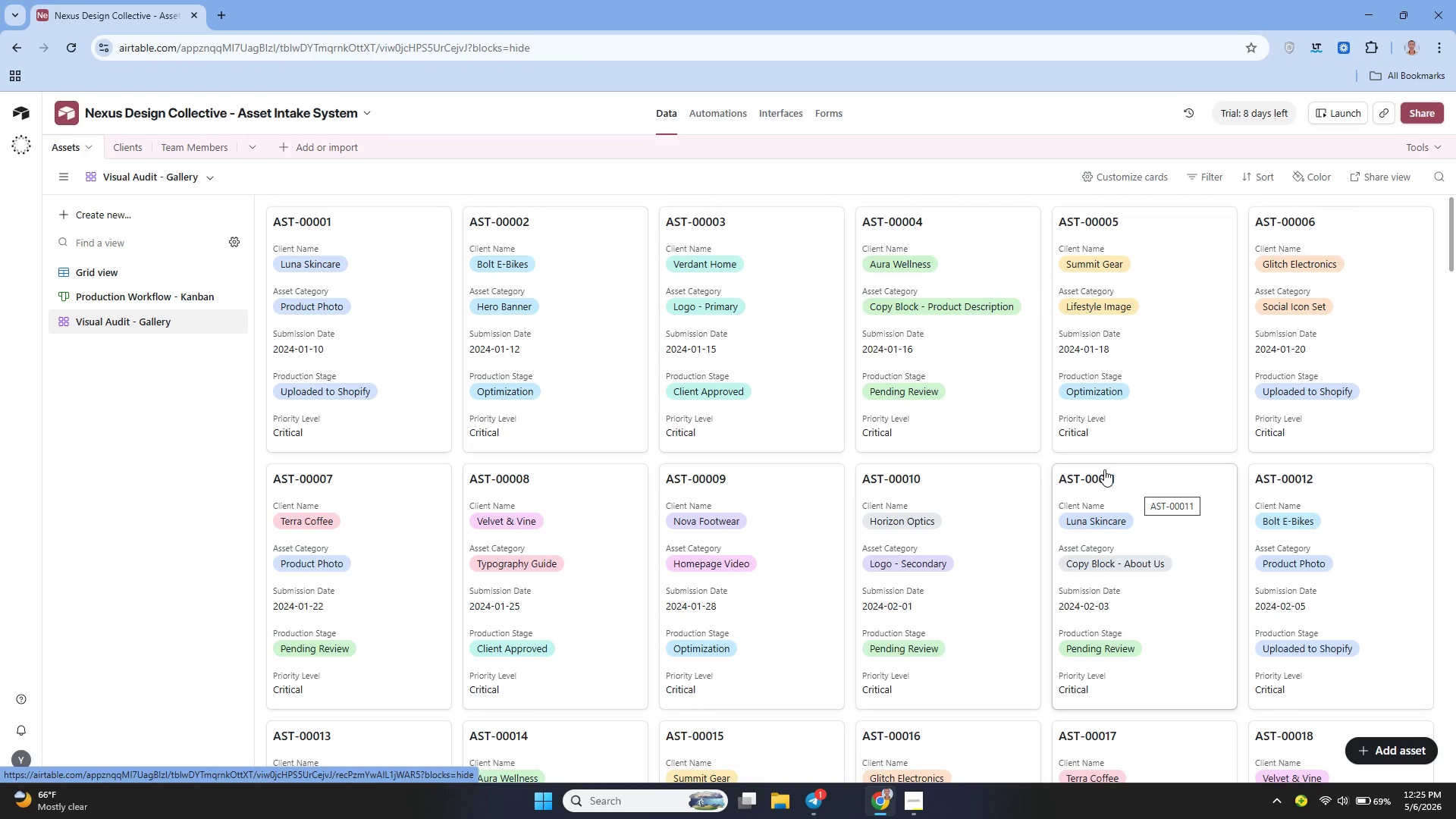 
wait(7.86)
 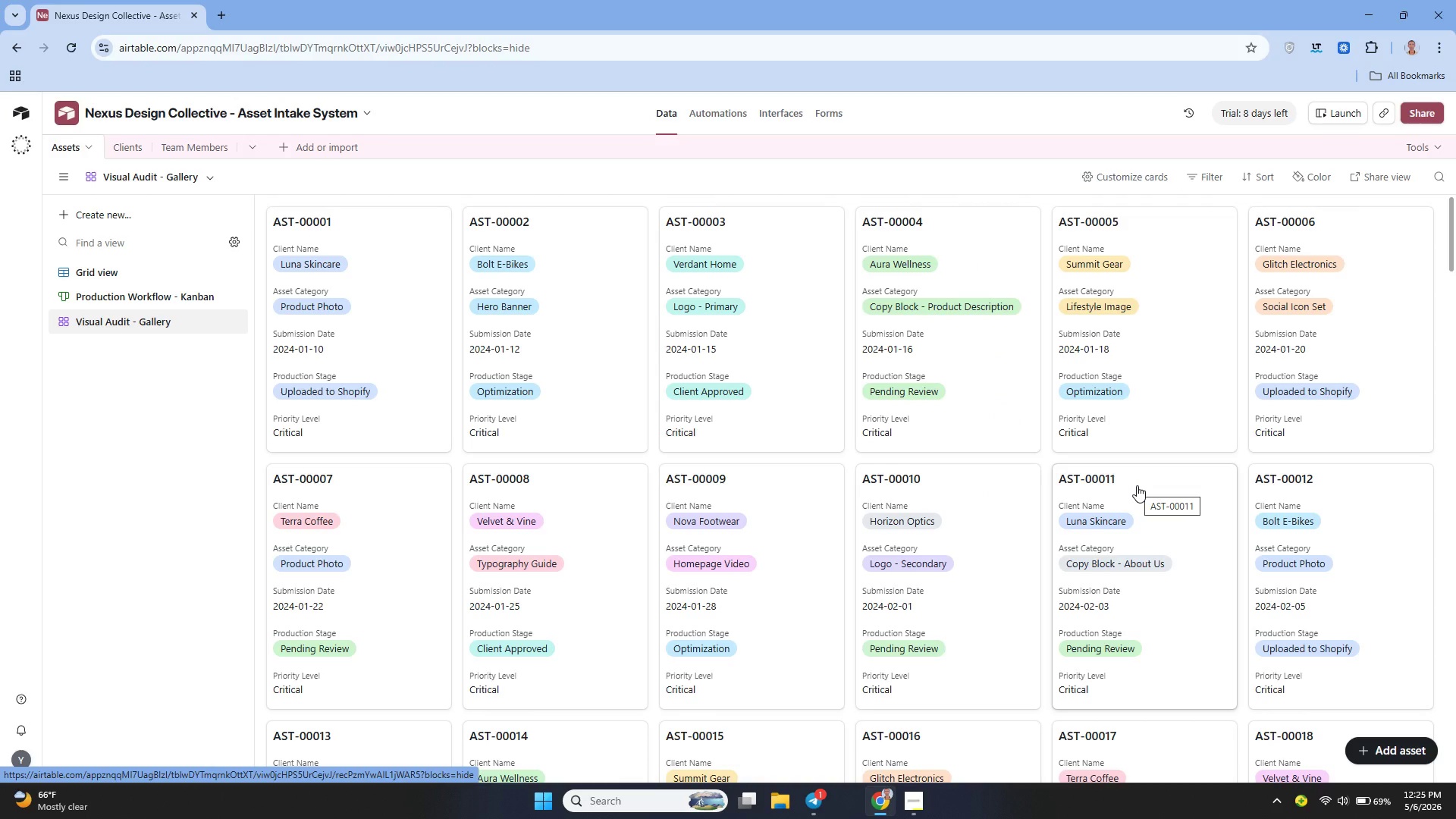 
left_click([1199, 169])
 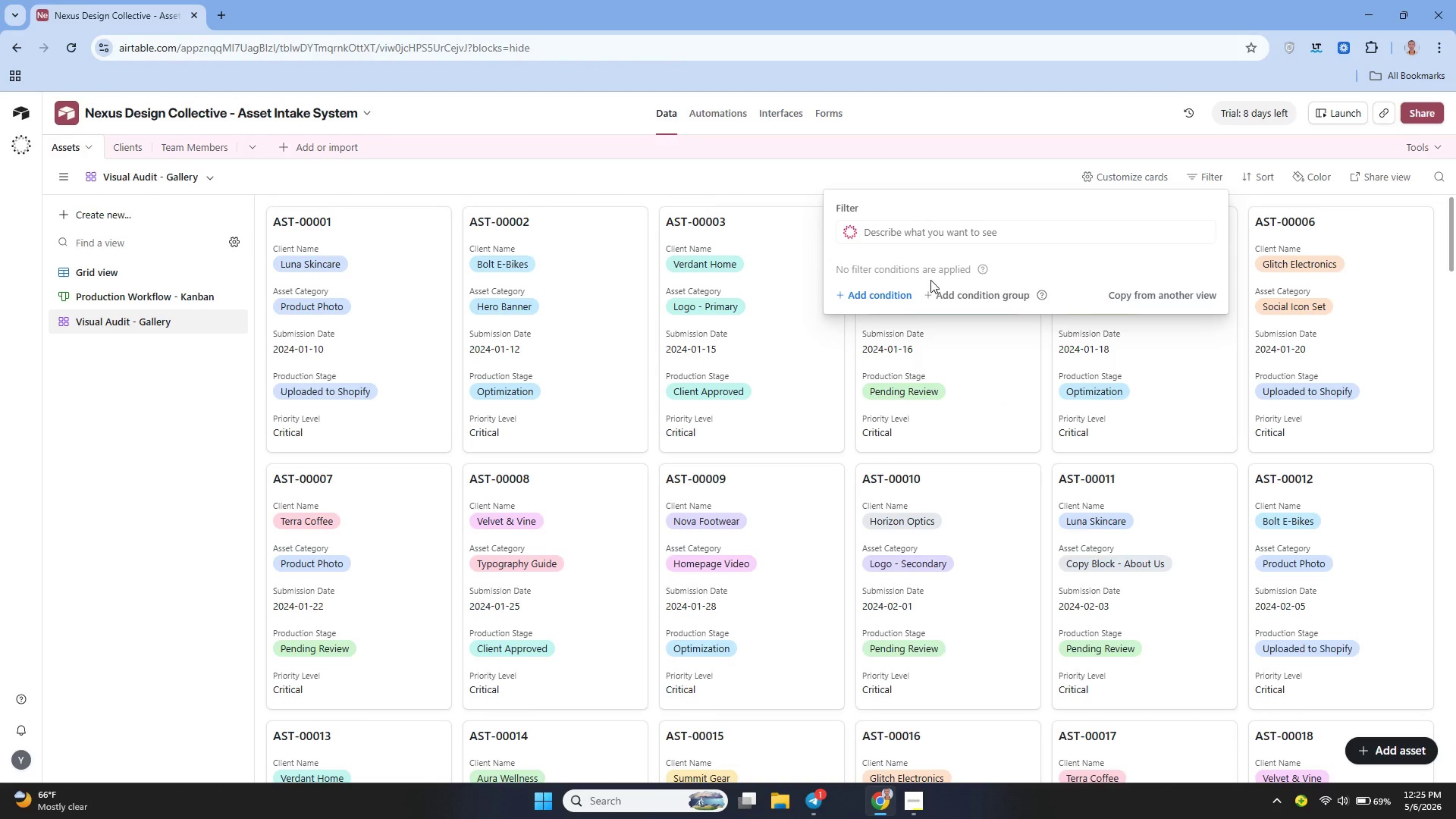 
left_click([902, 288])
 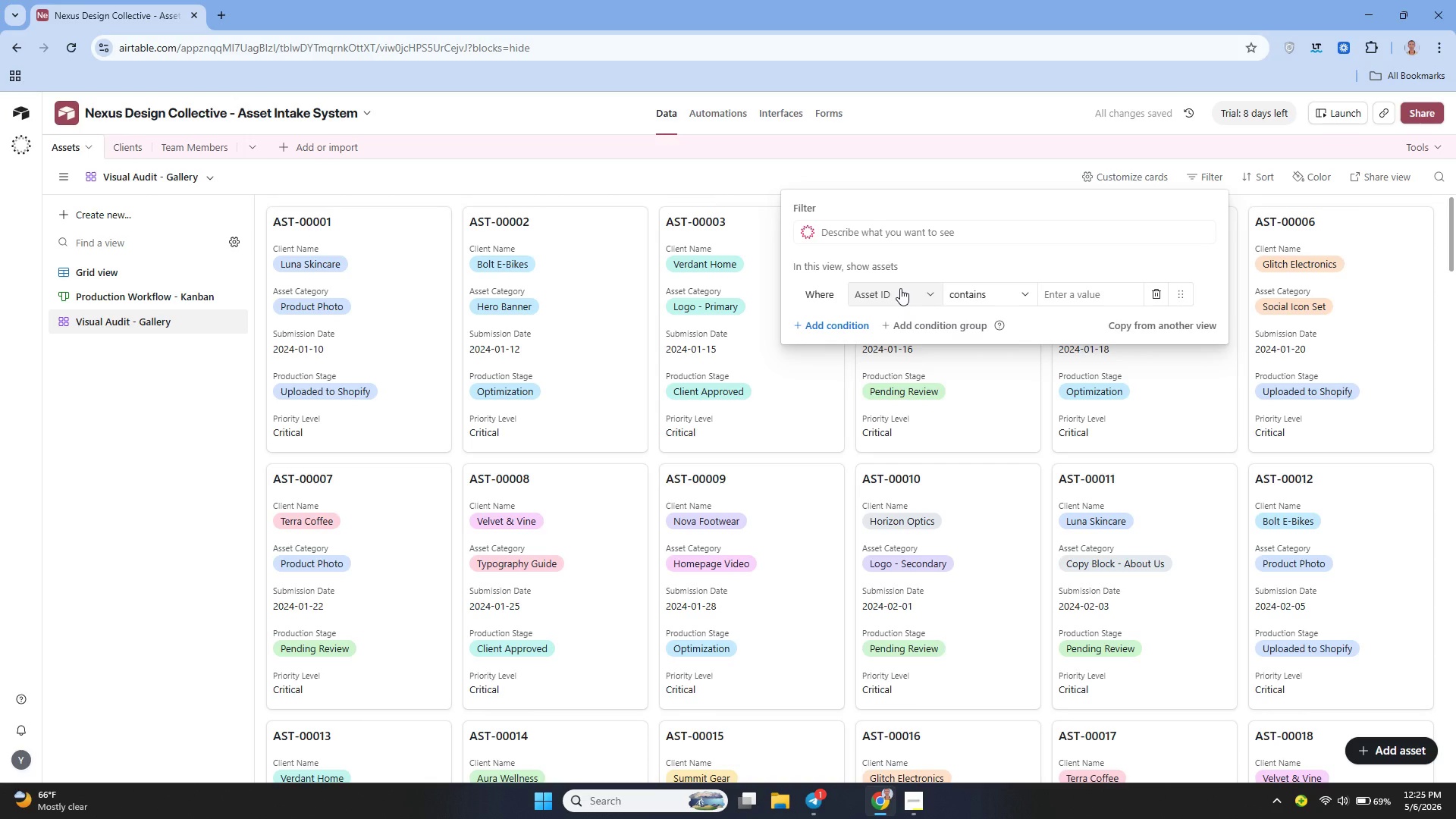 
left_click([900, 288])
 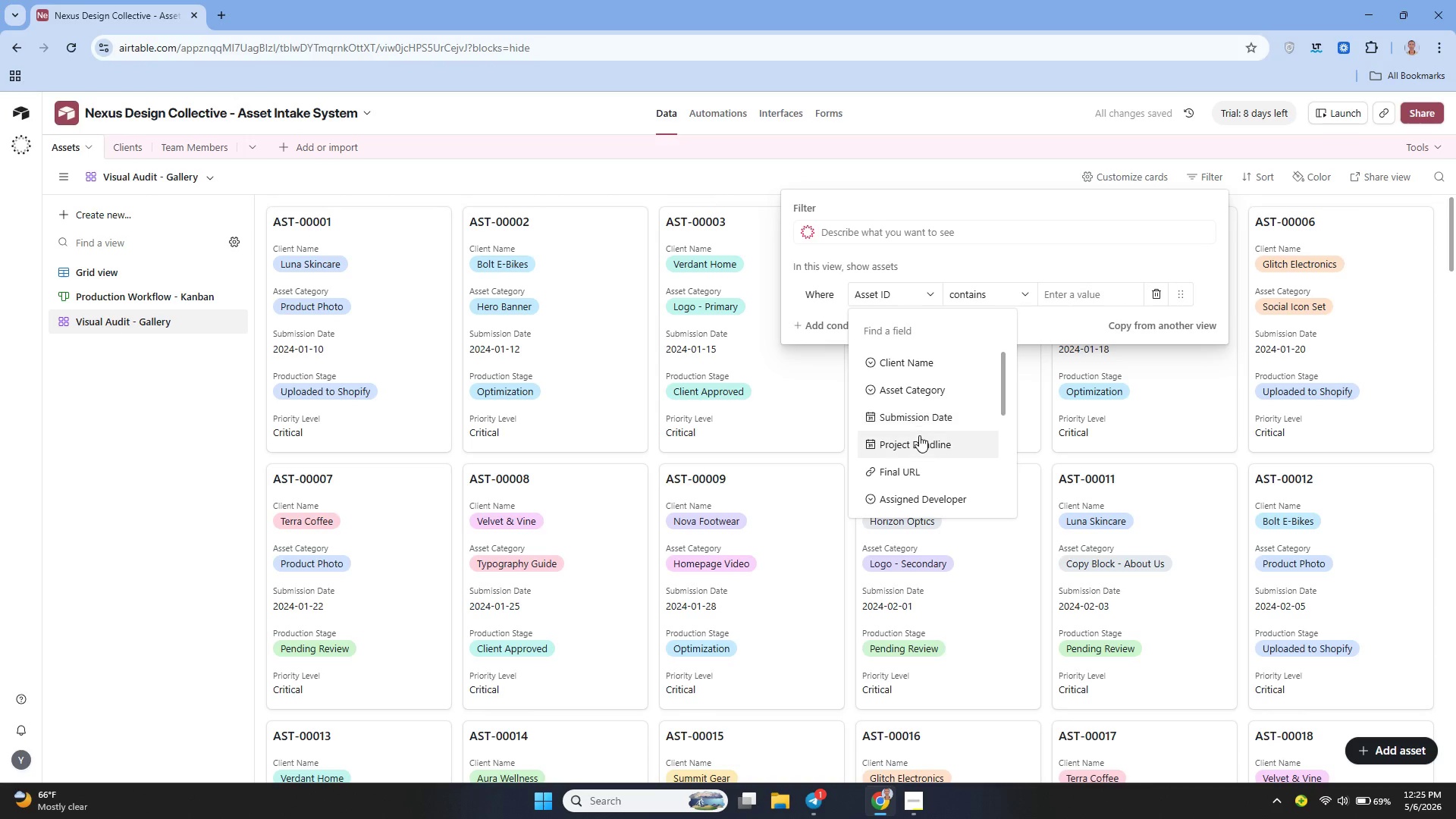 
left_click([912, 462])
 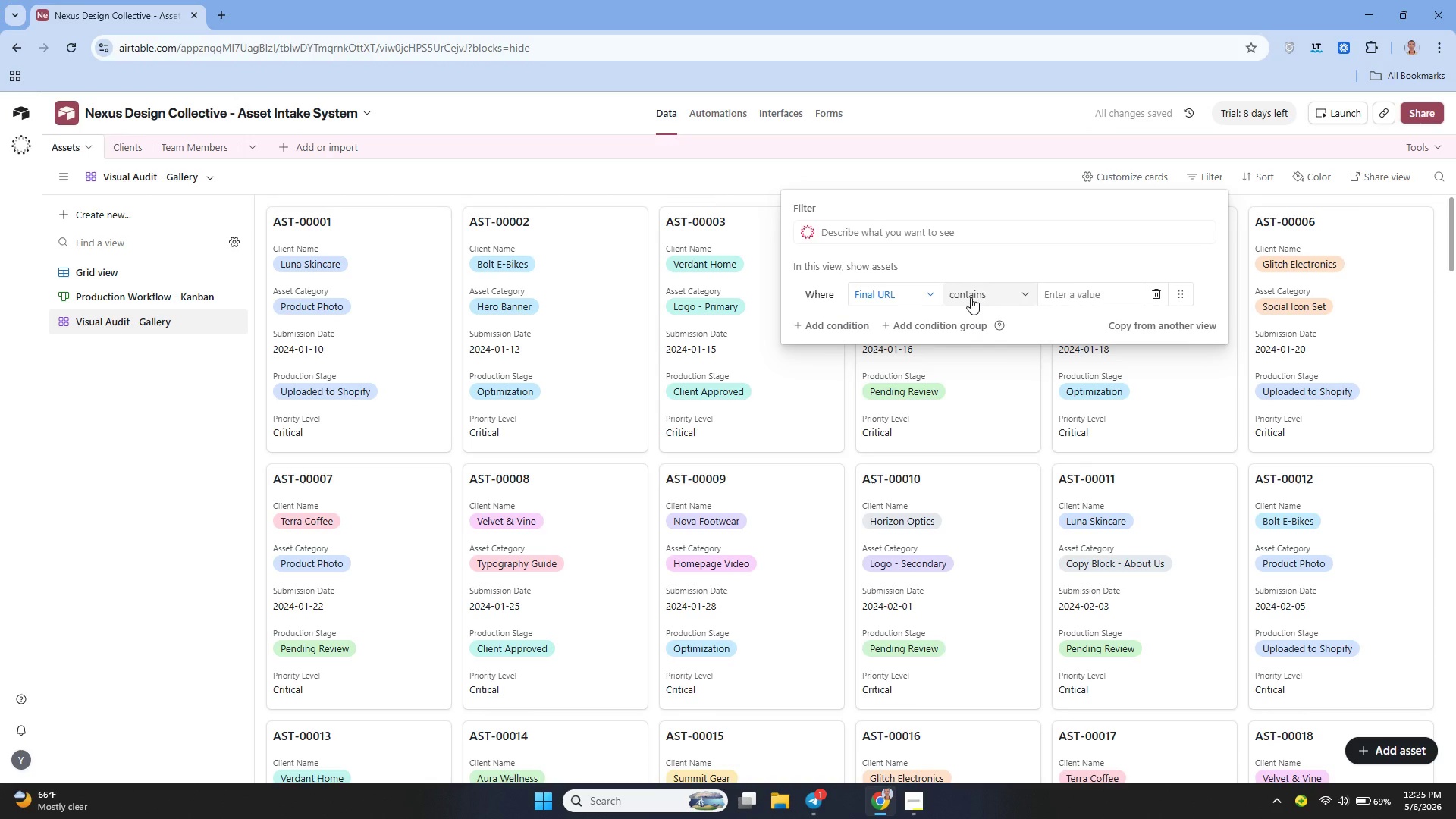 
left_click([971, 297])
 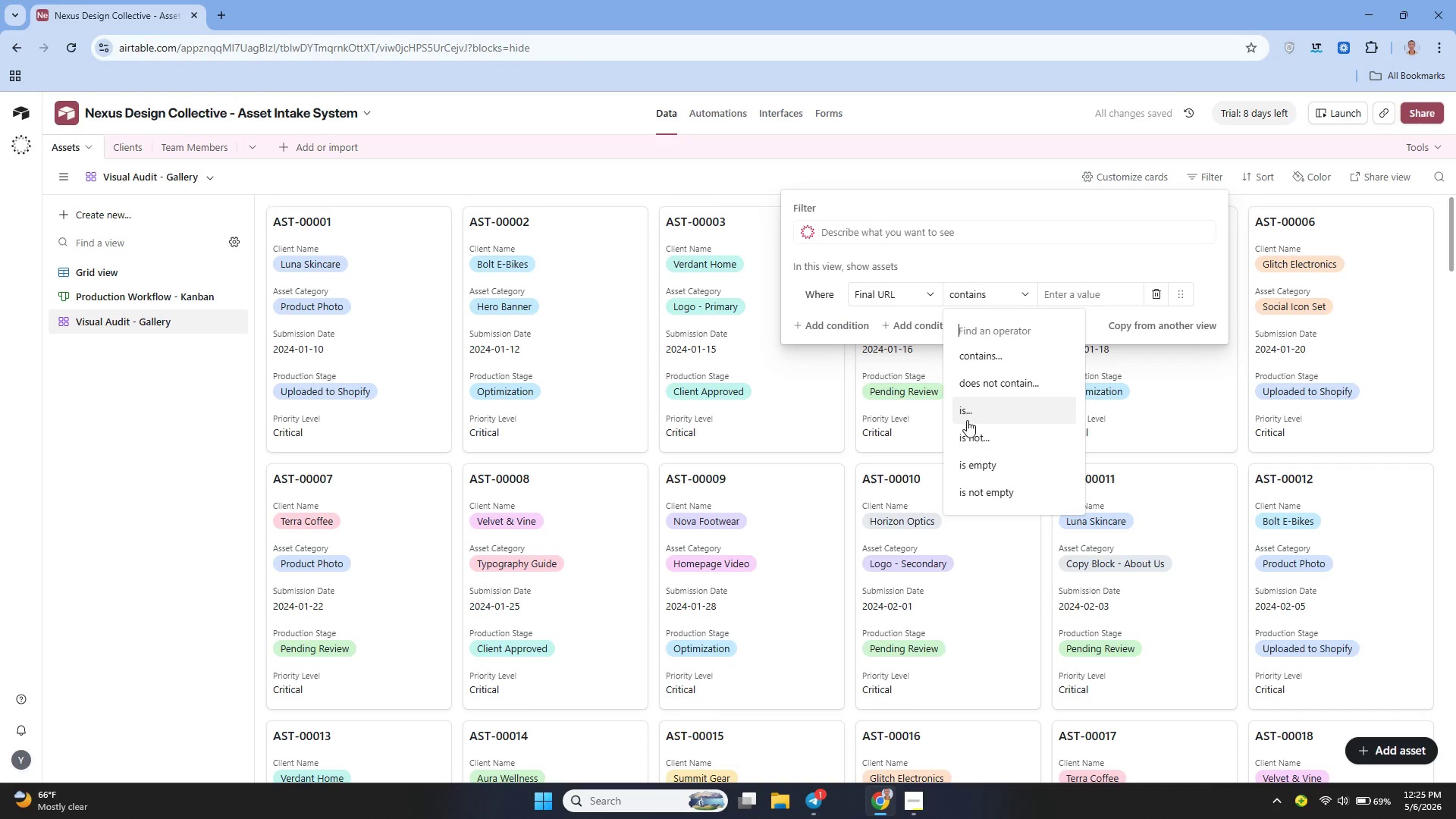 
left_click([971, 429])
 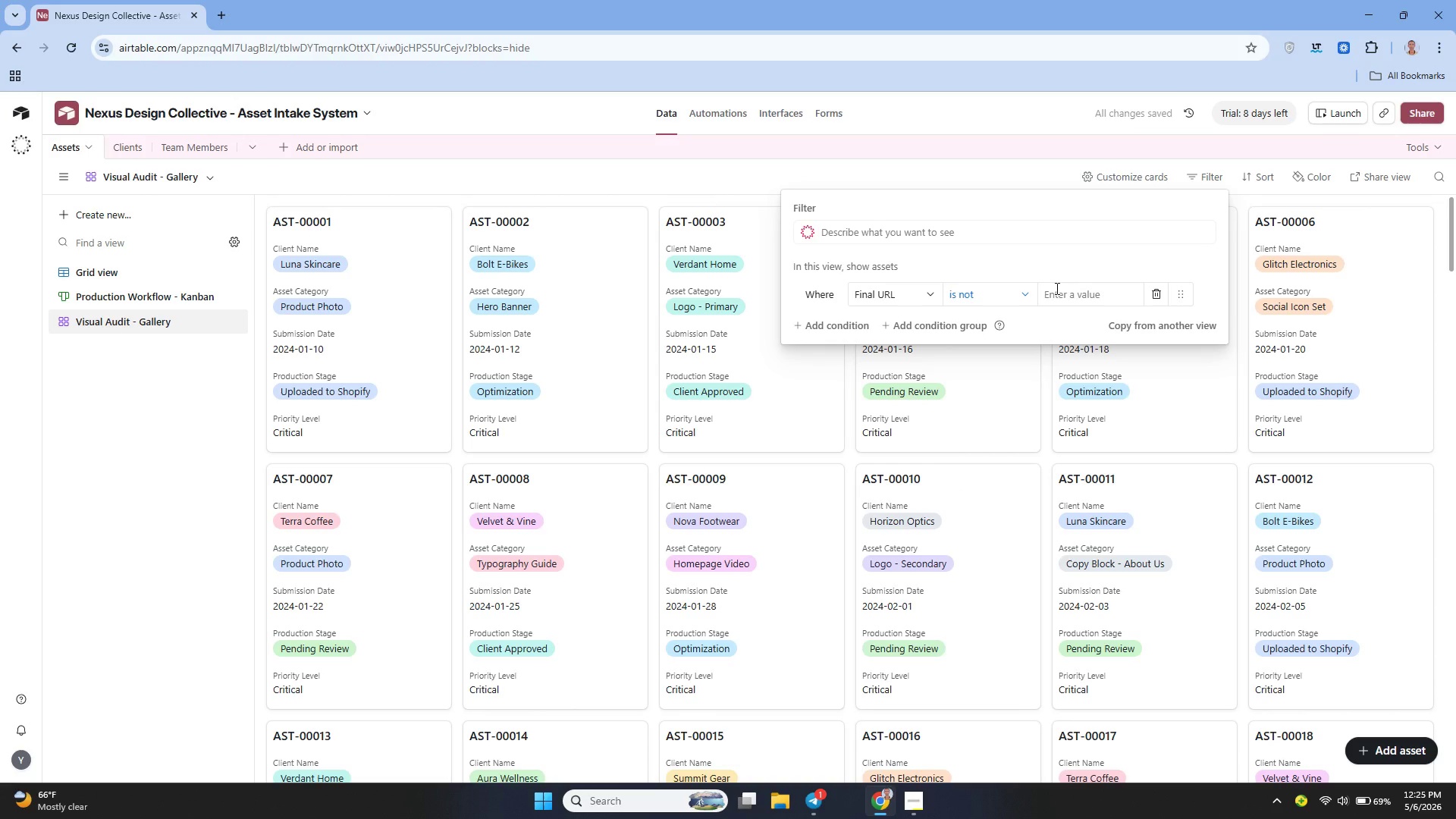 
left_click([1056, 288])
 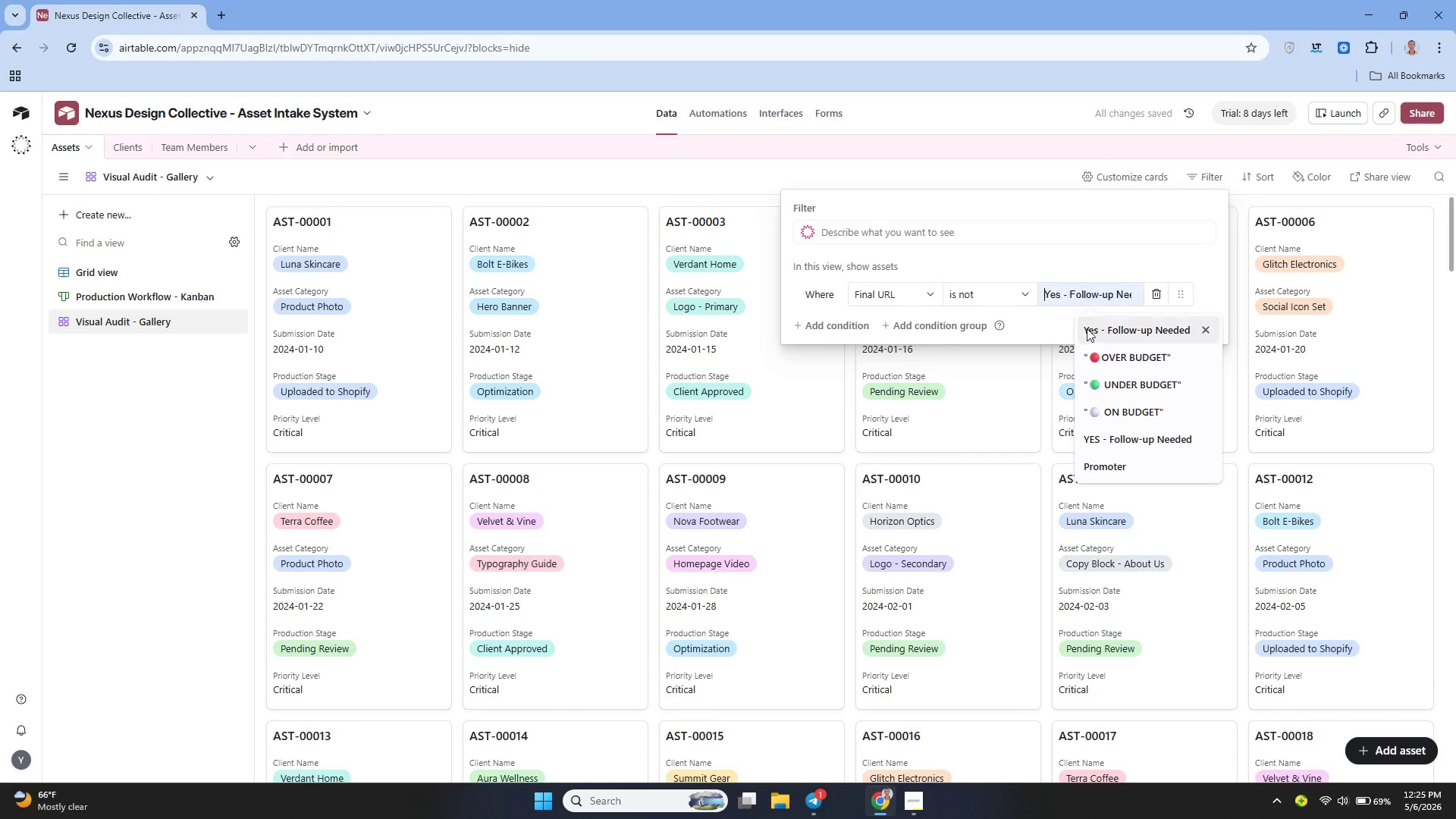 
scroll: coordinate [1133, 403], scroll_direction: down, amount: 1.0
 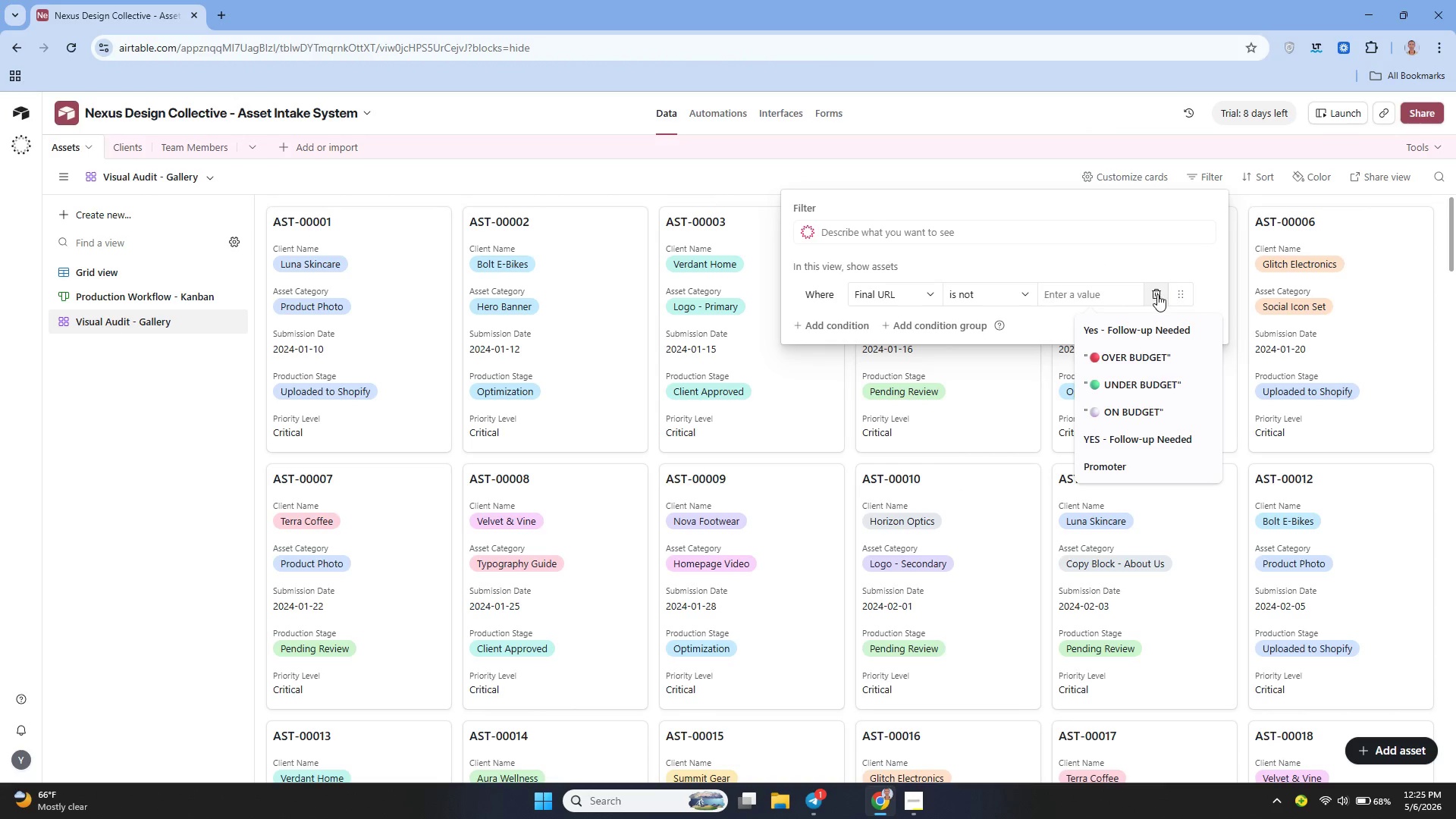 
left_click([1157, 294])
 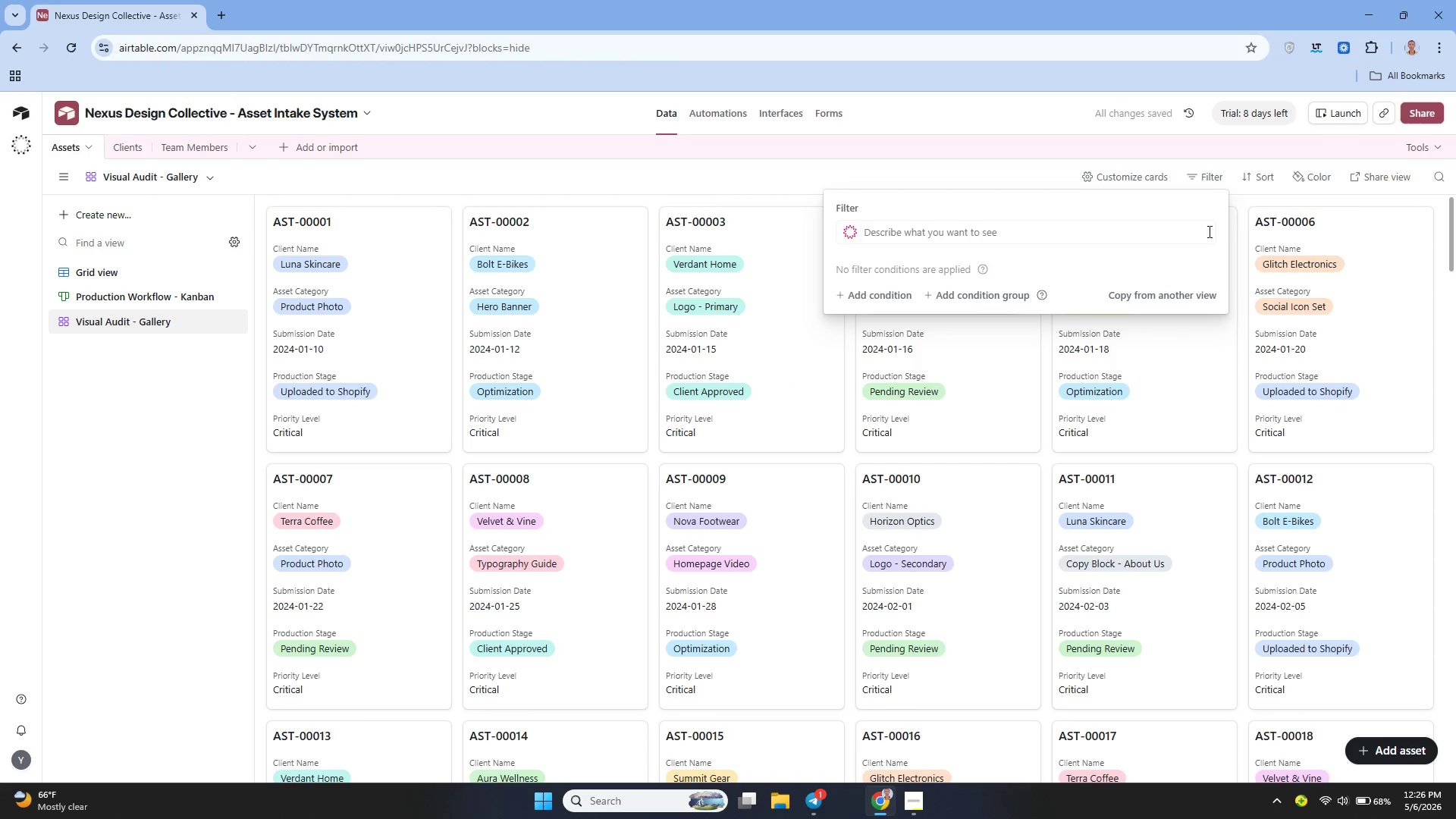 
left_click([1257, 182])
 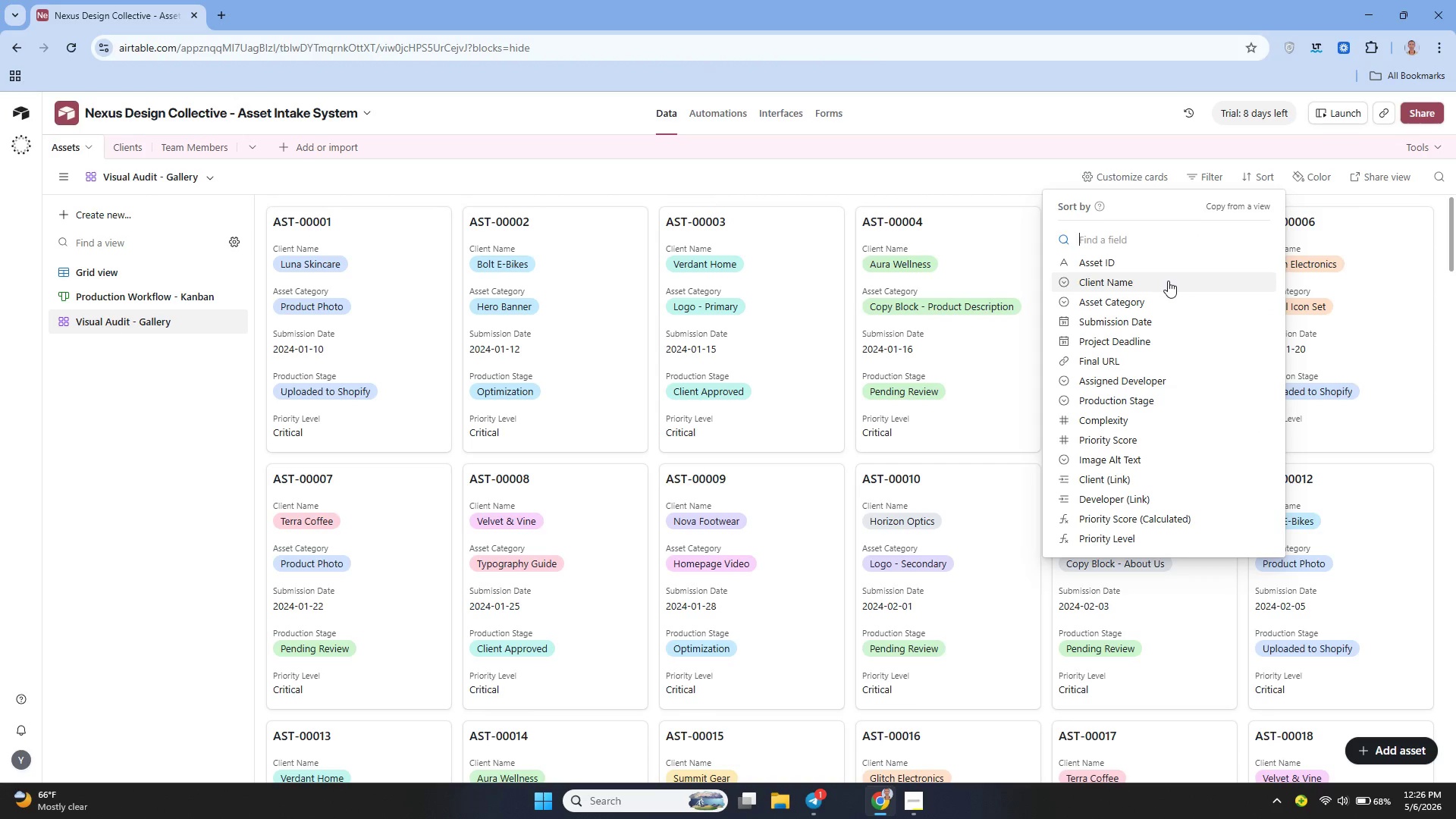 
wait(6.53)
 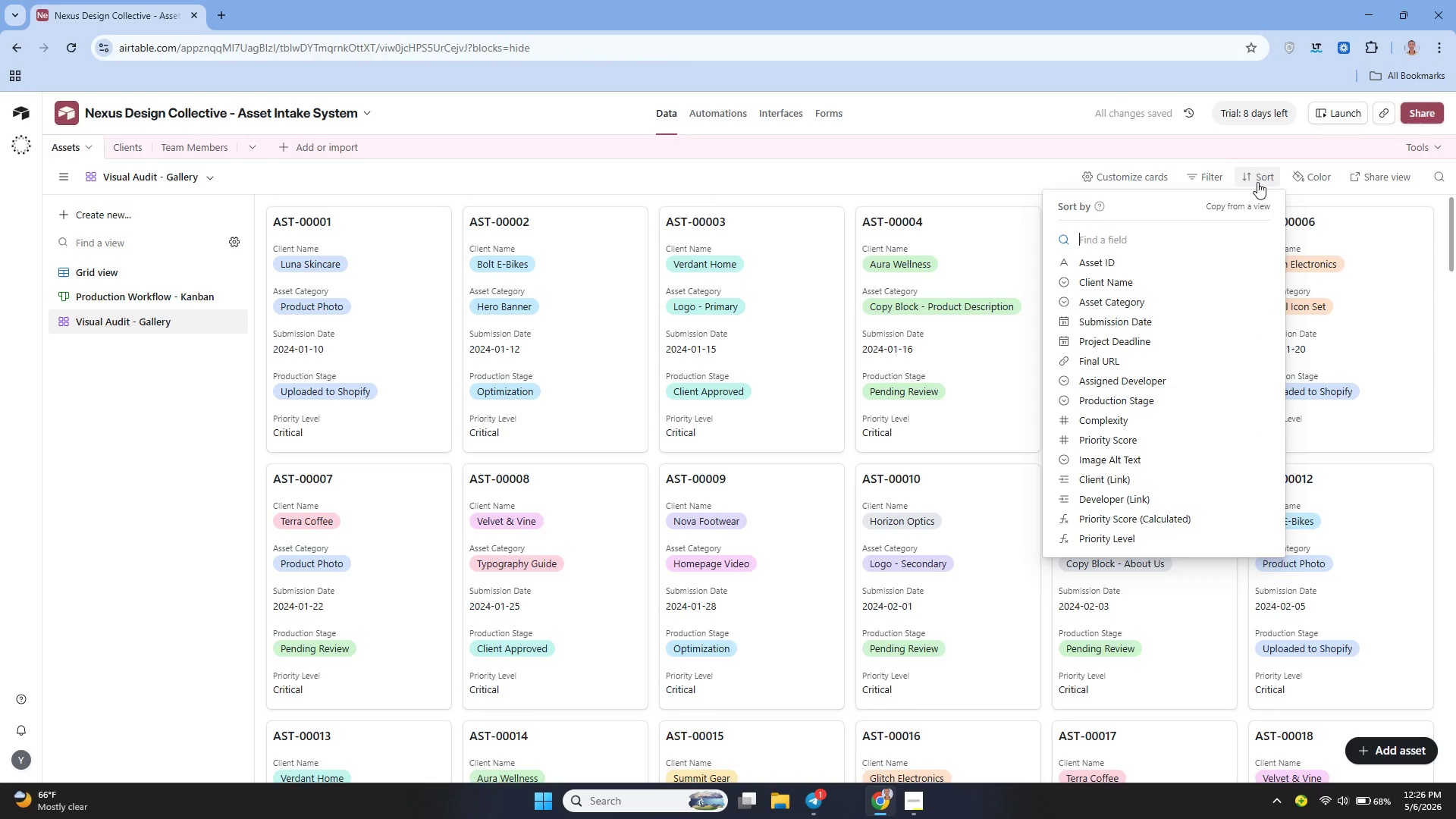 
left_click([1111, 438])
 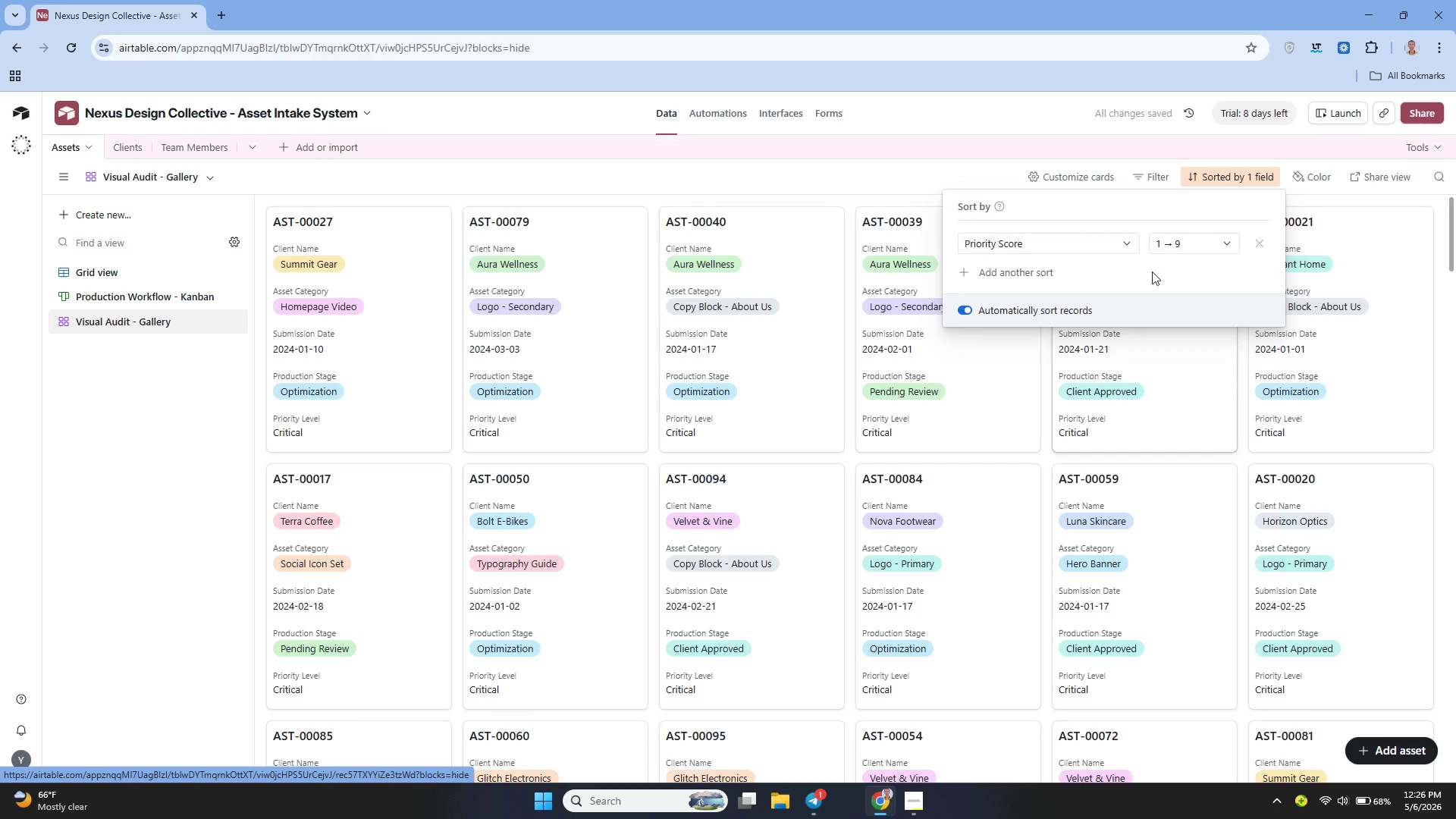 
wait(5.48)
 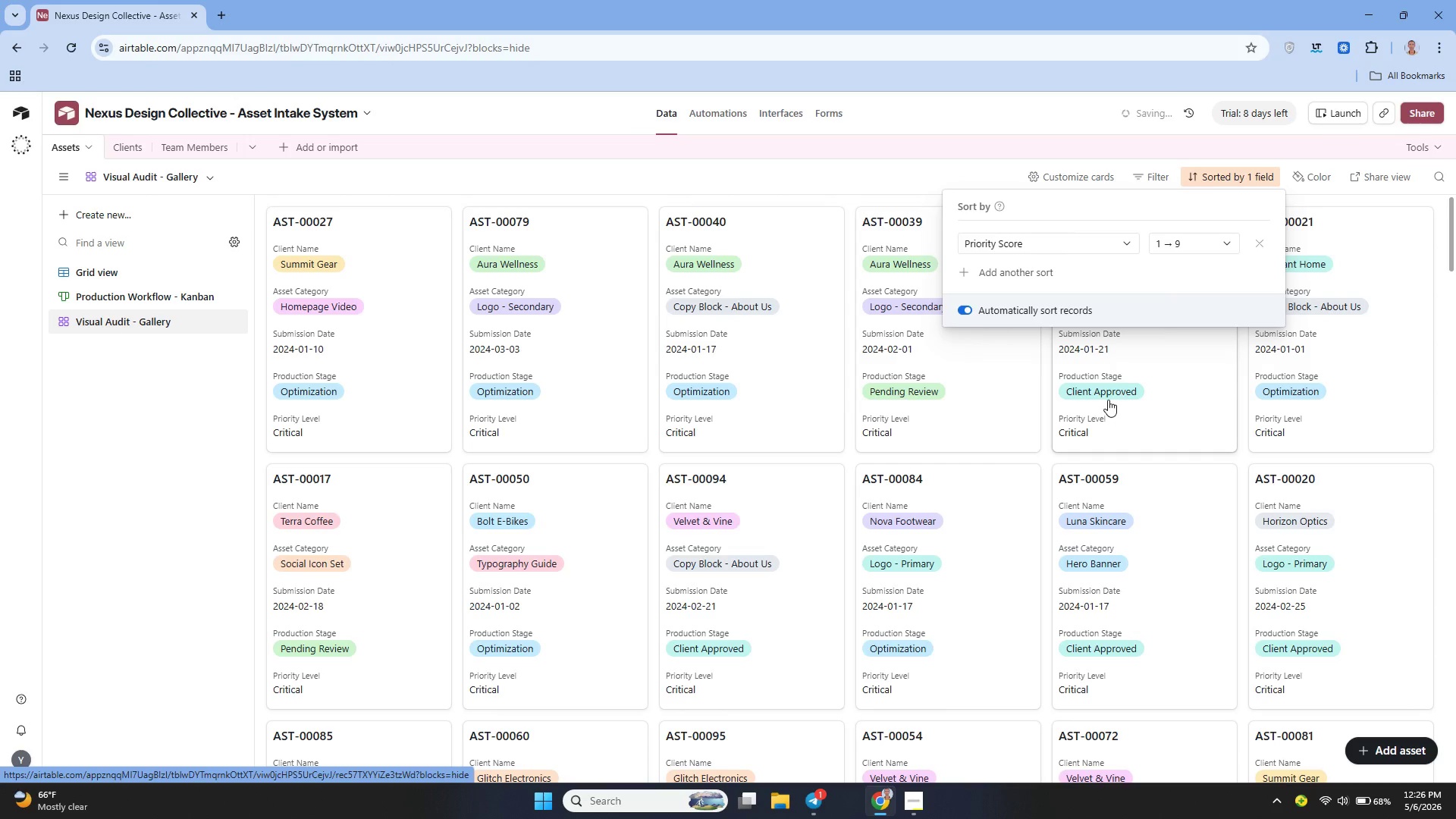 
left_click([1185, 237])
 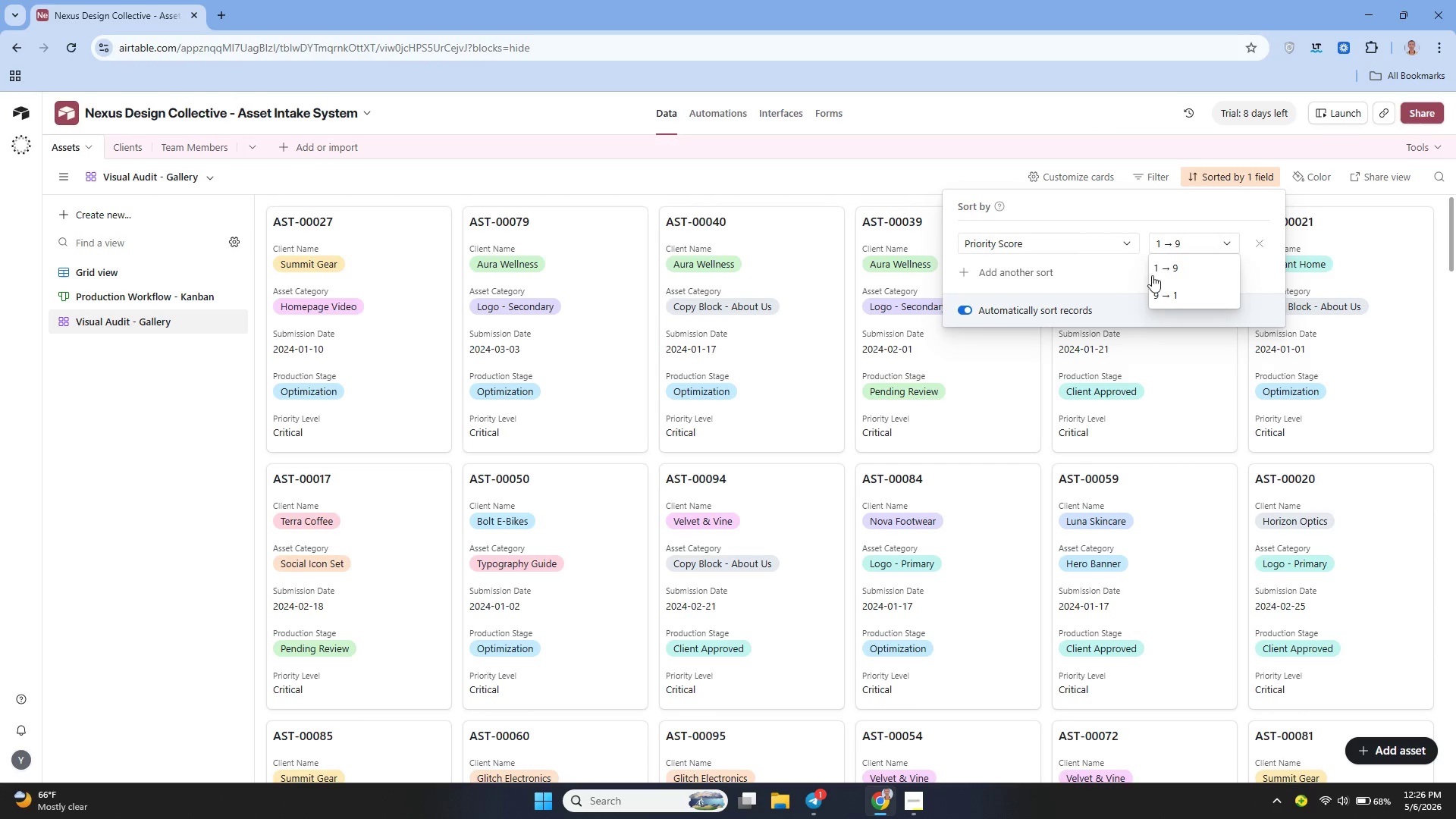 
left_click([1166, 287])
 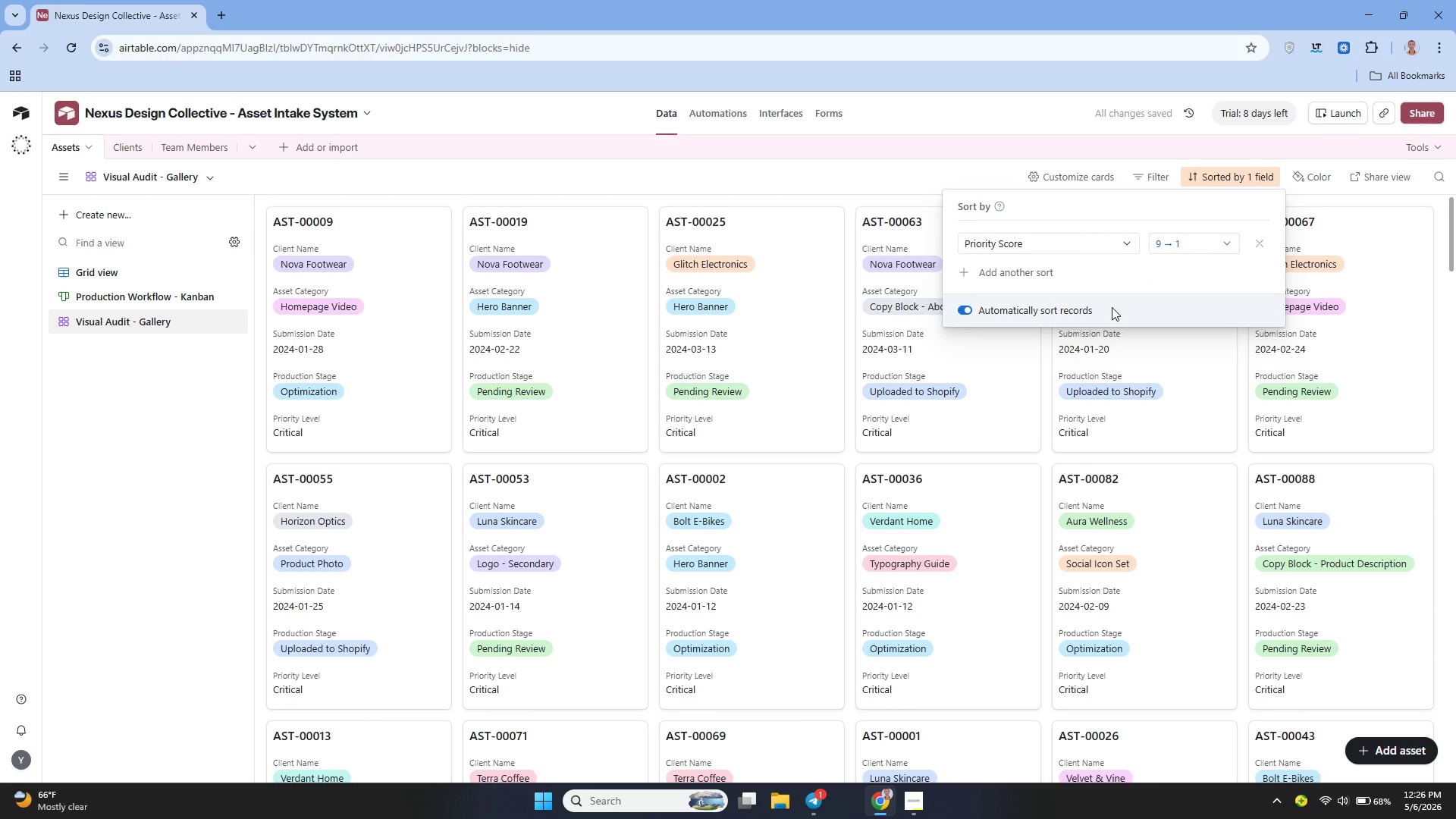 
wait(8.25)
 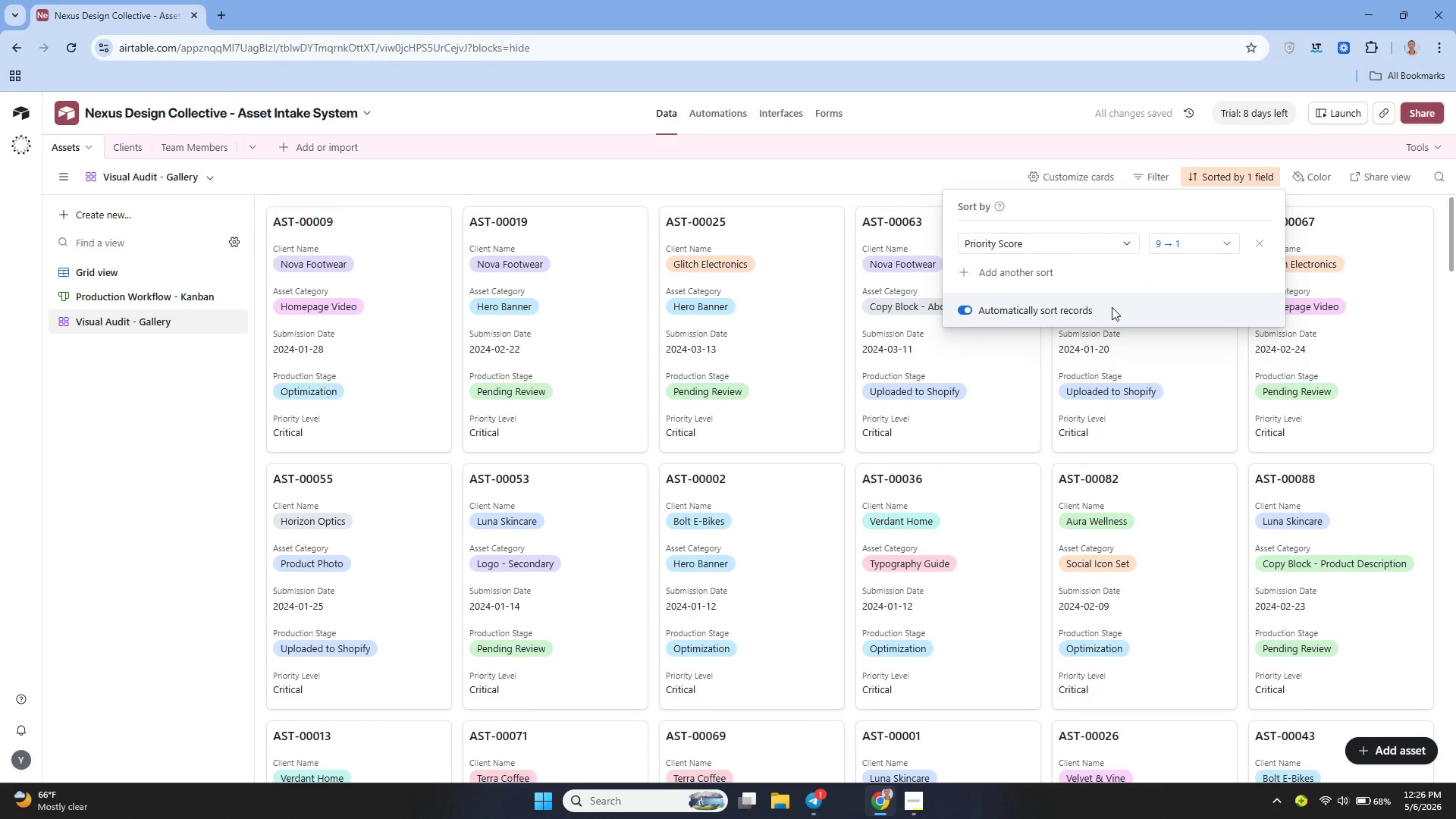 
left_click([999, 168])
 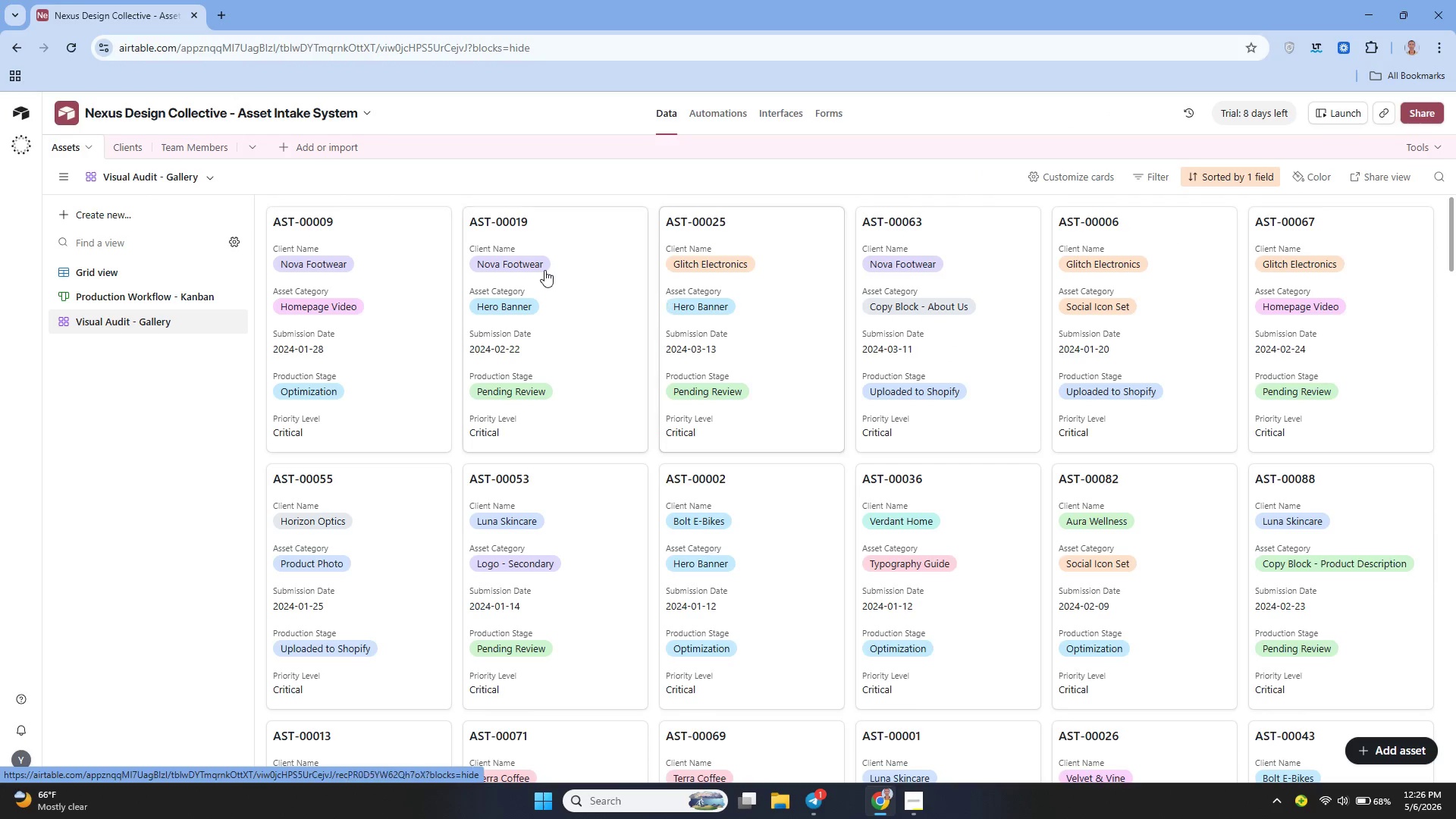 
mouse_move([498, 272])
 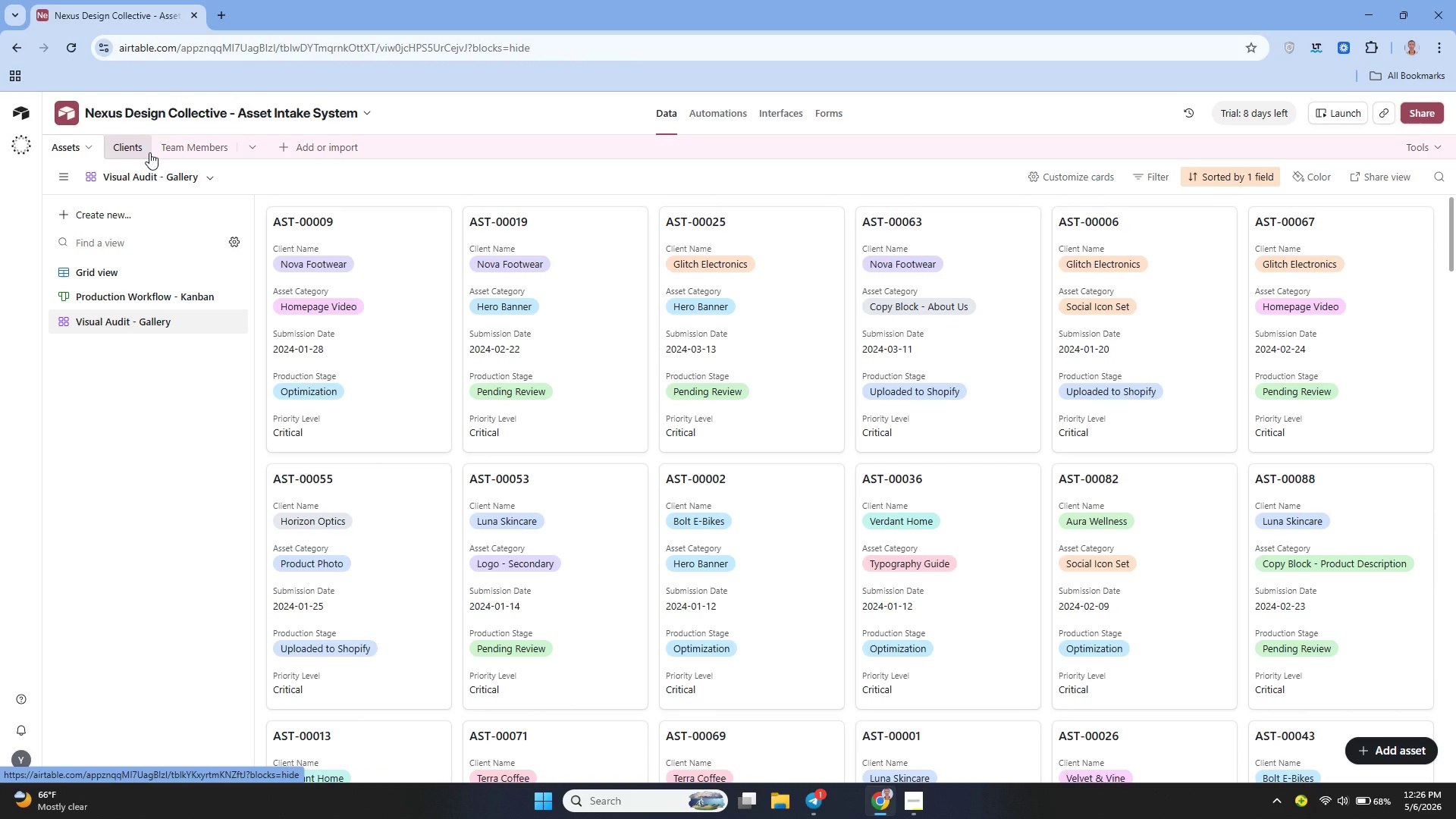 
wait(9.1)
 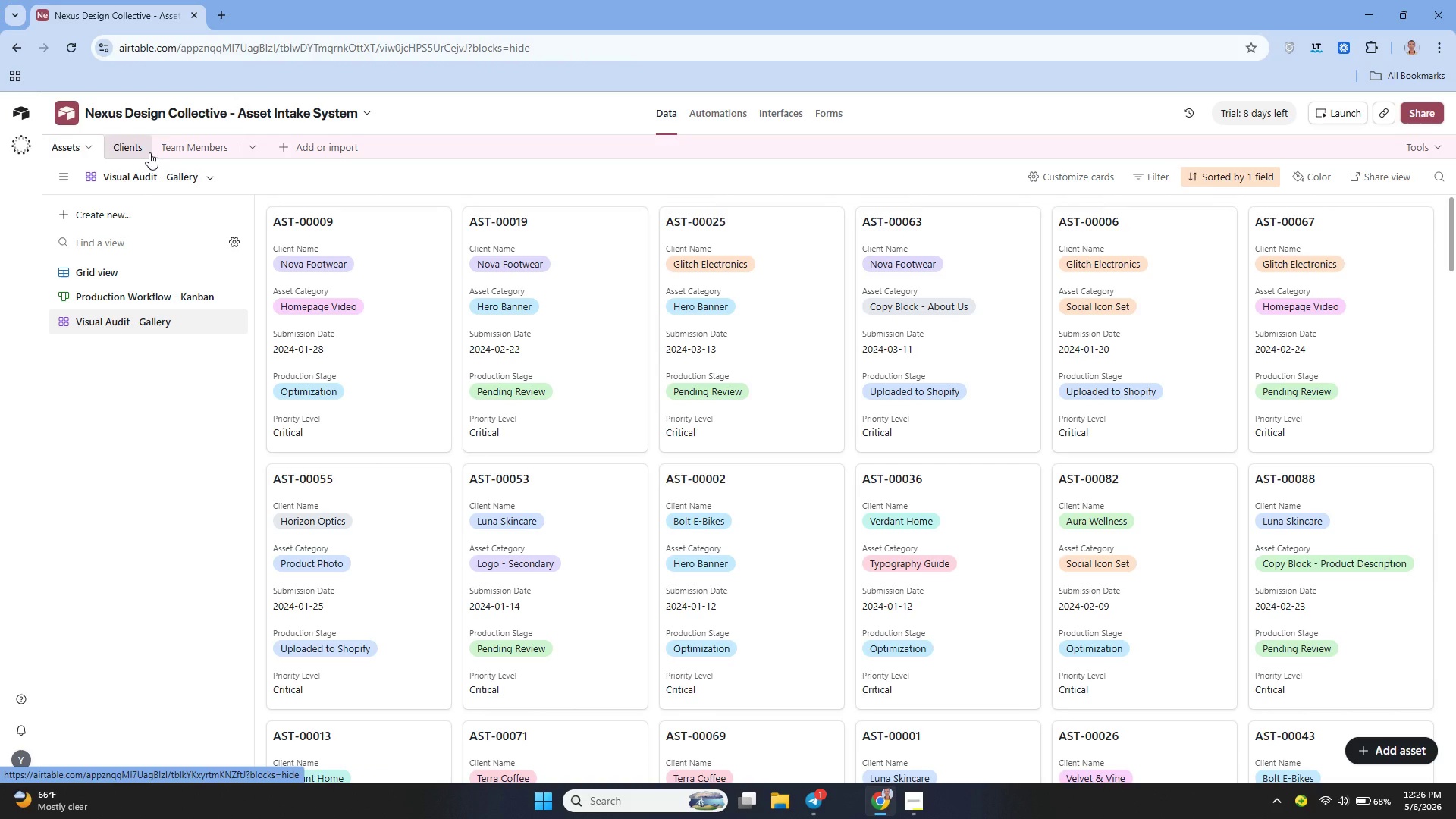 
mouse_move([134, 206])
 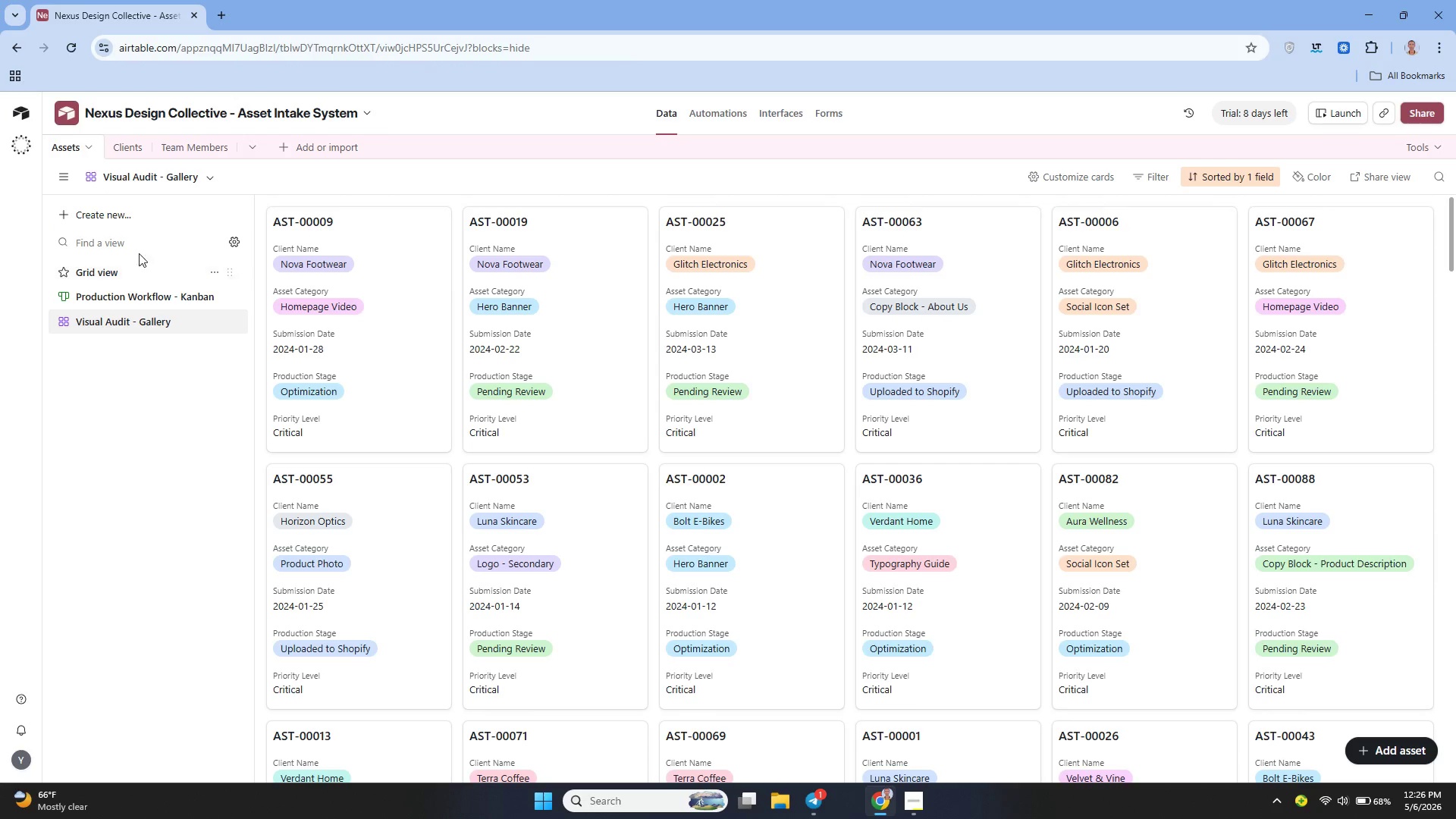 
left_click([113, 265])
 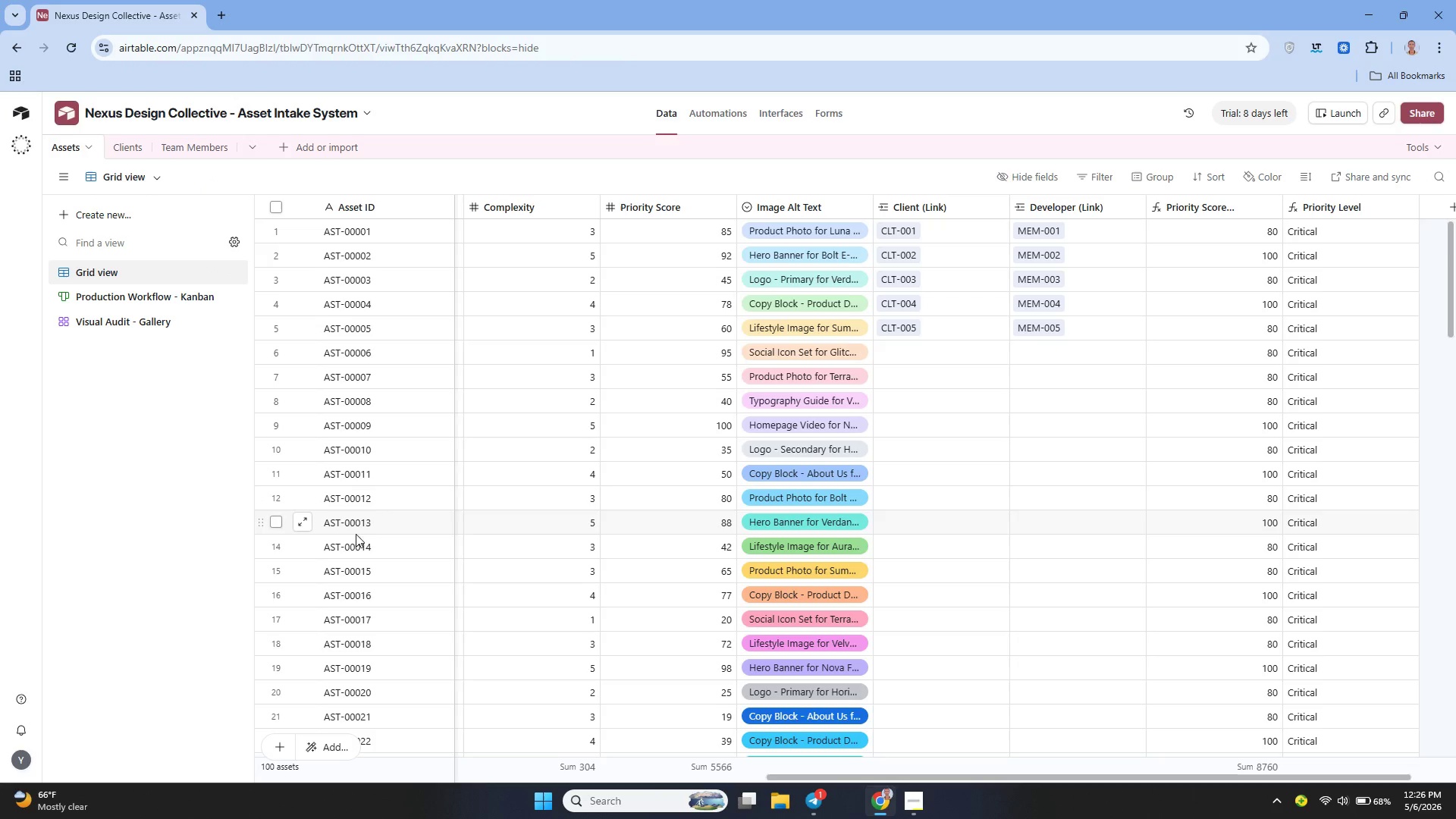 
wait(5.38)
 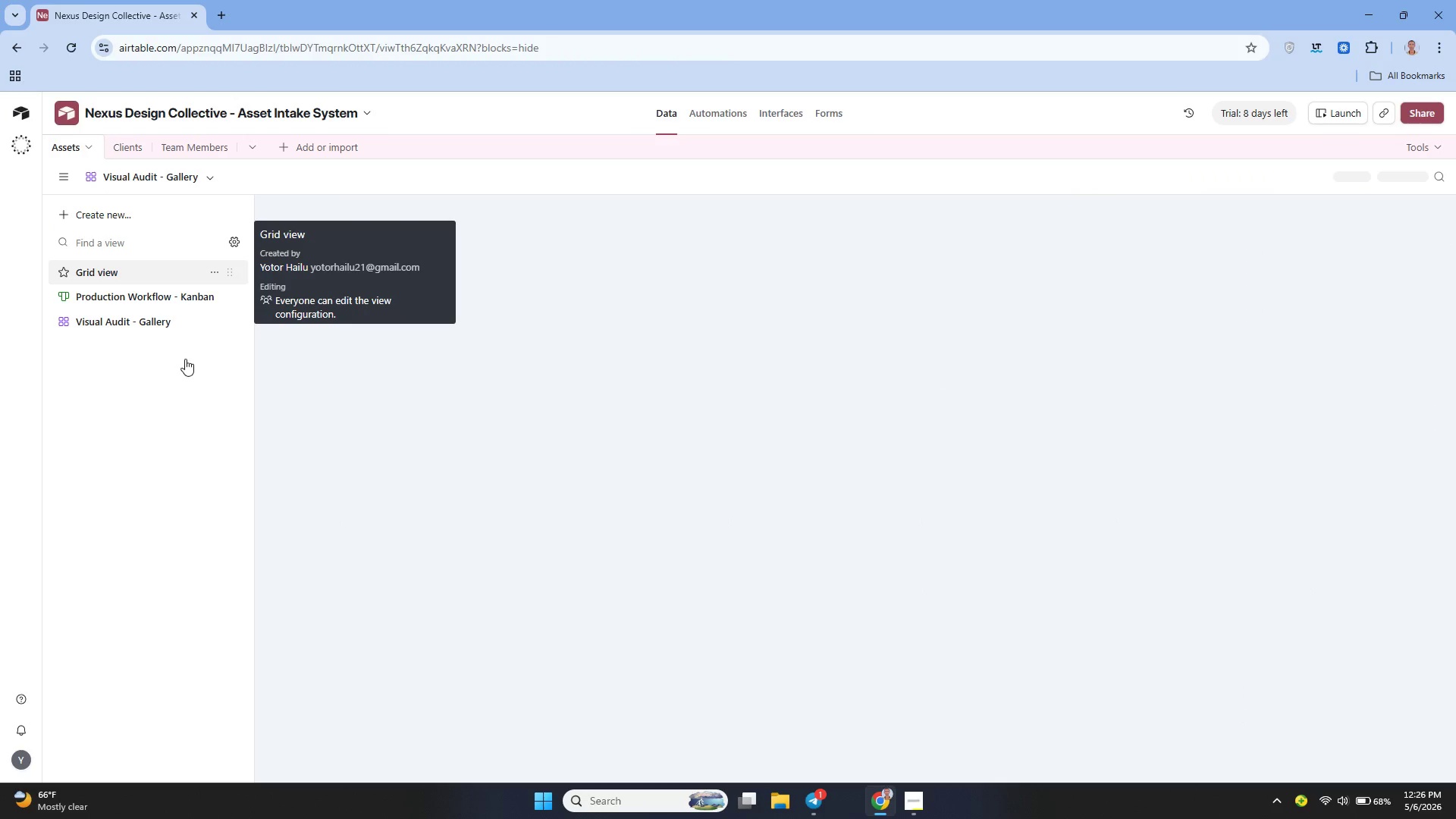 
left_click([344, 742])
 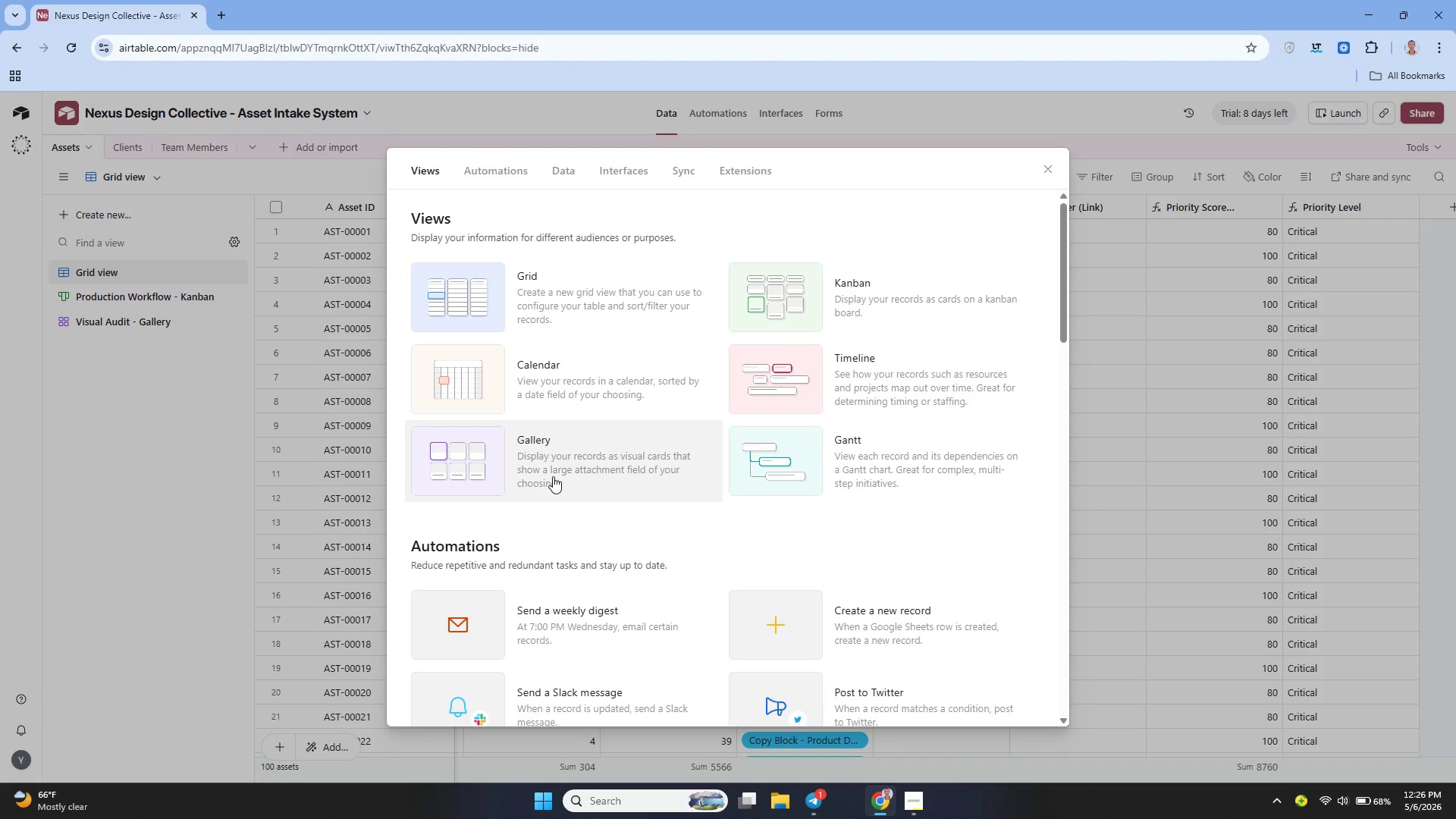 
left_click([553, 476])
 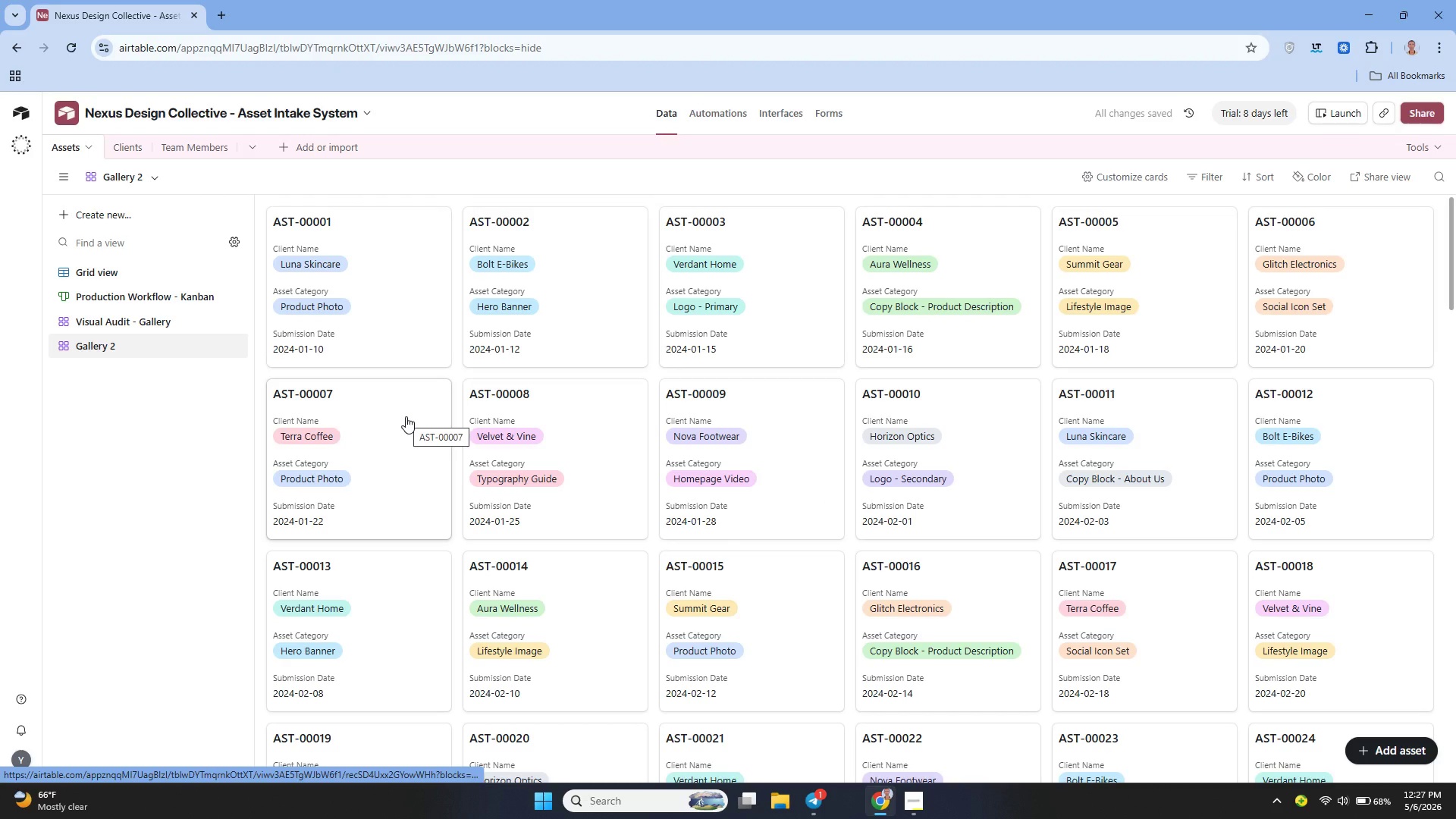 
wait(11.25)
 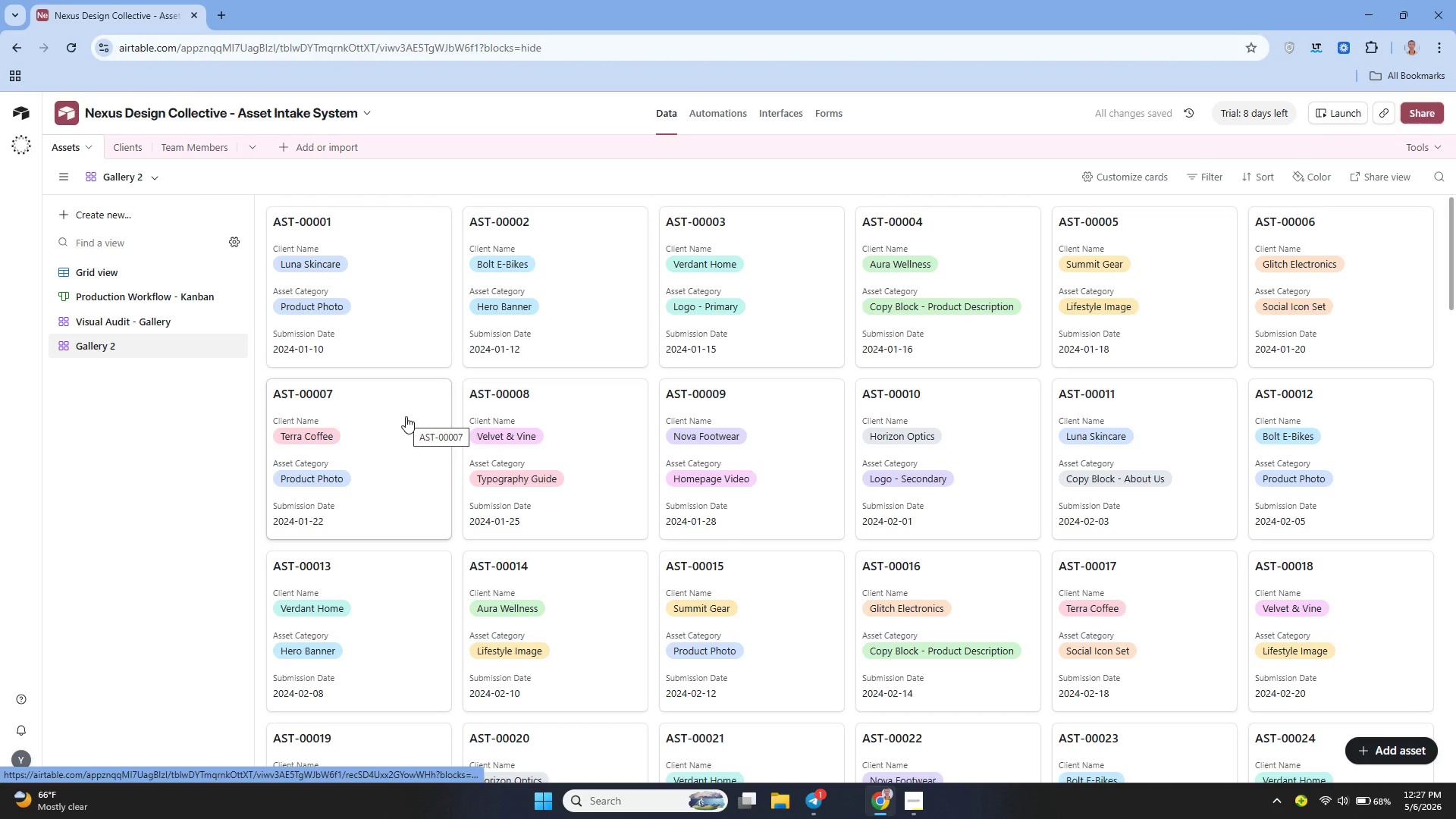 
left_click([216, 347])
 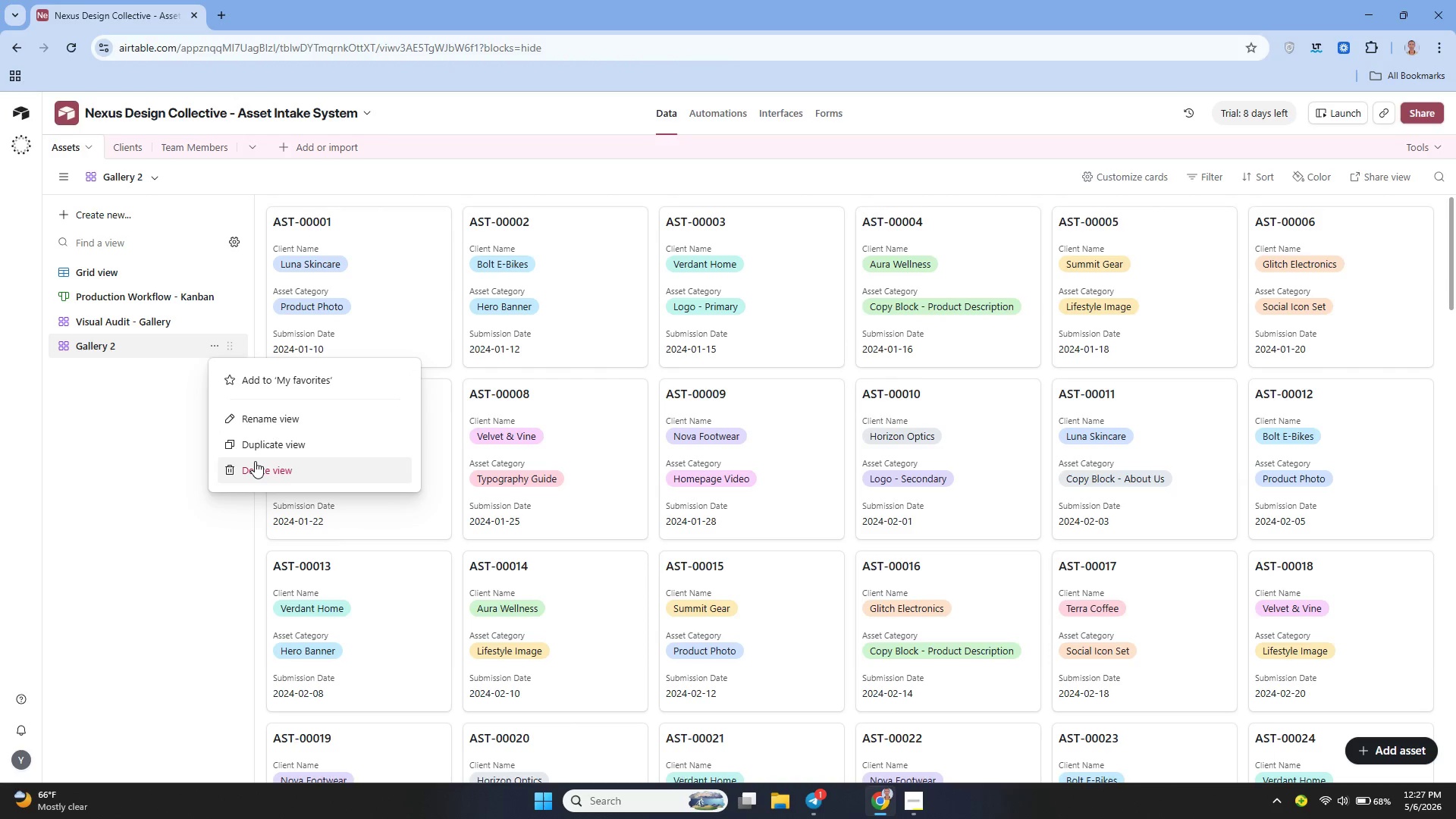 
left_click([255, 462])
 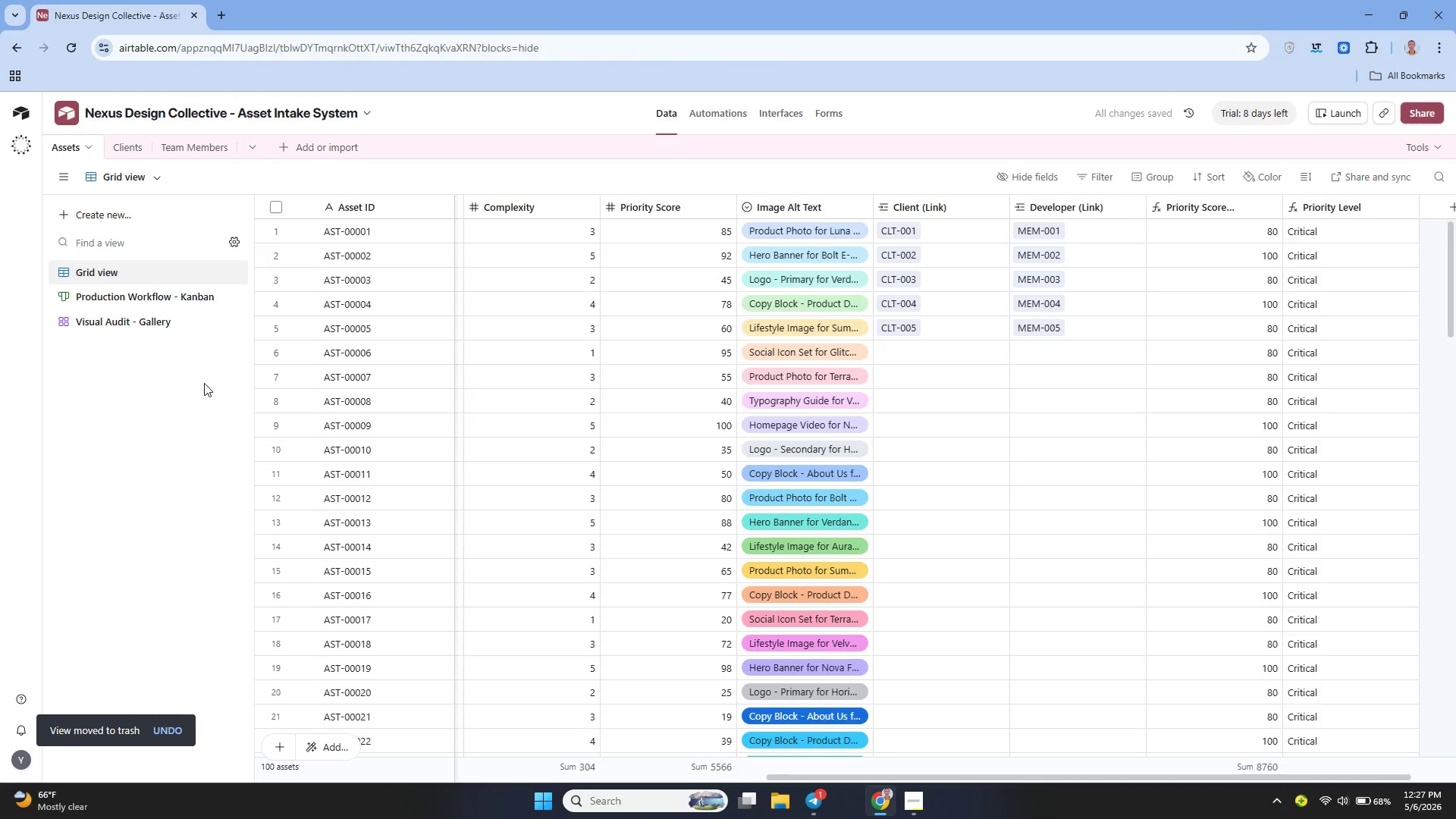 
wait(10.56)
 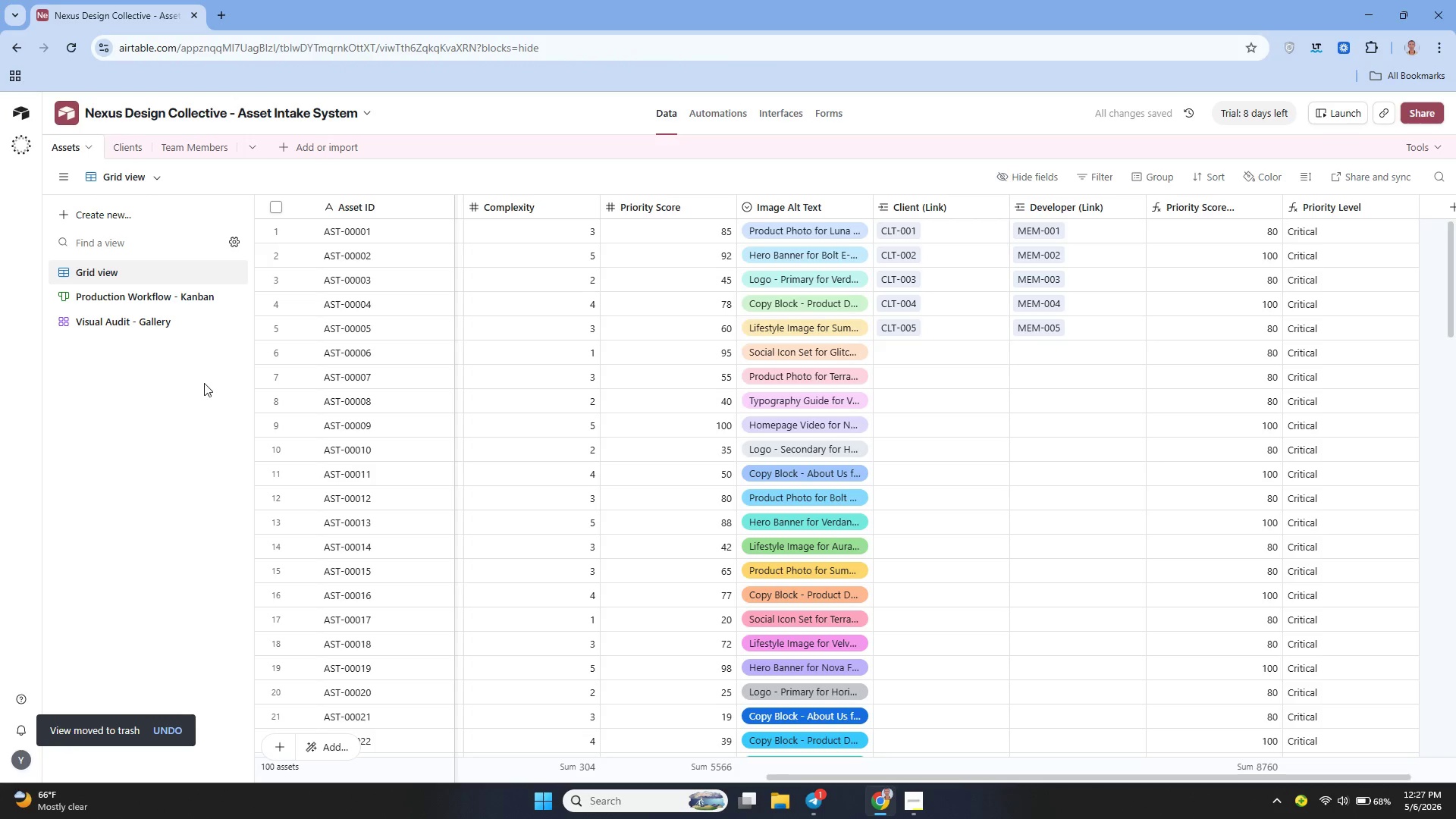 
left_click([328, 739])
 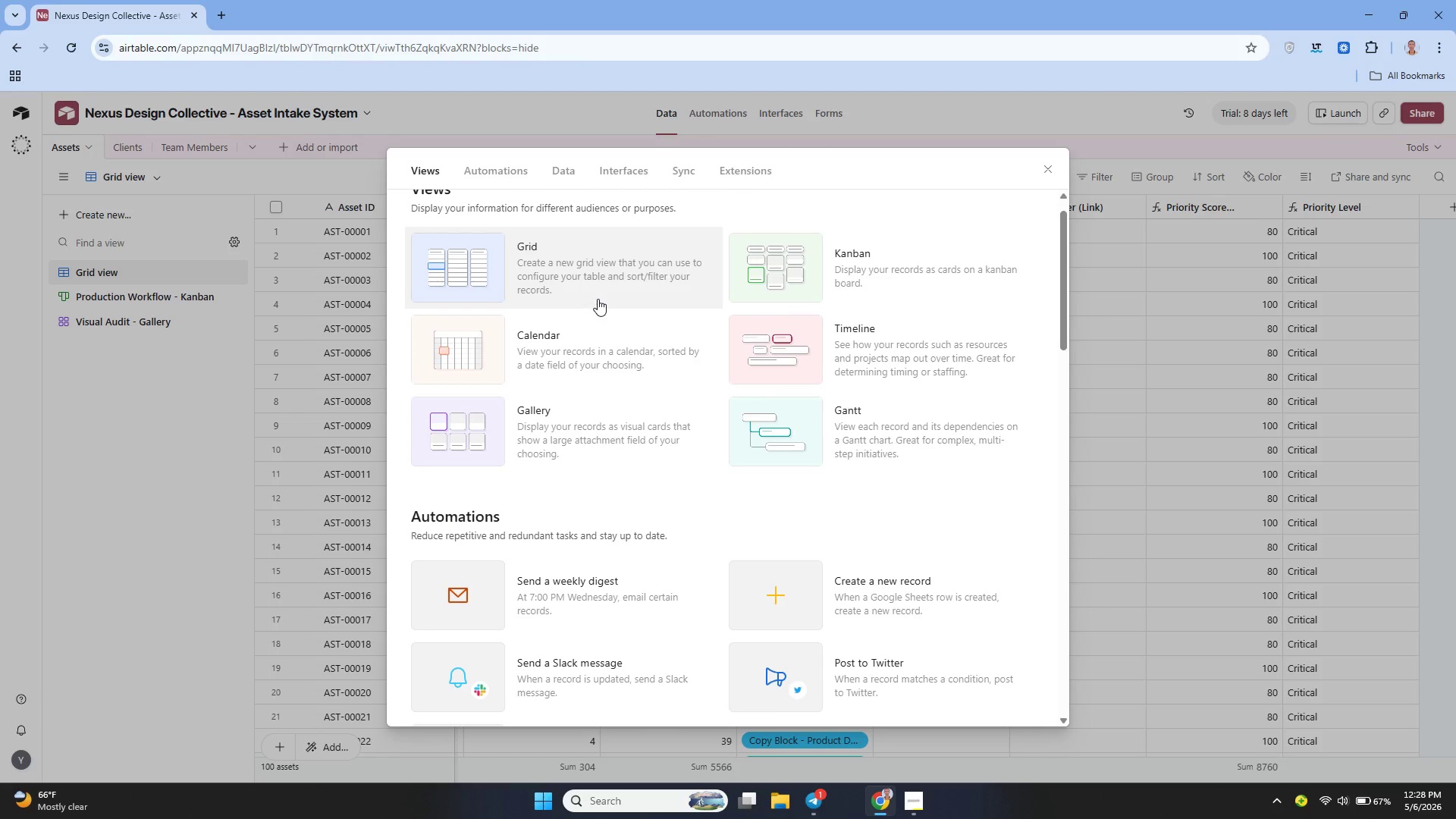 
wait(64.97)
 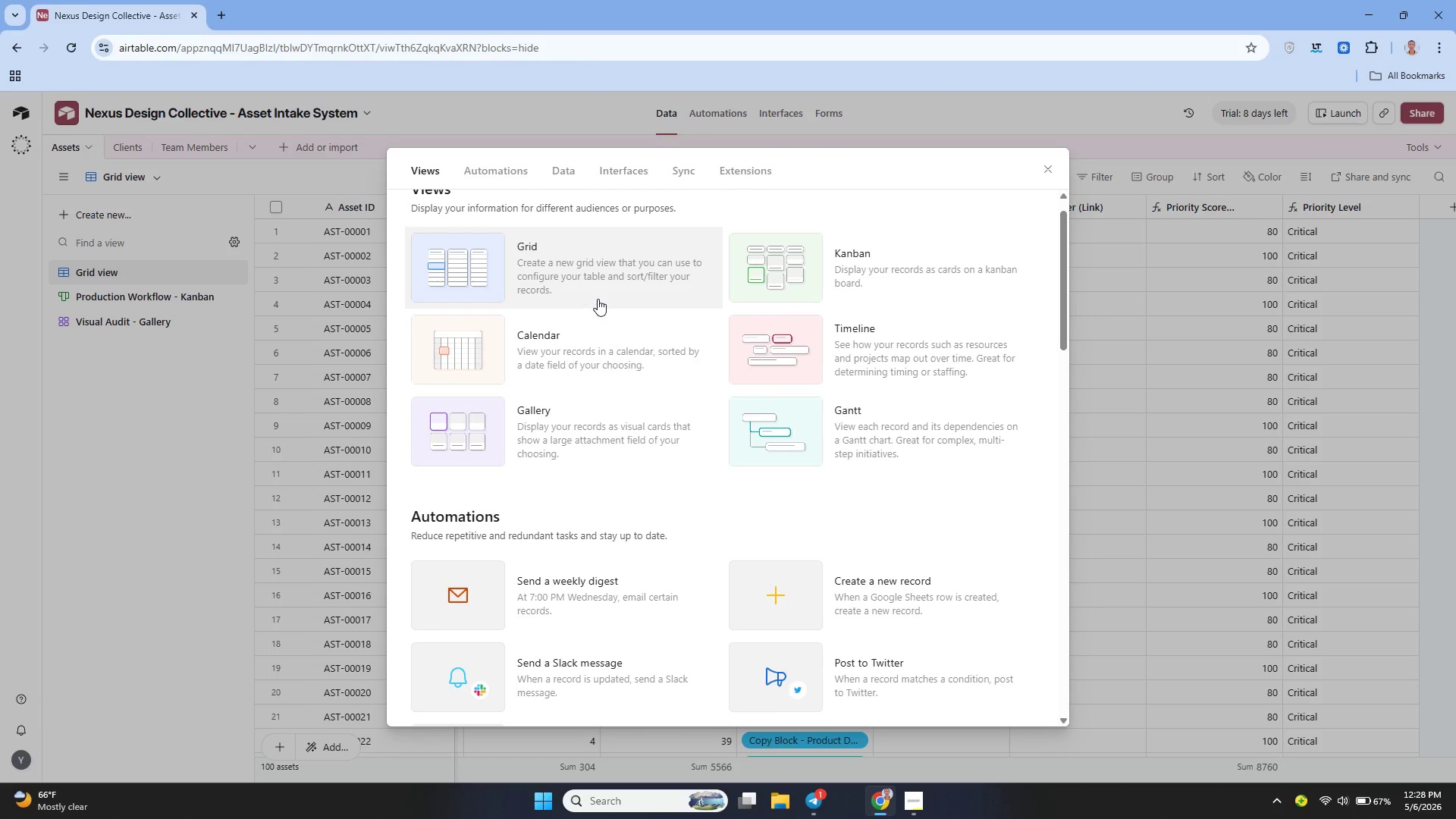 
left_click([597, 293])
 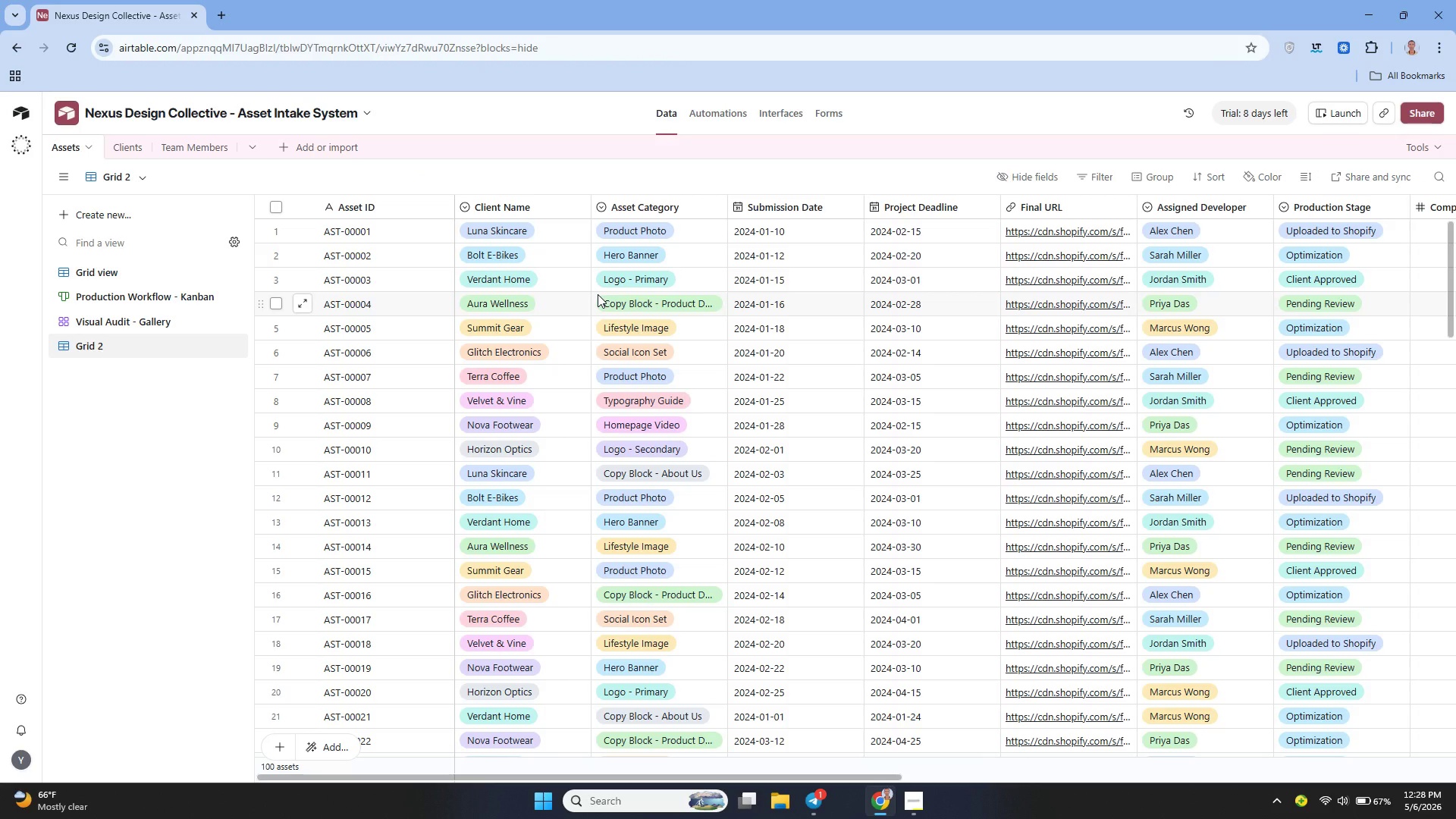 
wait(21.34)
 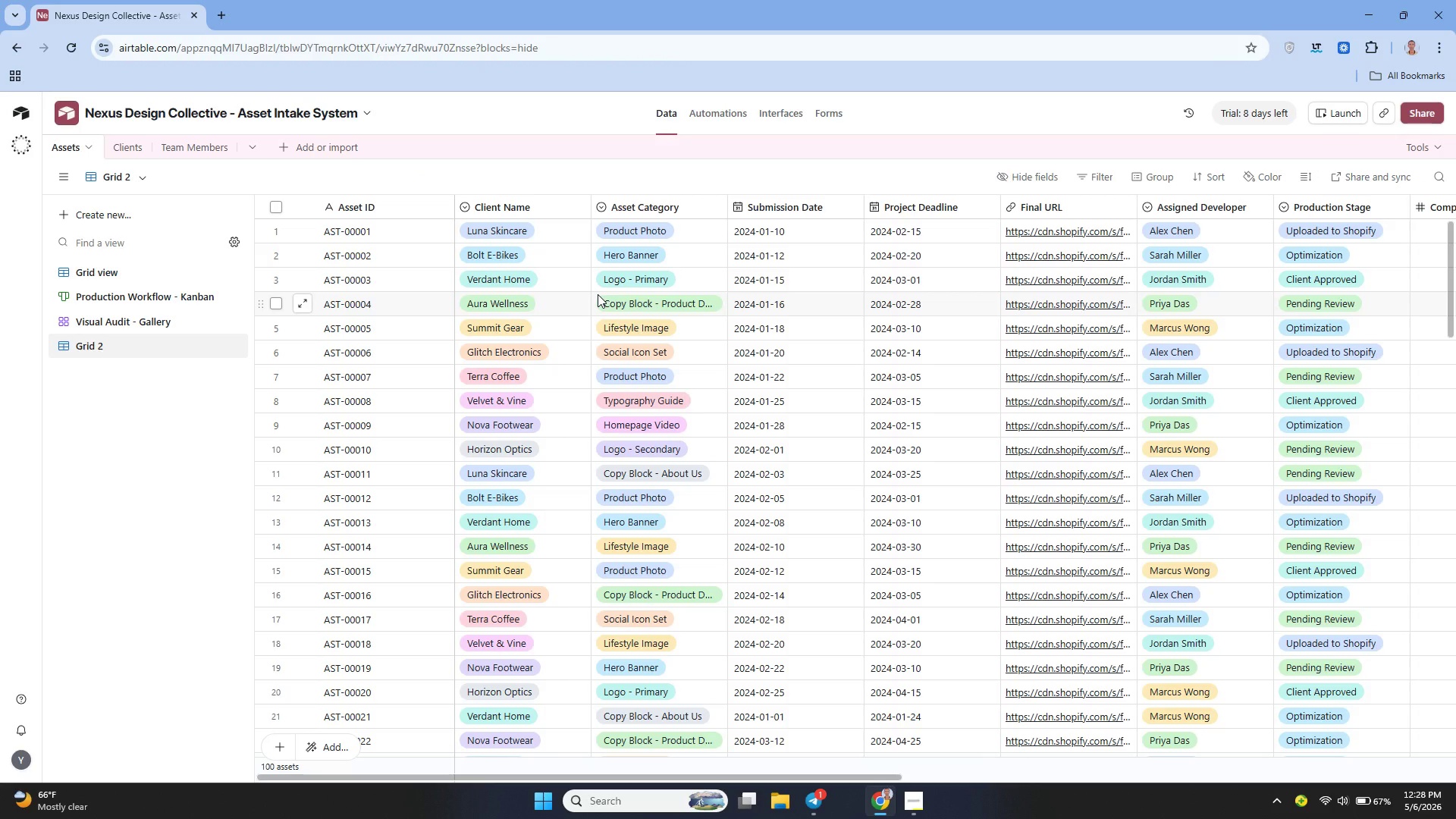 
left_click([224, 347])
 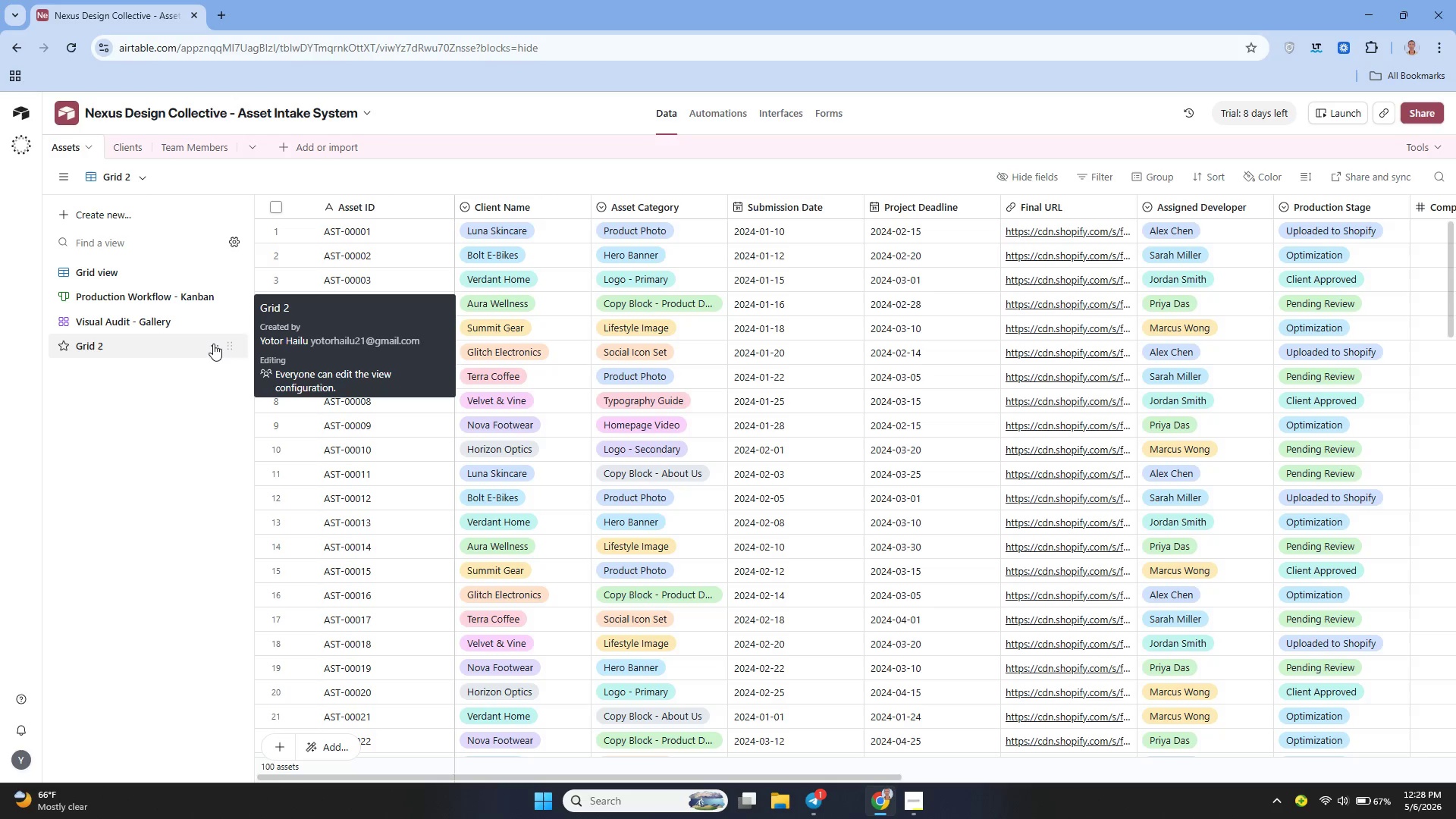 
left_click([212, 343])
 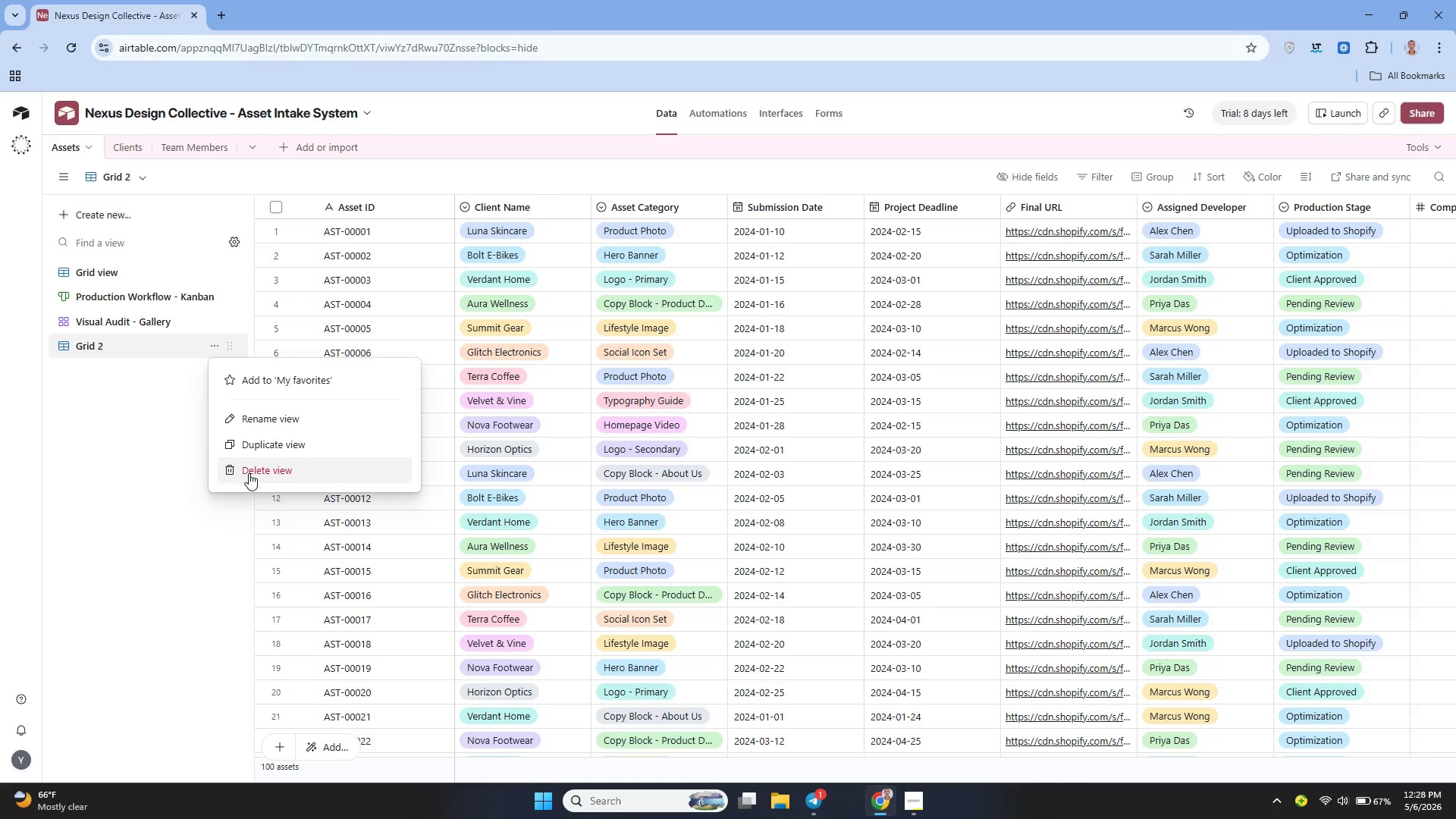 
left_click([253, 472])
 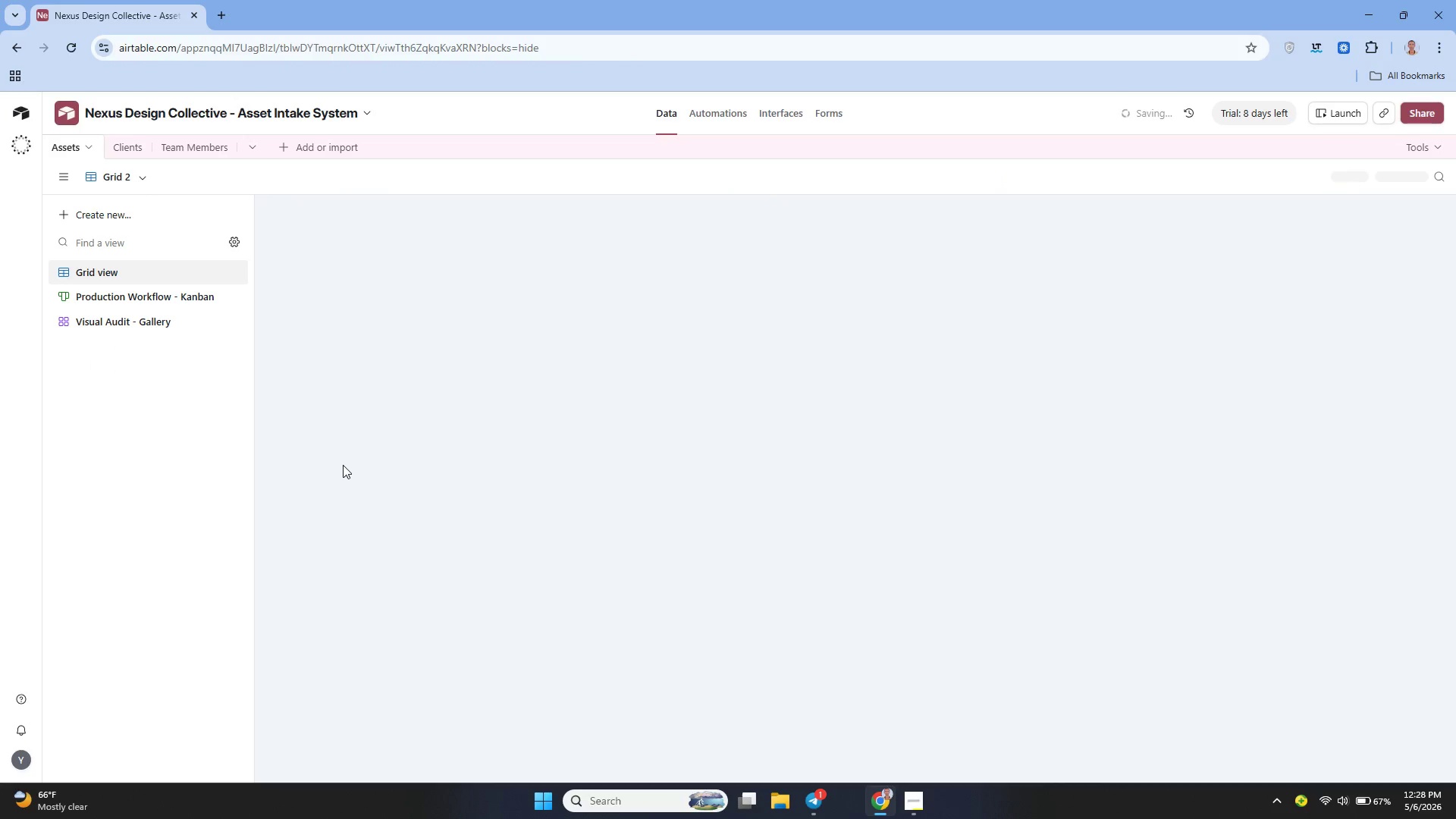 
mouse_move([350, 460])
 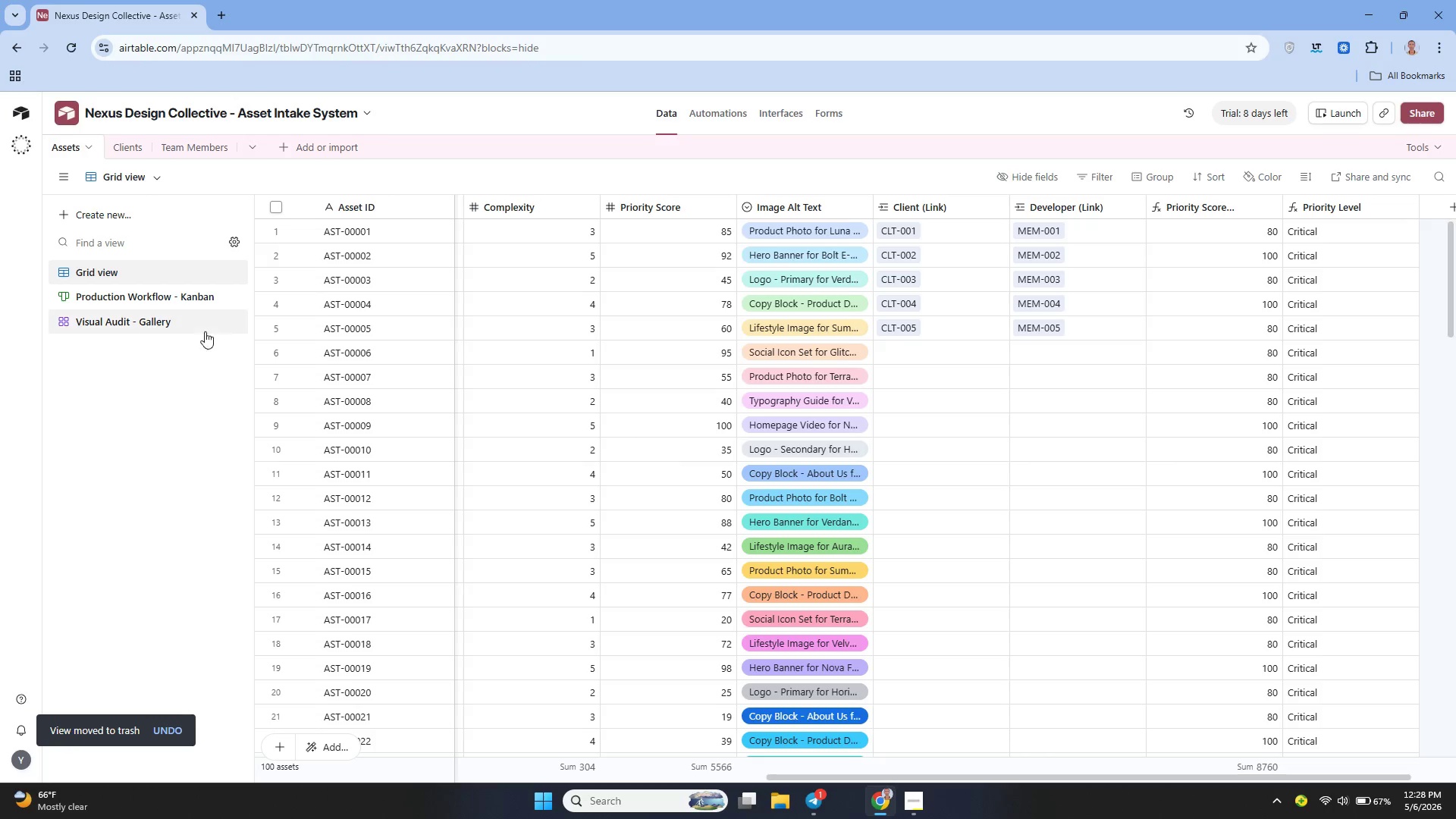 
mouse_move([212, 320])
 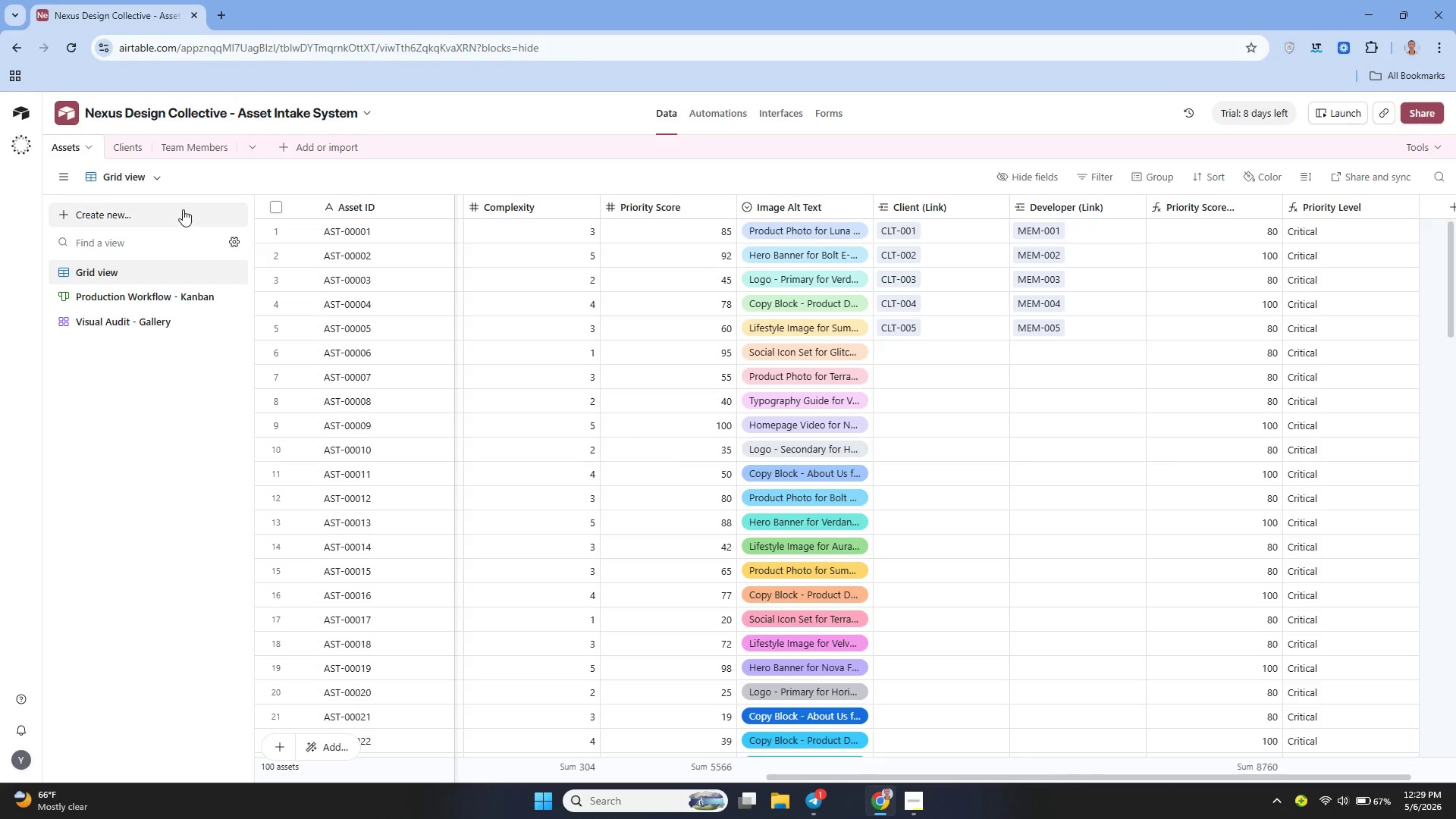 
mouse_move([171, 201])
 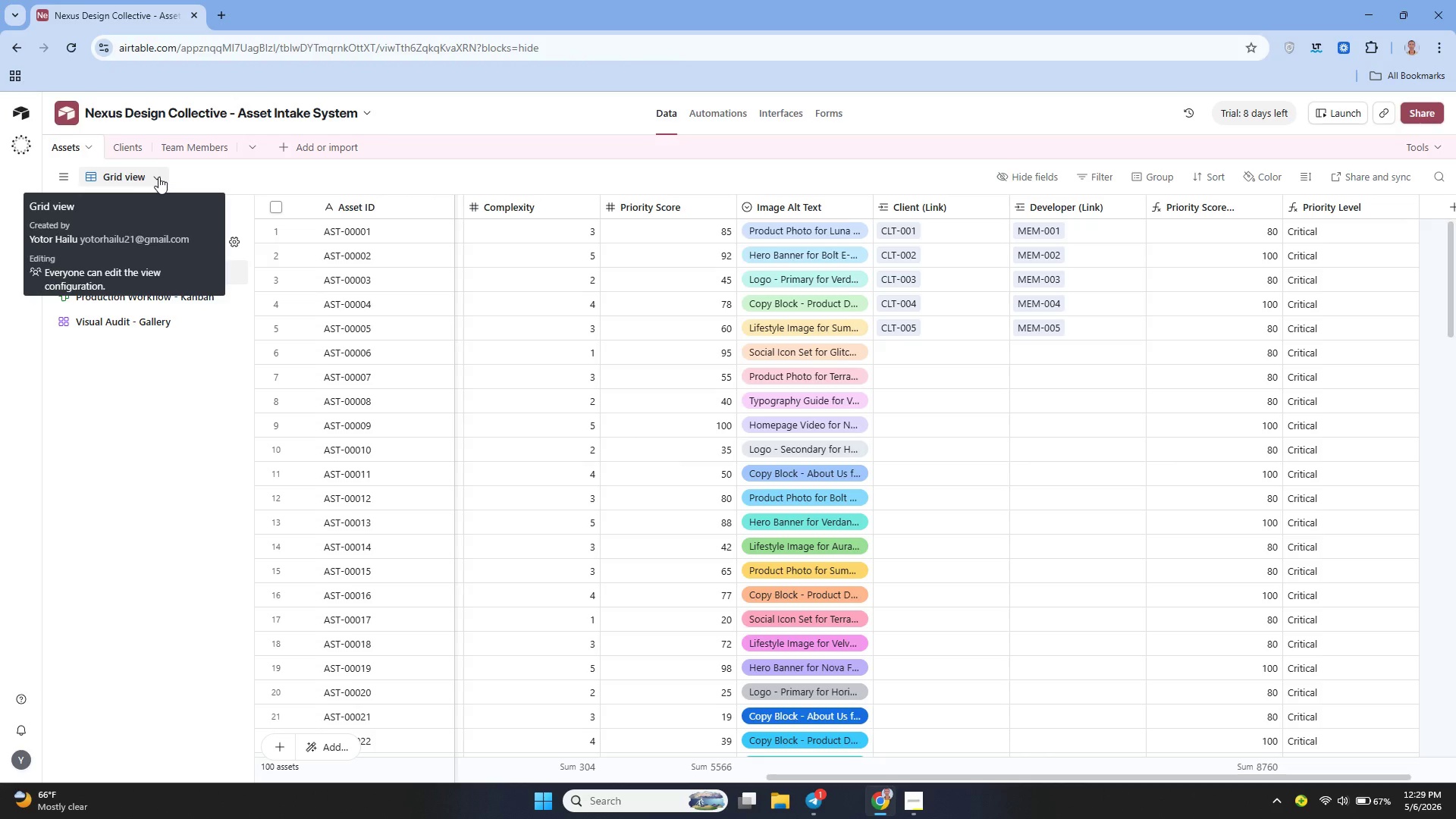 
left_click([158, 177])
 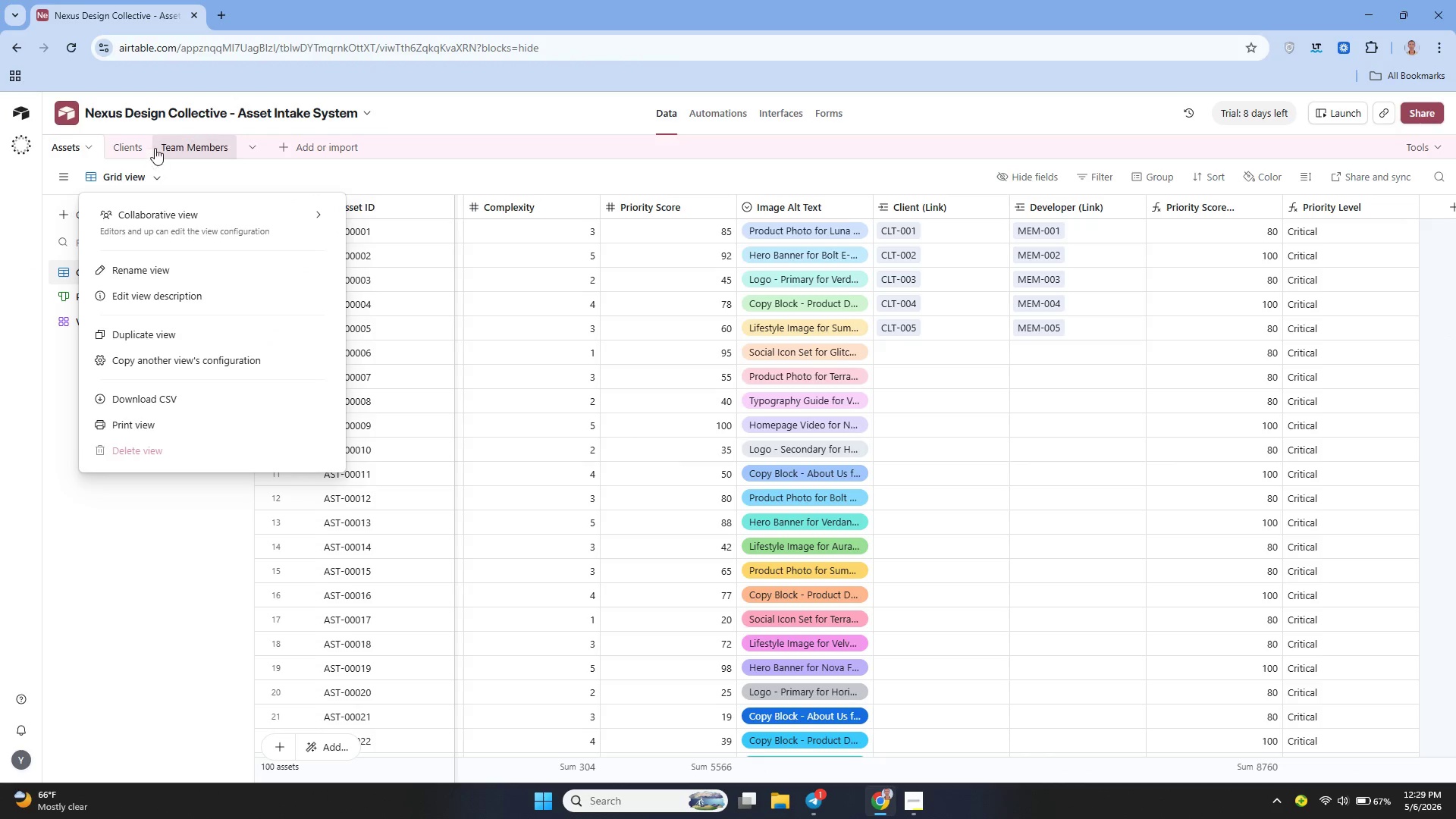 
left_click([143, 144])
 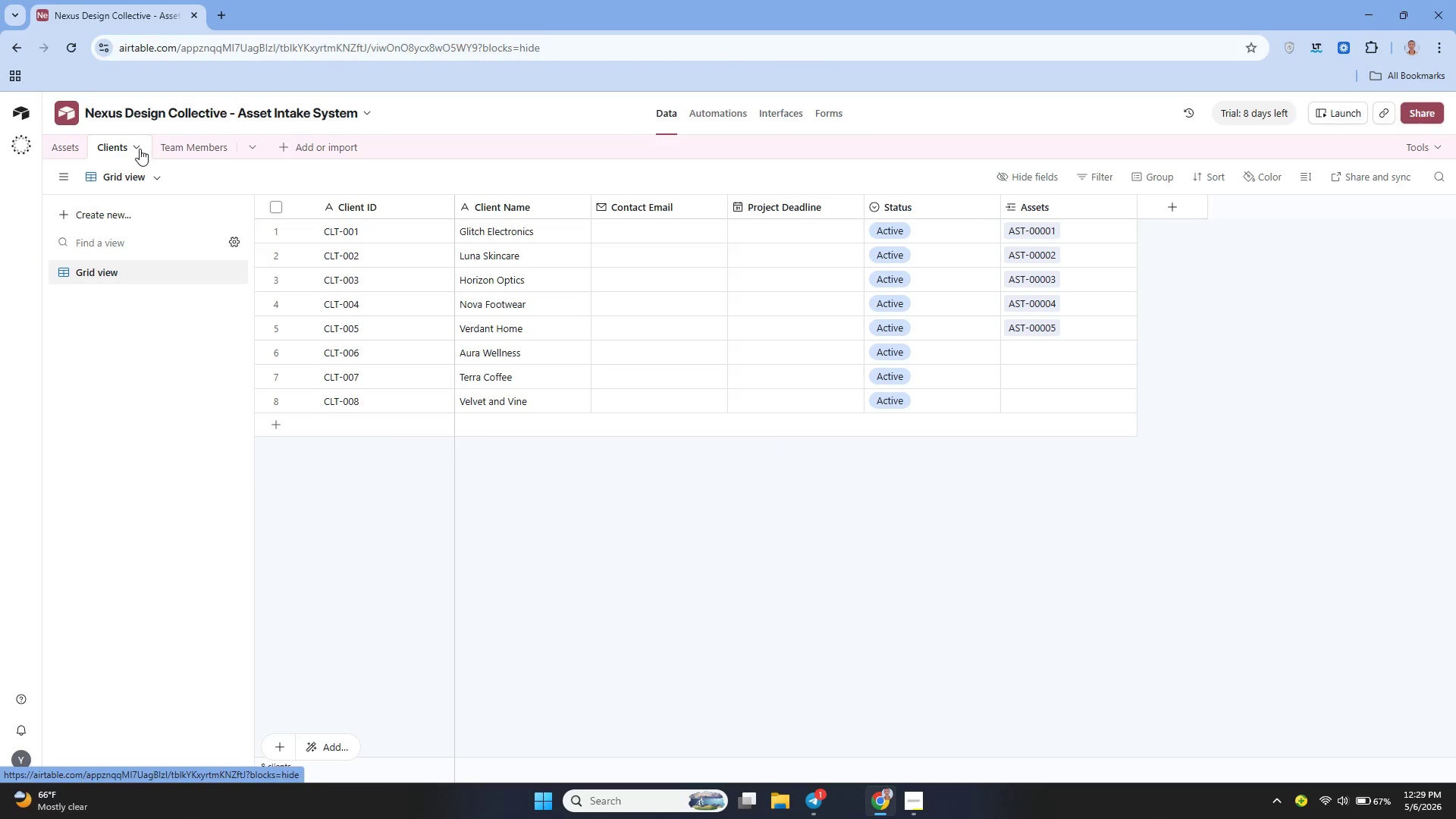 
left_click([137, 147])
 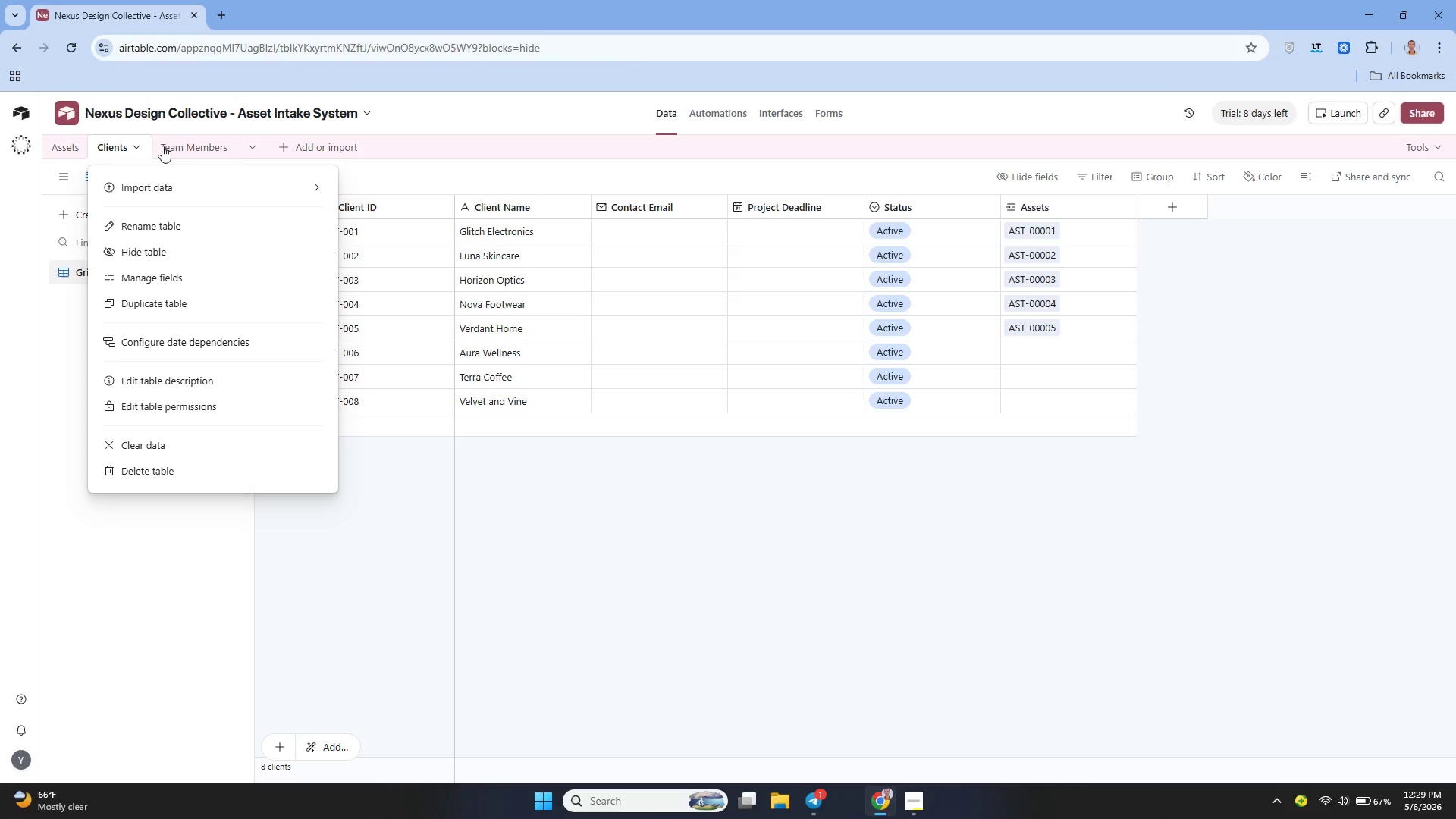 
left_click([206, 143])
 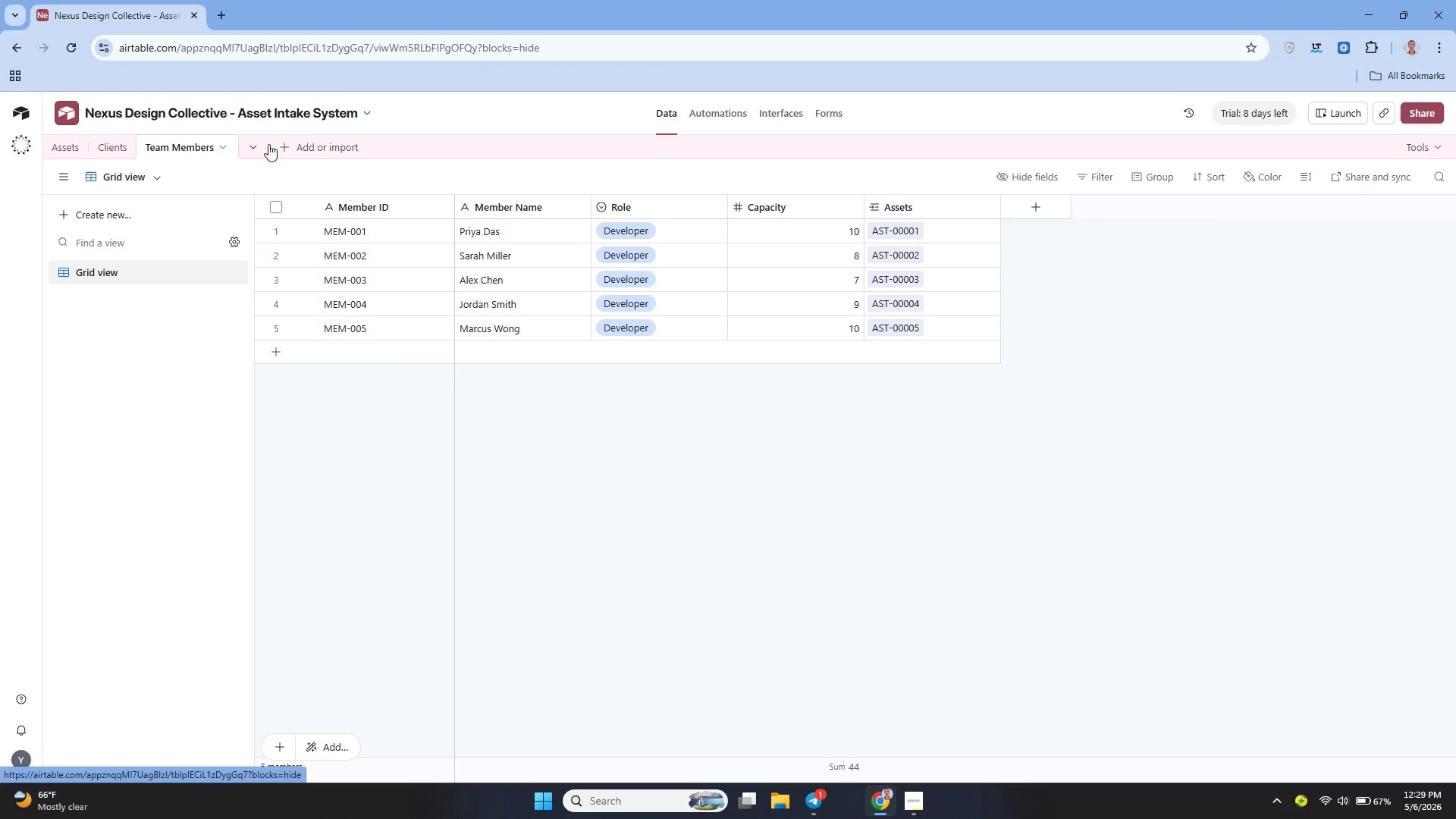 
left_click([288, 144])
 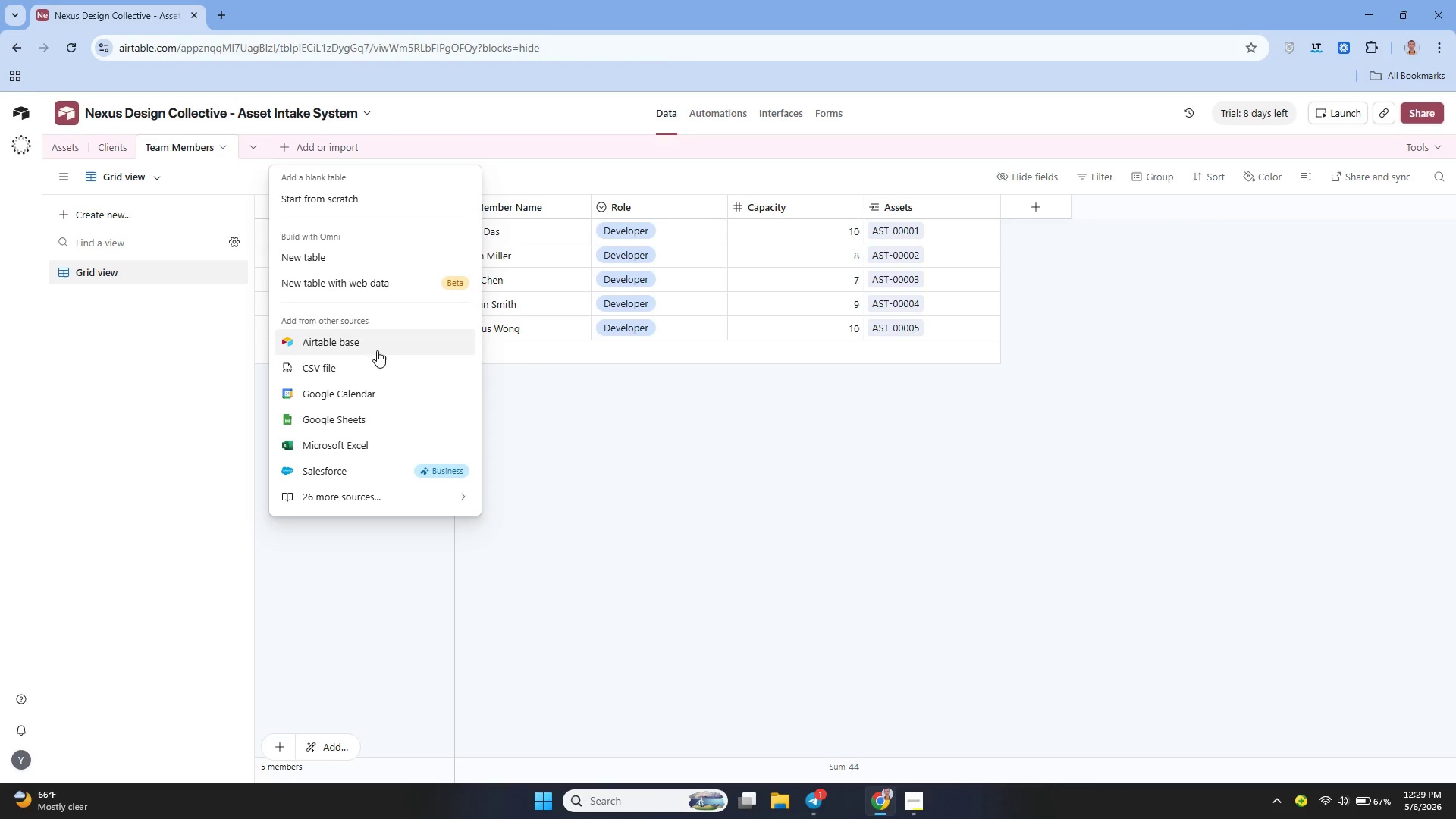 
left_click([343, 494])
 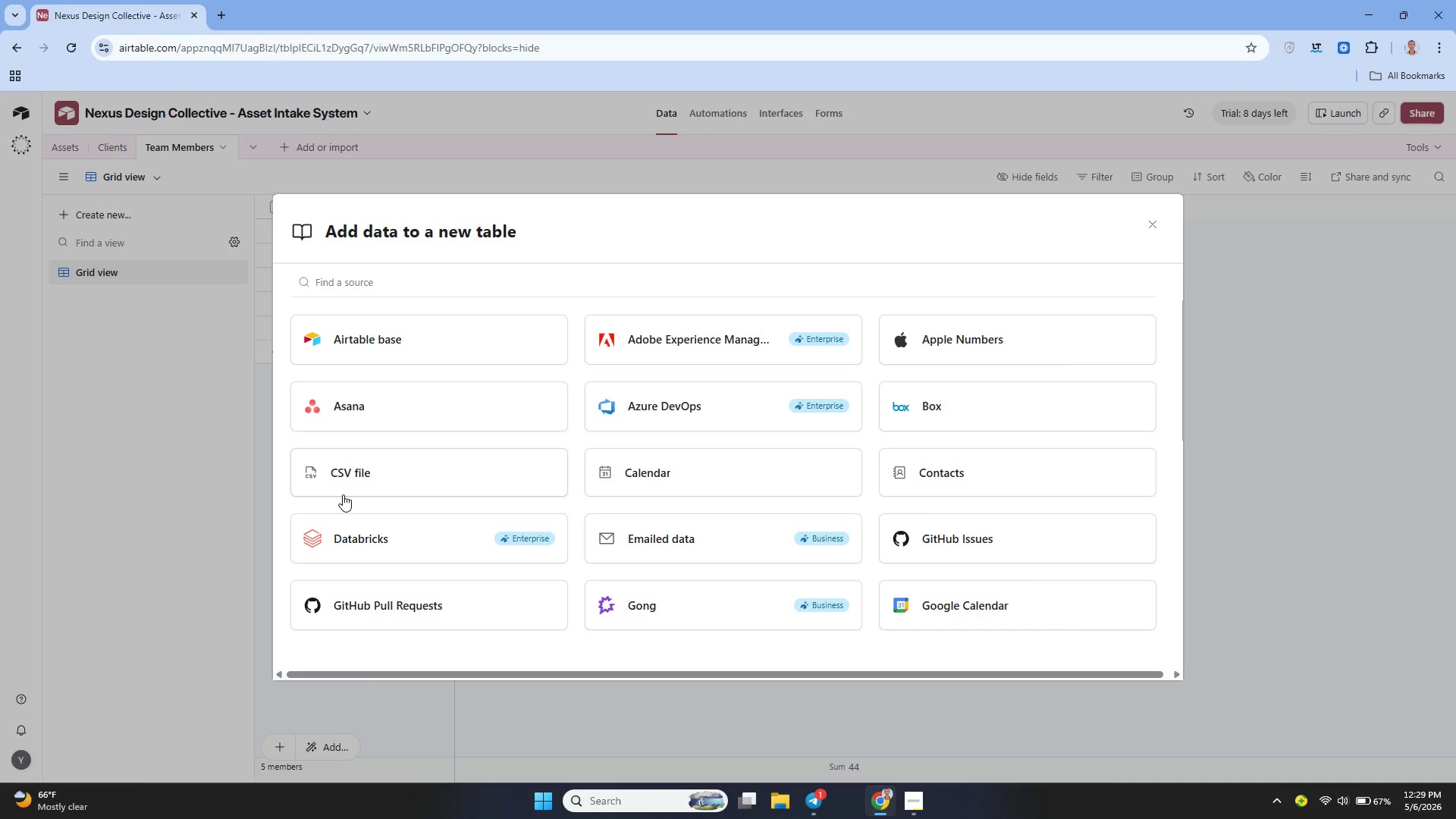 
mouse_move([510, 454])
 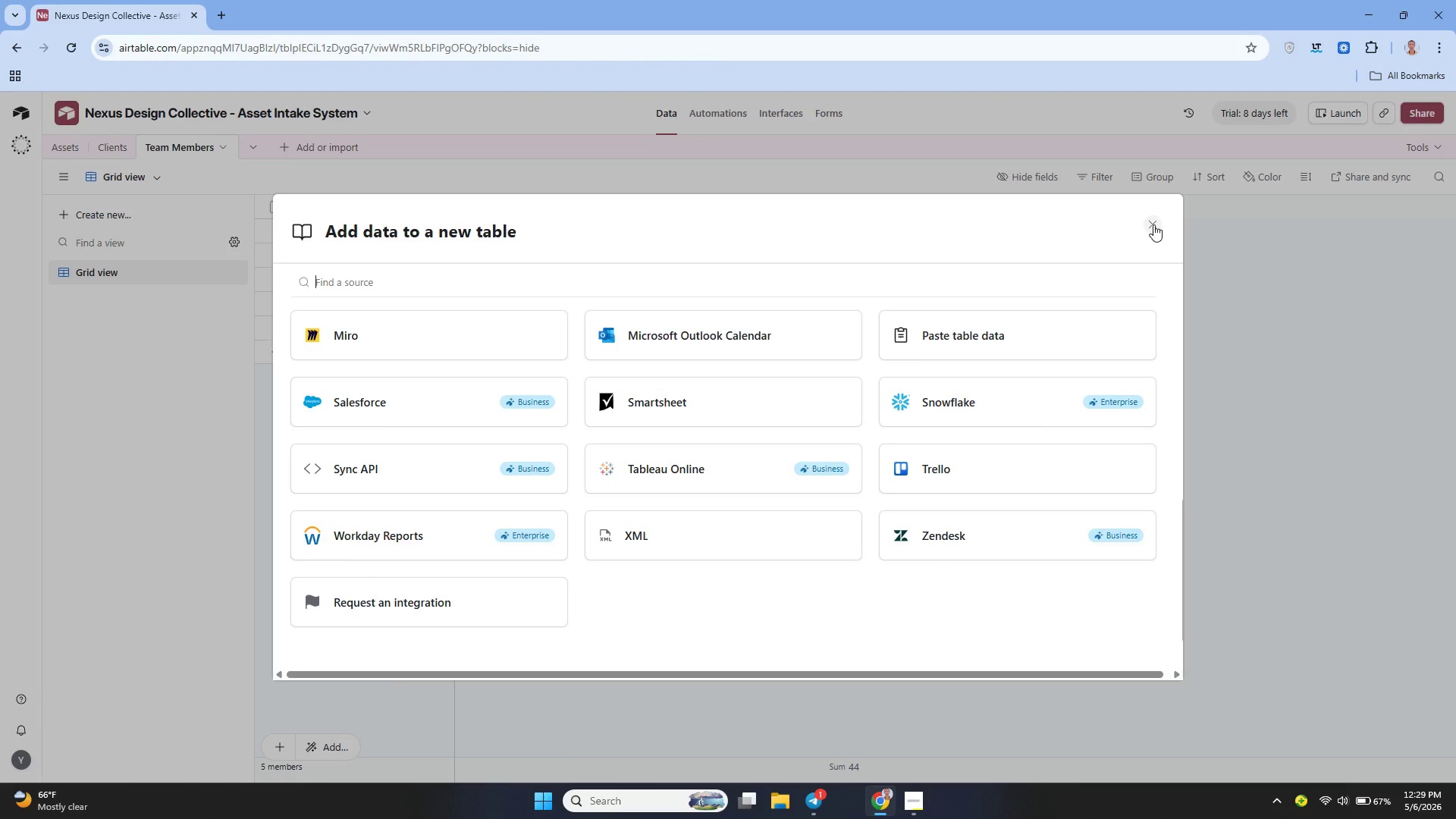 
left_click([1153, 224])
 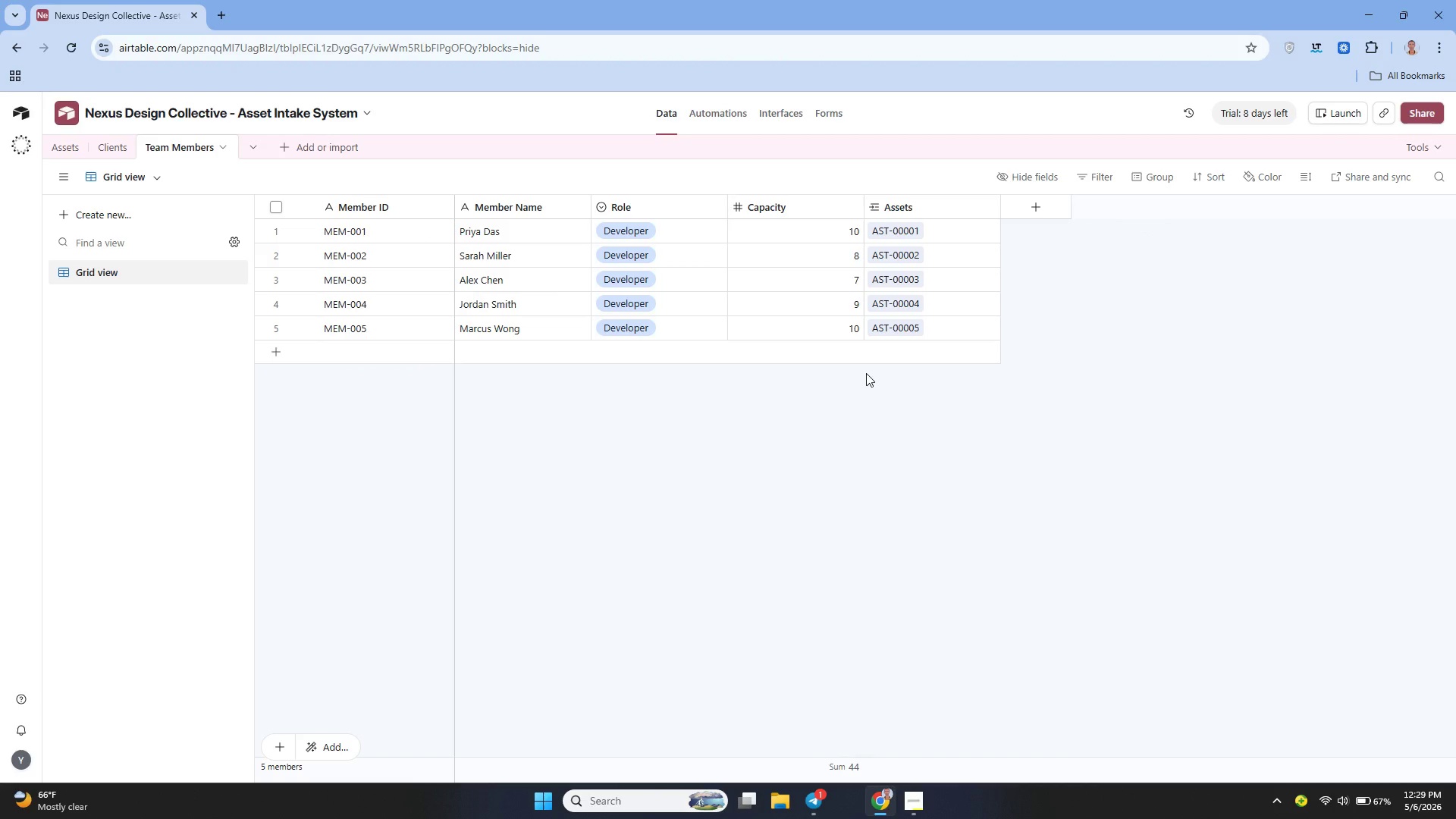 
wait(6.5)
 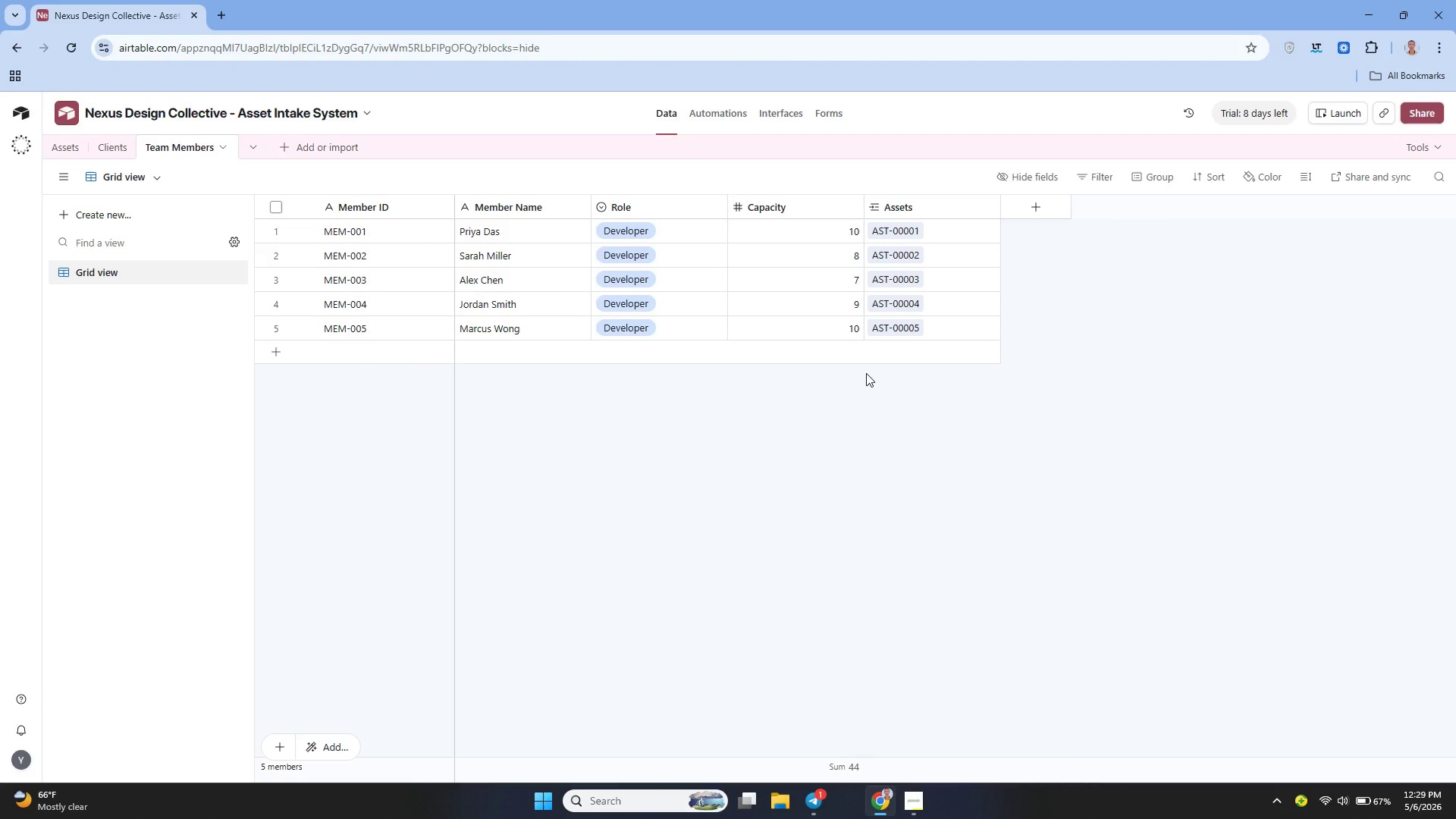 
mouse_move([716, 307])
 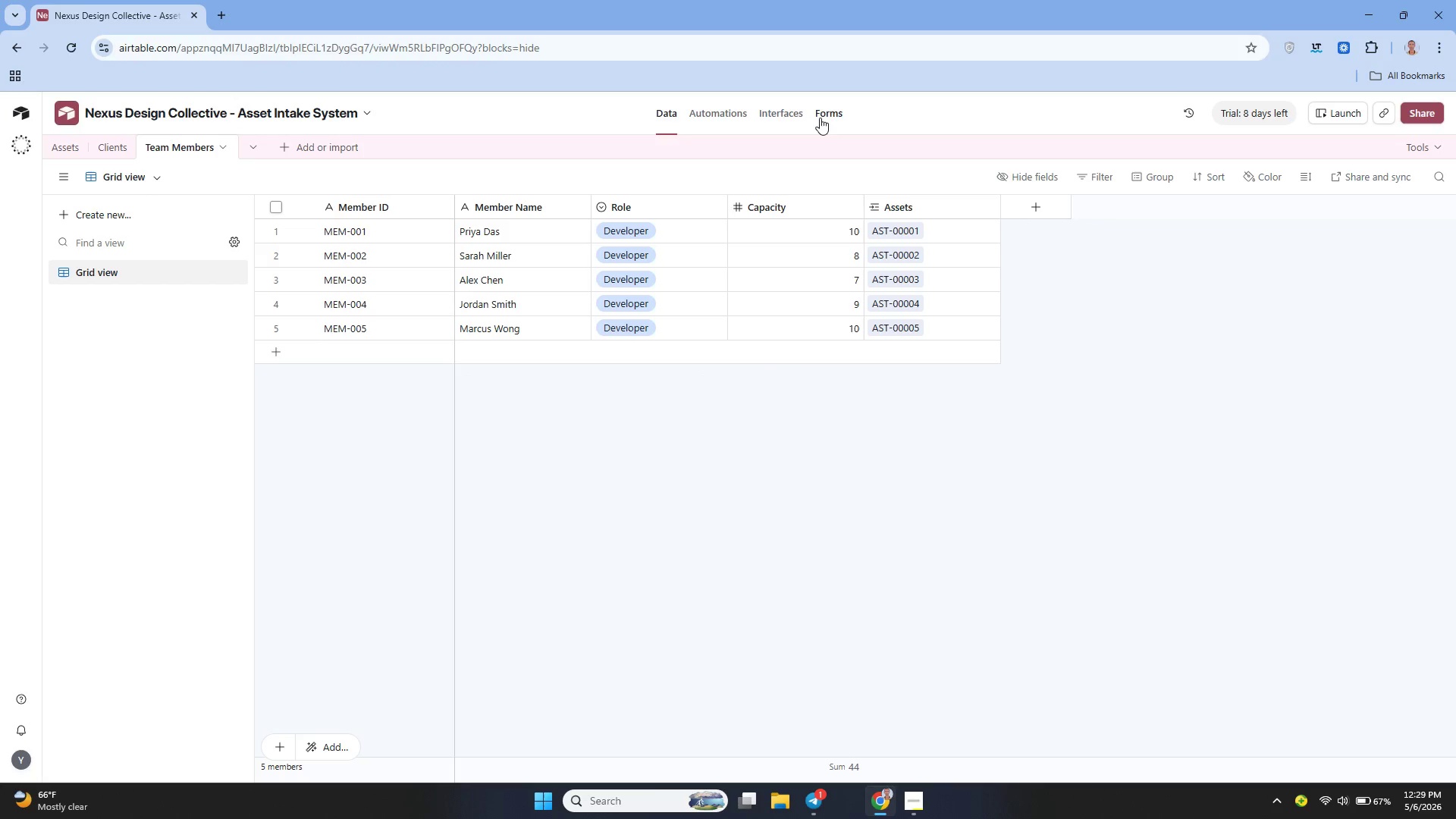 
left_click([820, 118])
 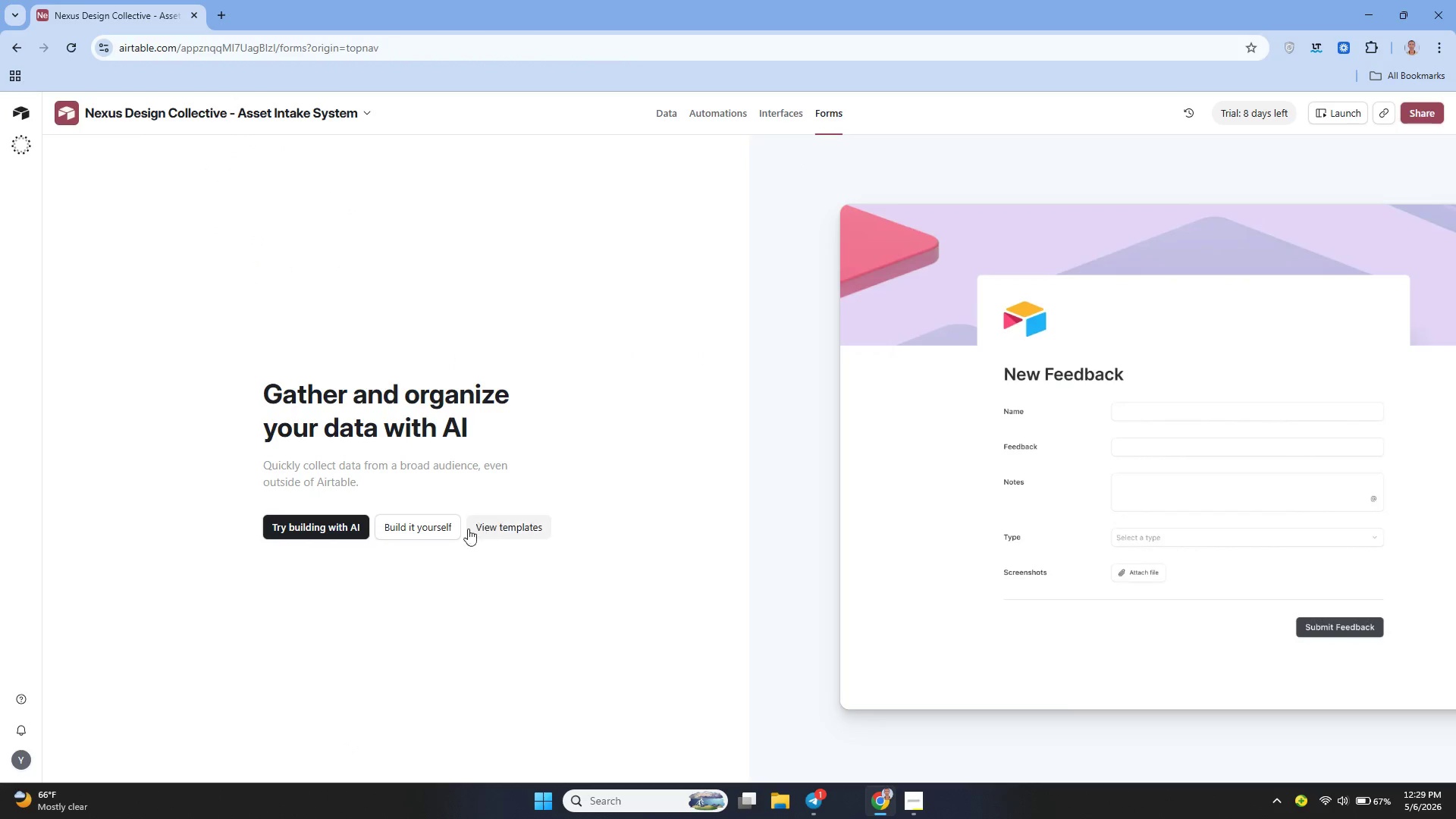 
left_click([429, 527])
 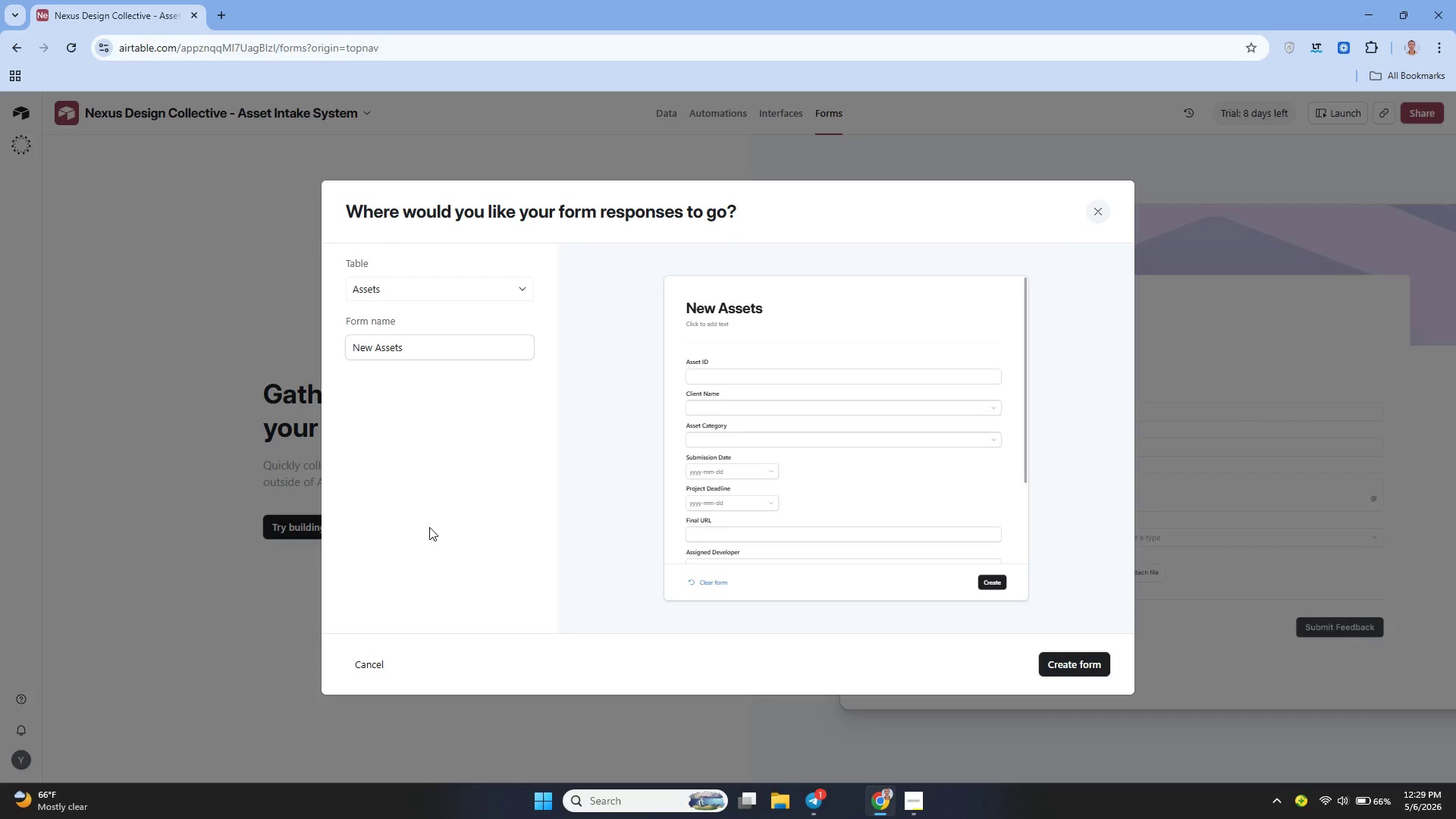 
wait(8.64)
 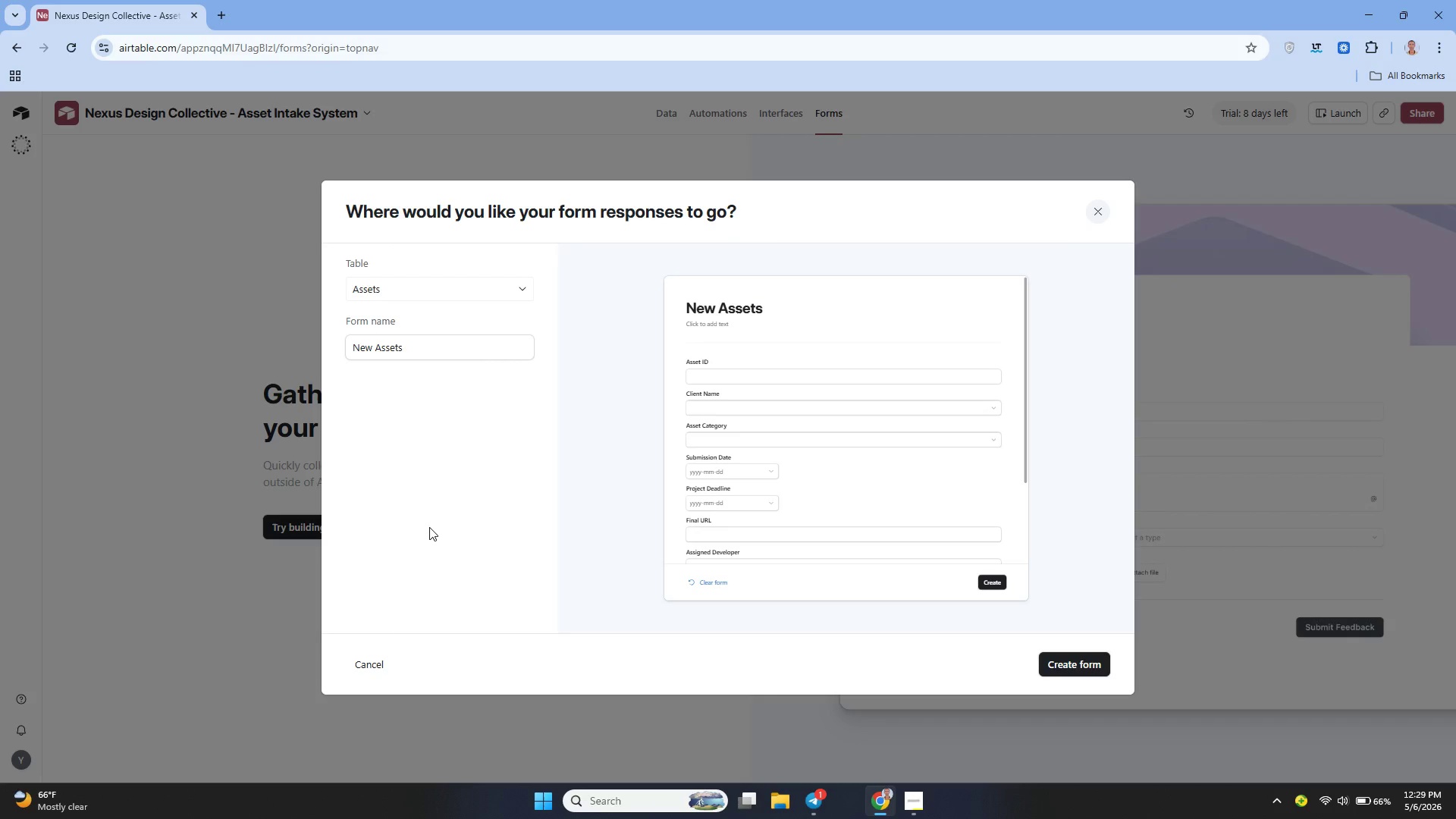 
double_click([423, 348])
 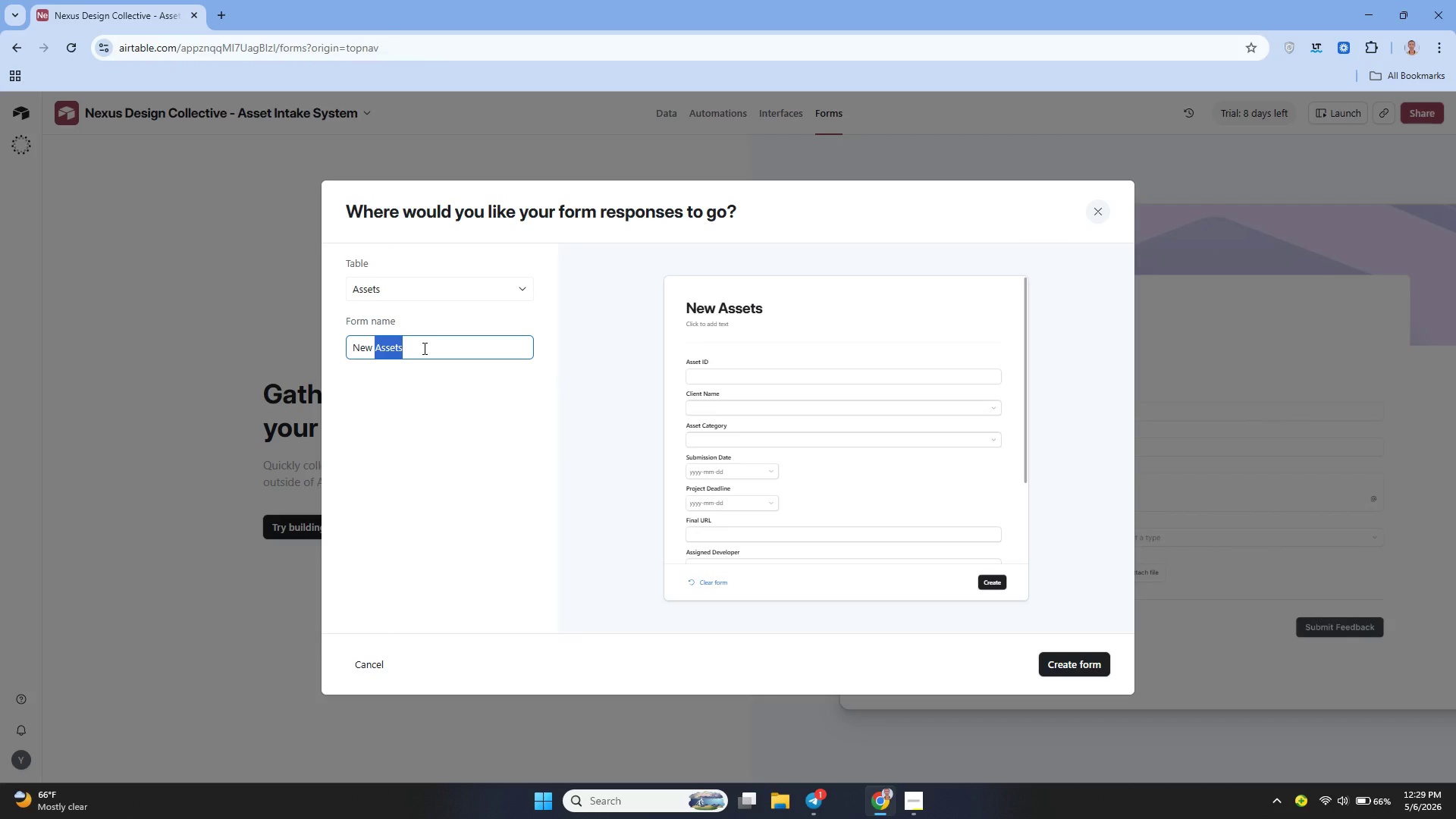 
key(Backspace)
key(Backspace)
key(Backspace)
key(Backspace)
key(Backspace)
key(Backspace)
type(Client Assest n)
key(Backspace)
type(INt)
key(Backspace)
key(Backspace)
type(ntake Form)
 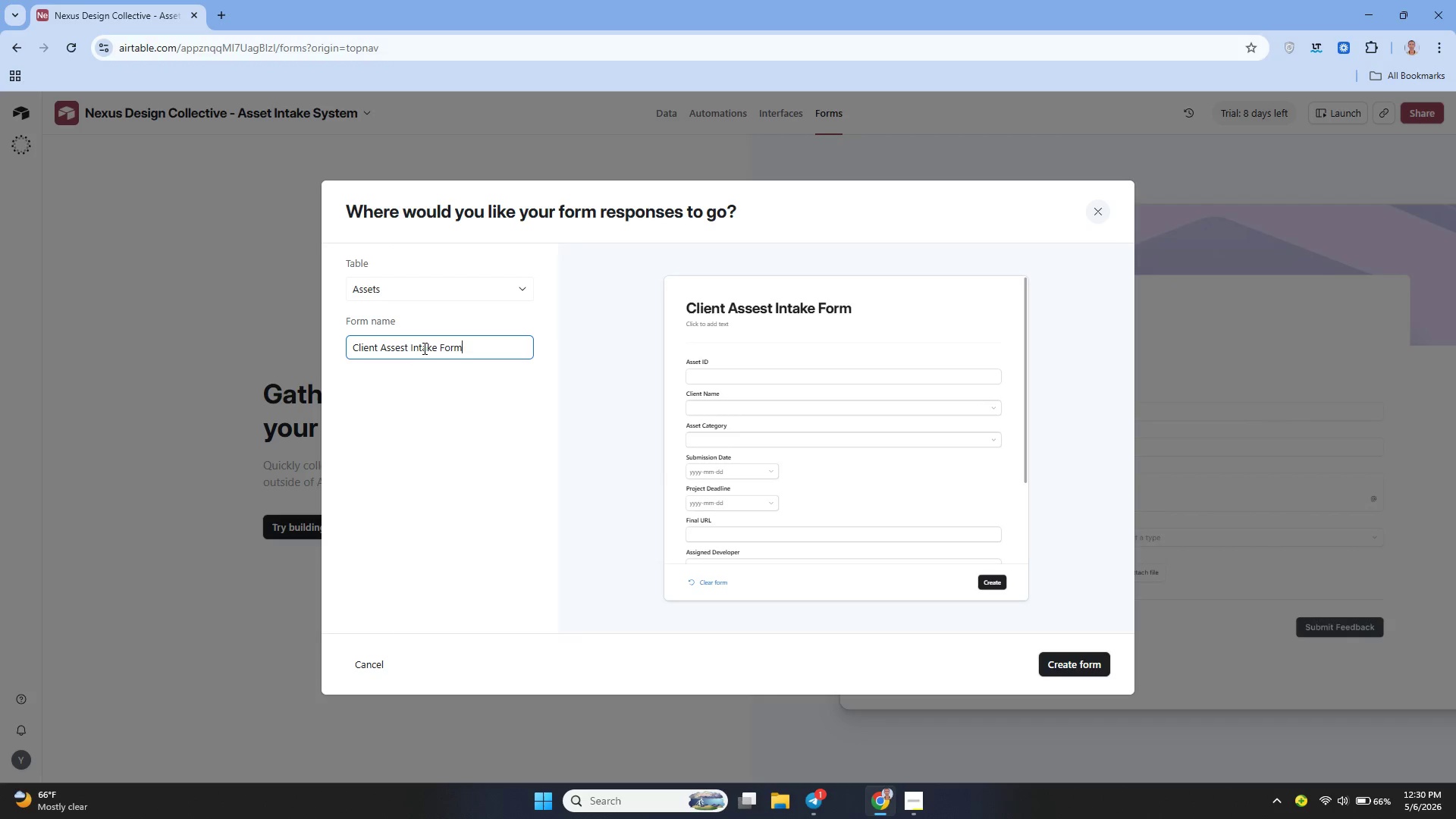 
wait(5.78)
 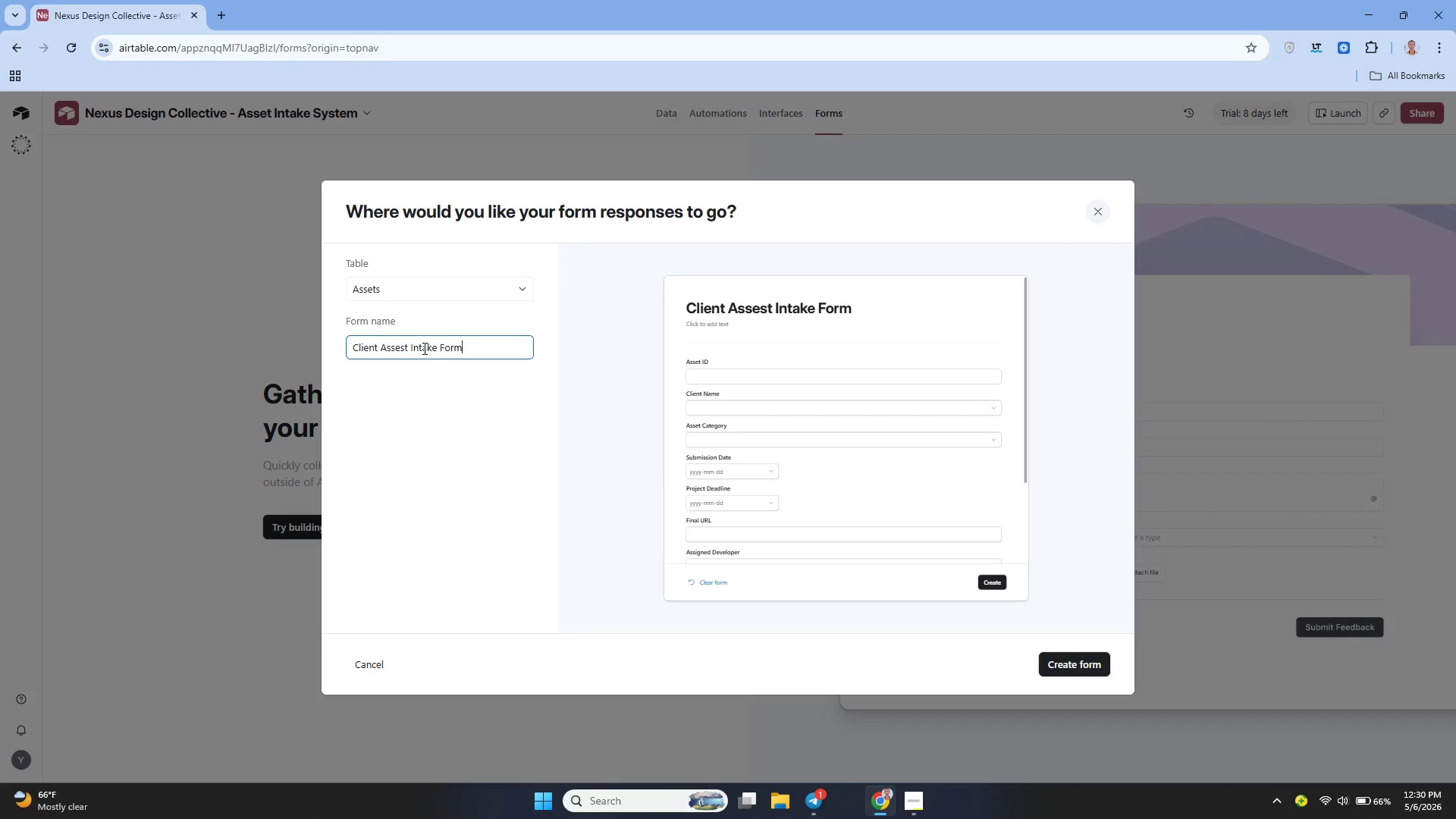 
left_click([1075, 664])
 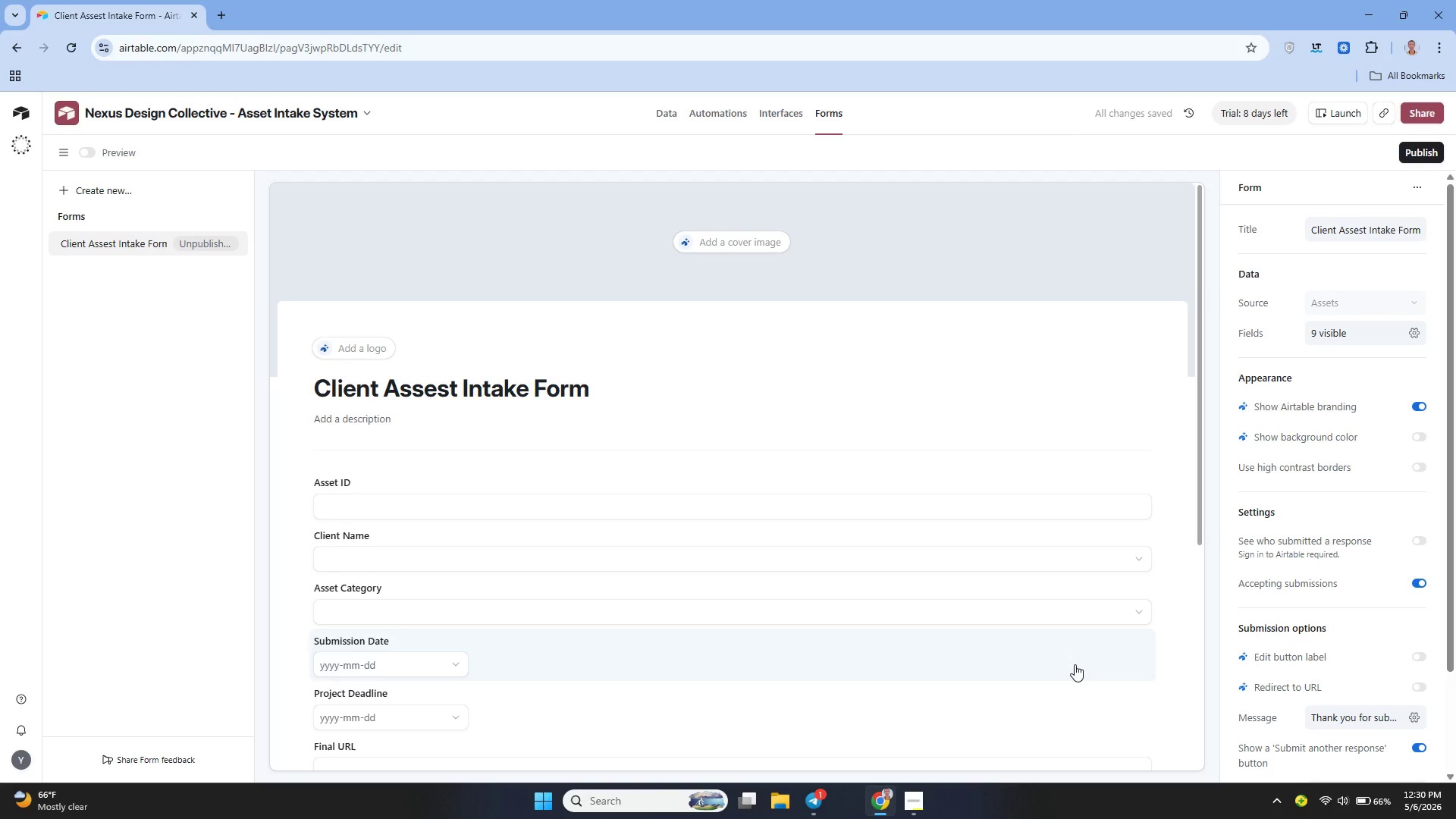 
wait(11.14)
 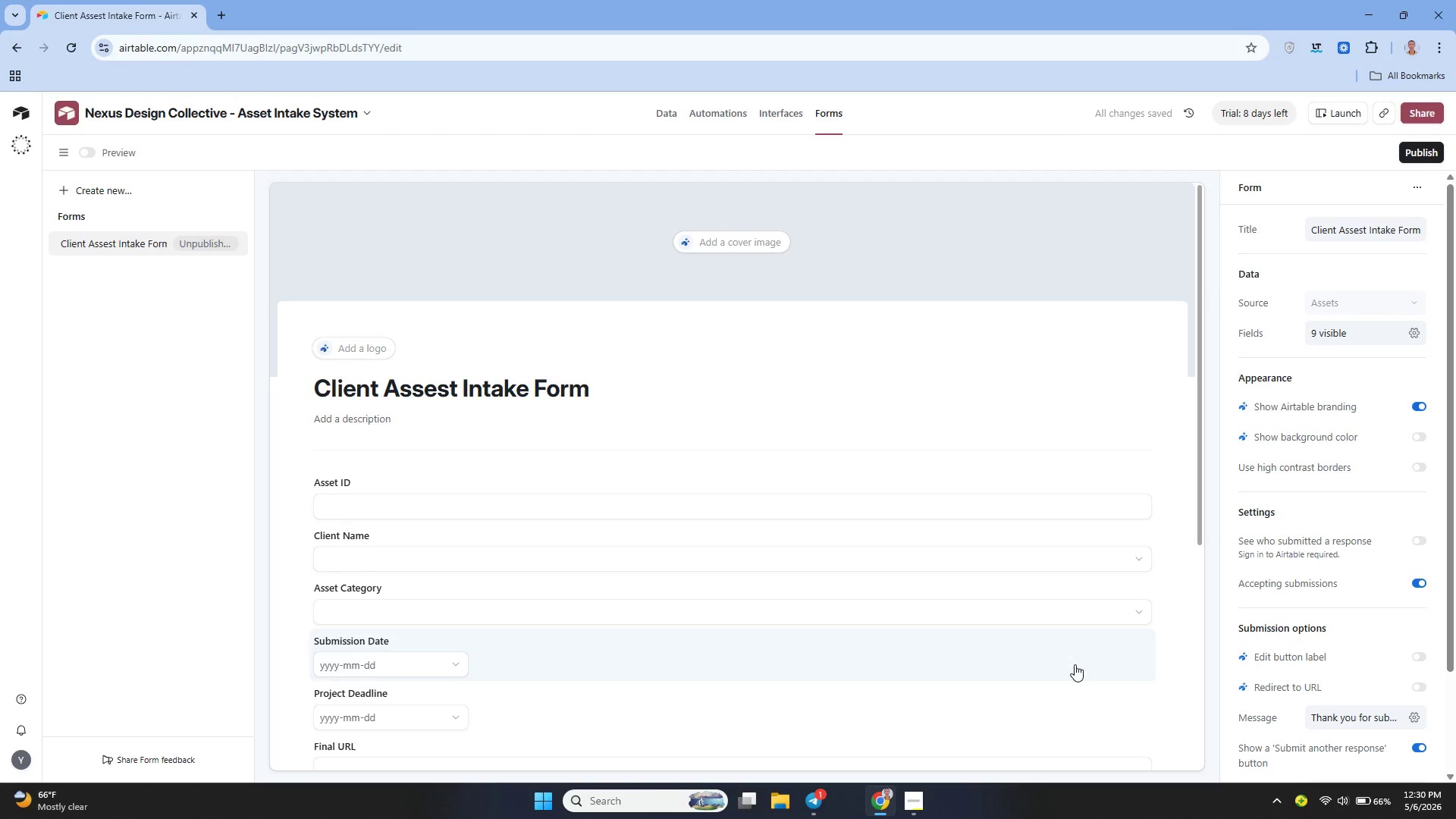 
left_click([596, 497])
 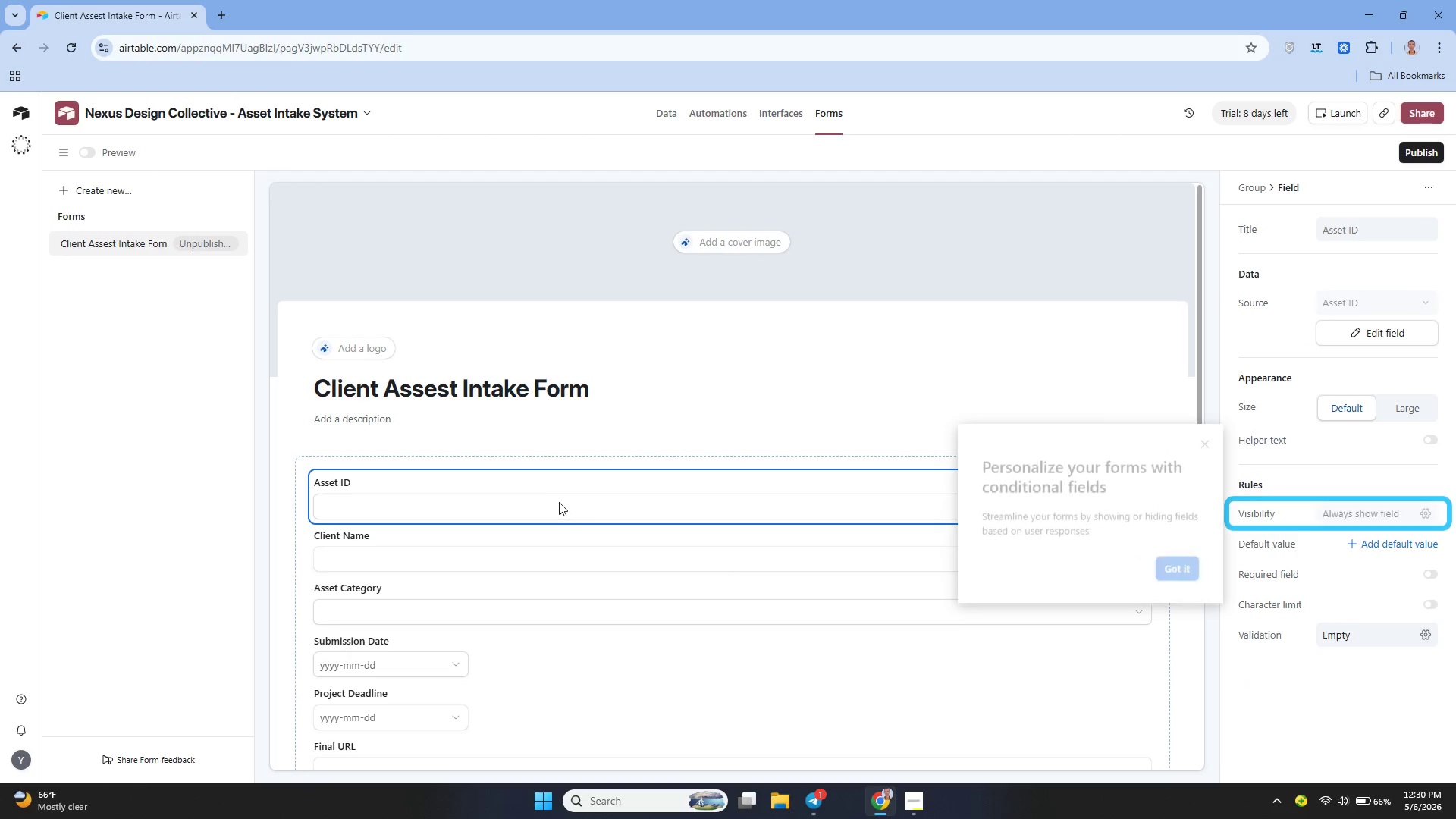 
left_click([556, 504])
 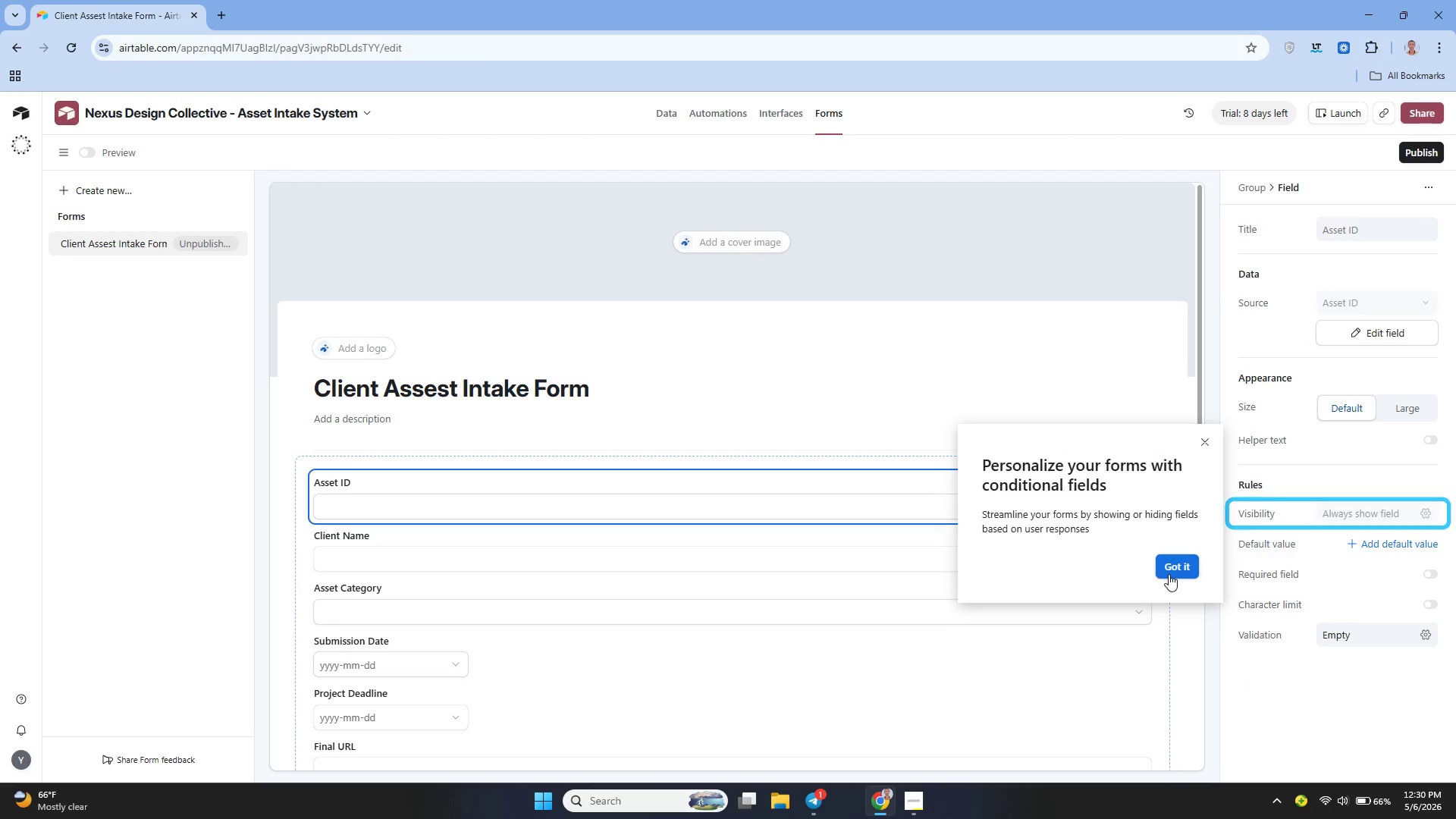 
left_click([1178, 563])
 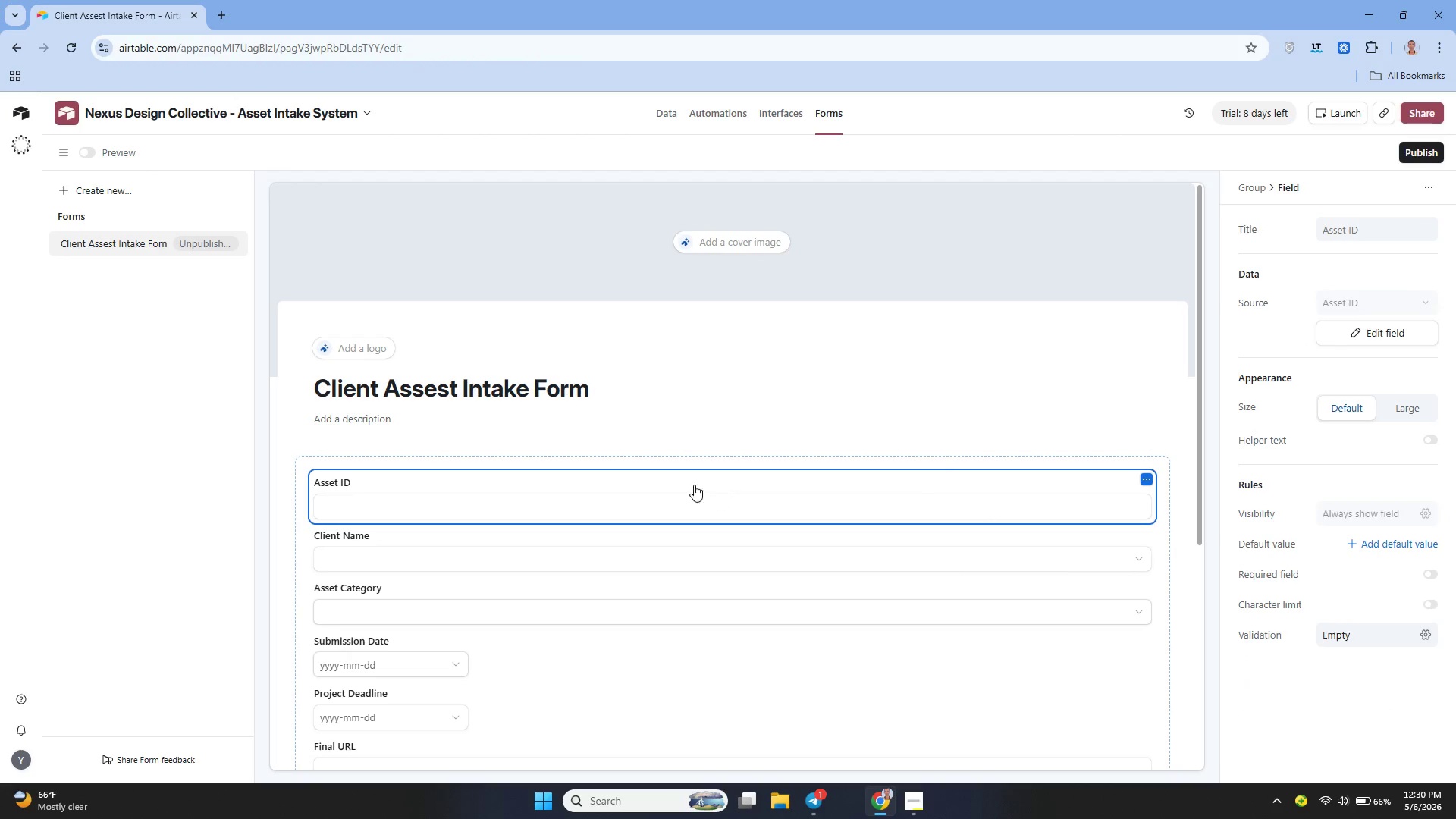 
left_click([628, 495])
 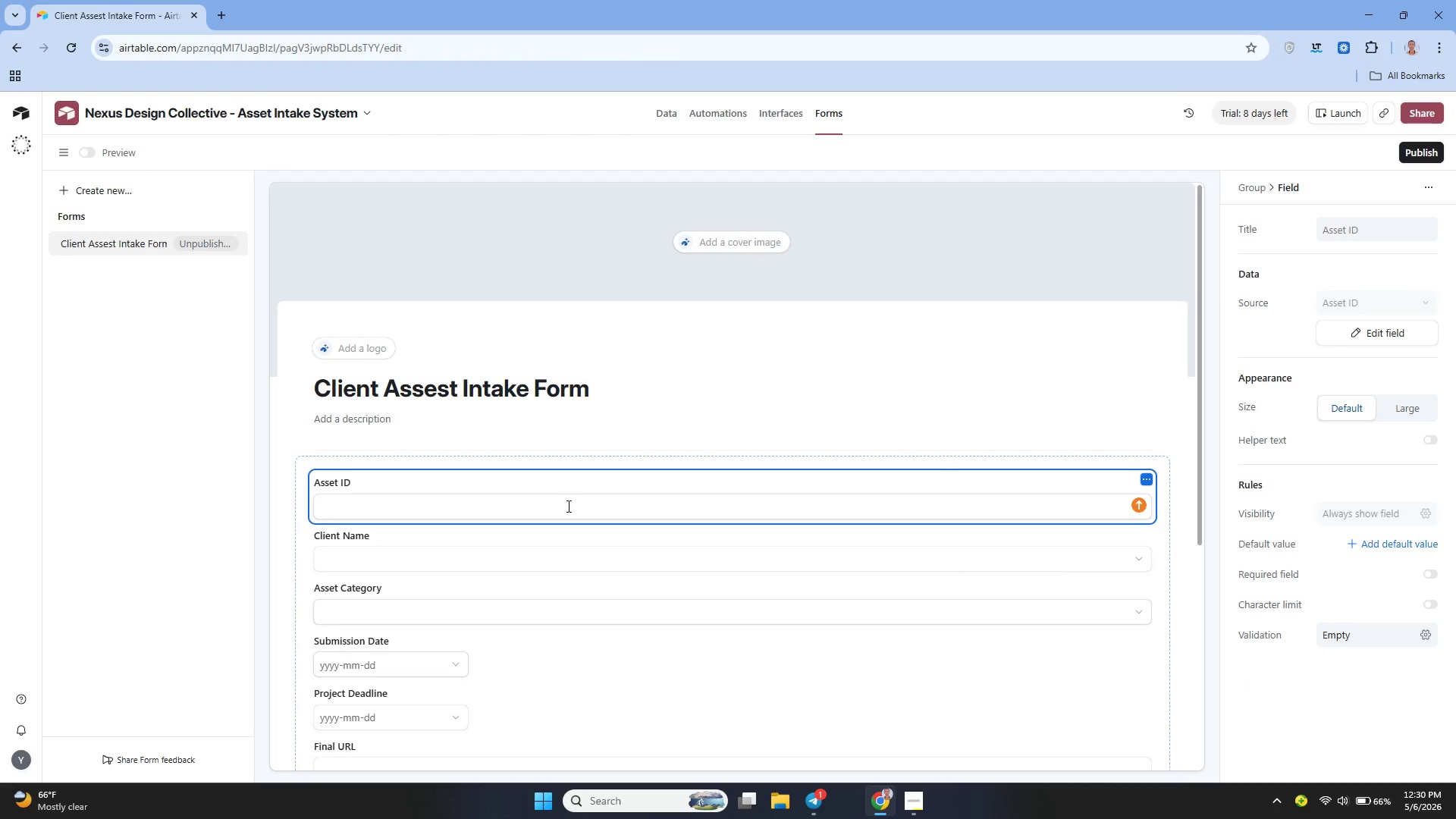 
left_click([567, 506])
 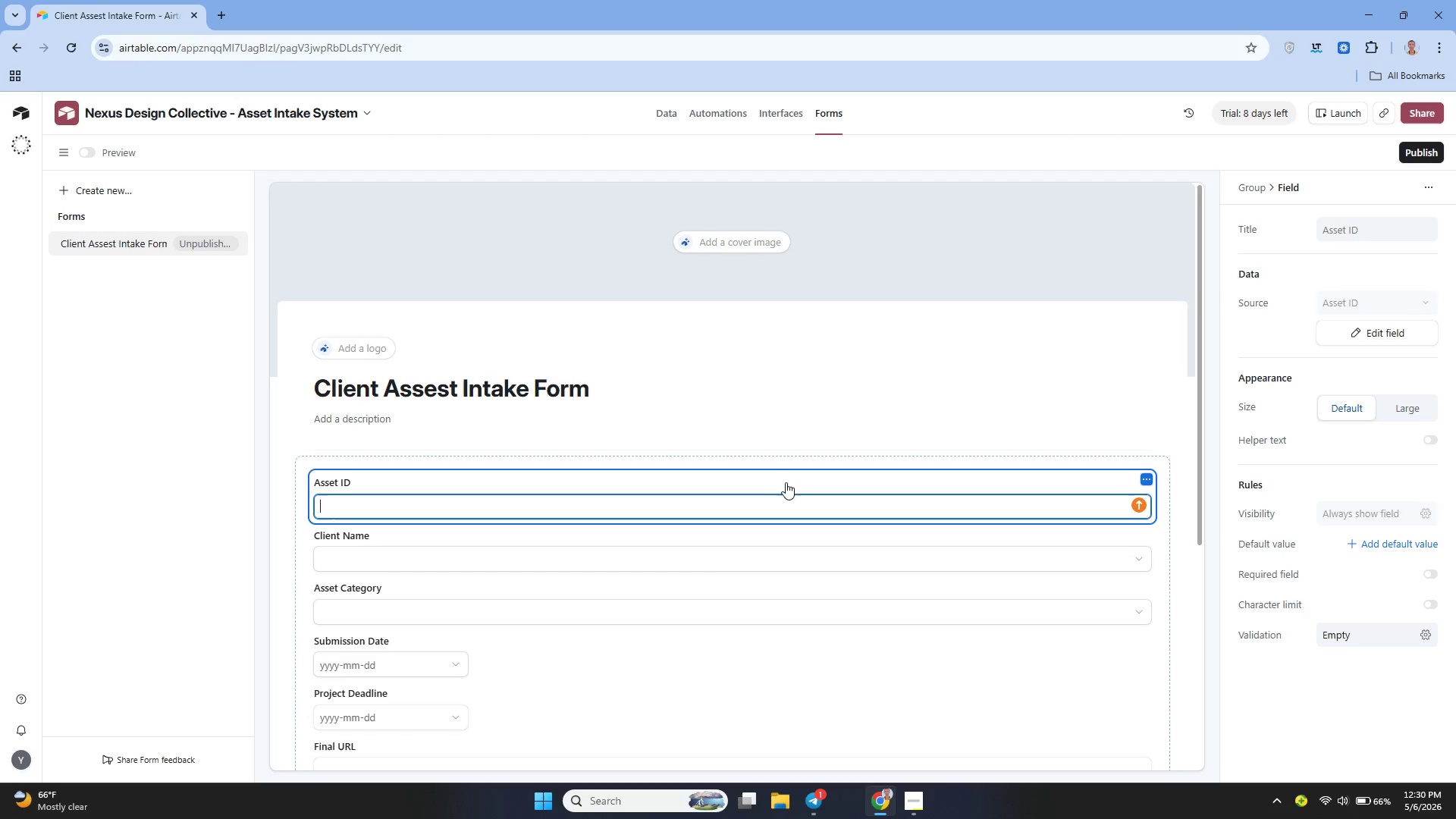 
left_click([1329, 305])
 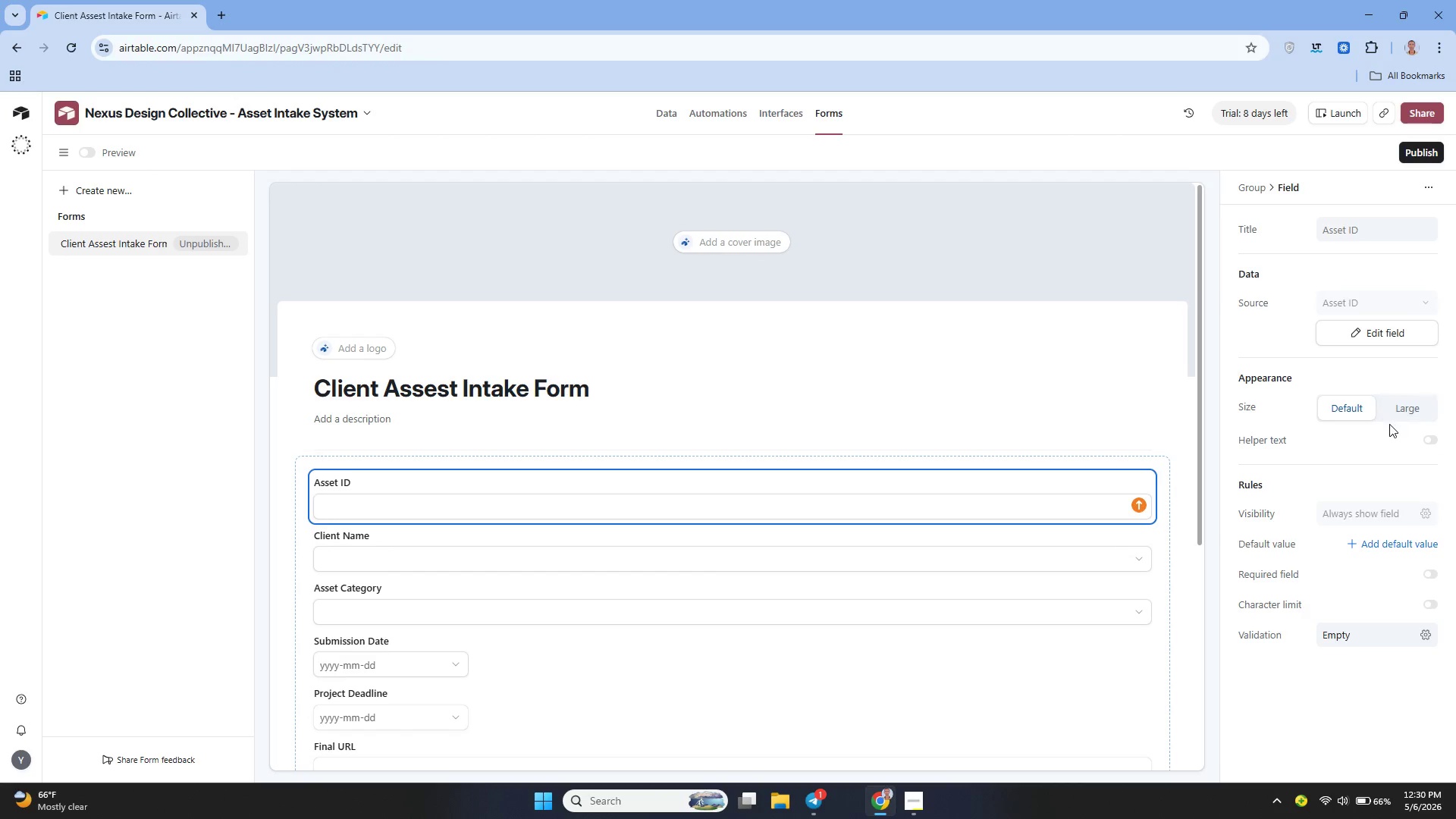 
left_click([1365, 325])
 